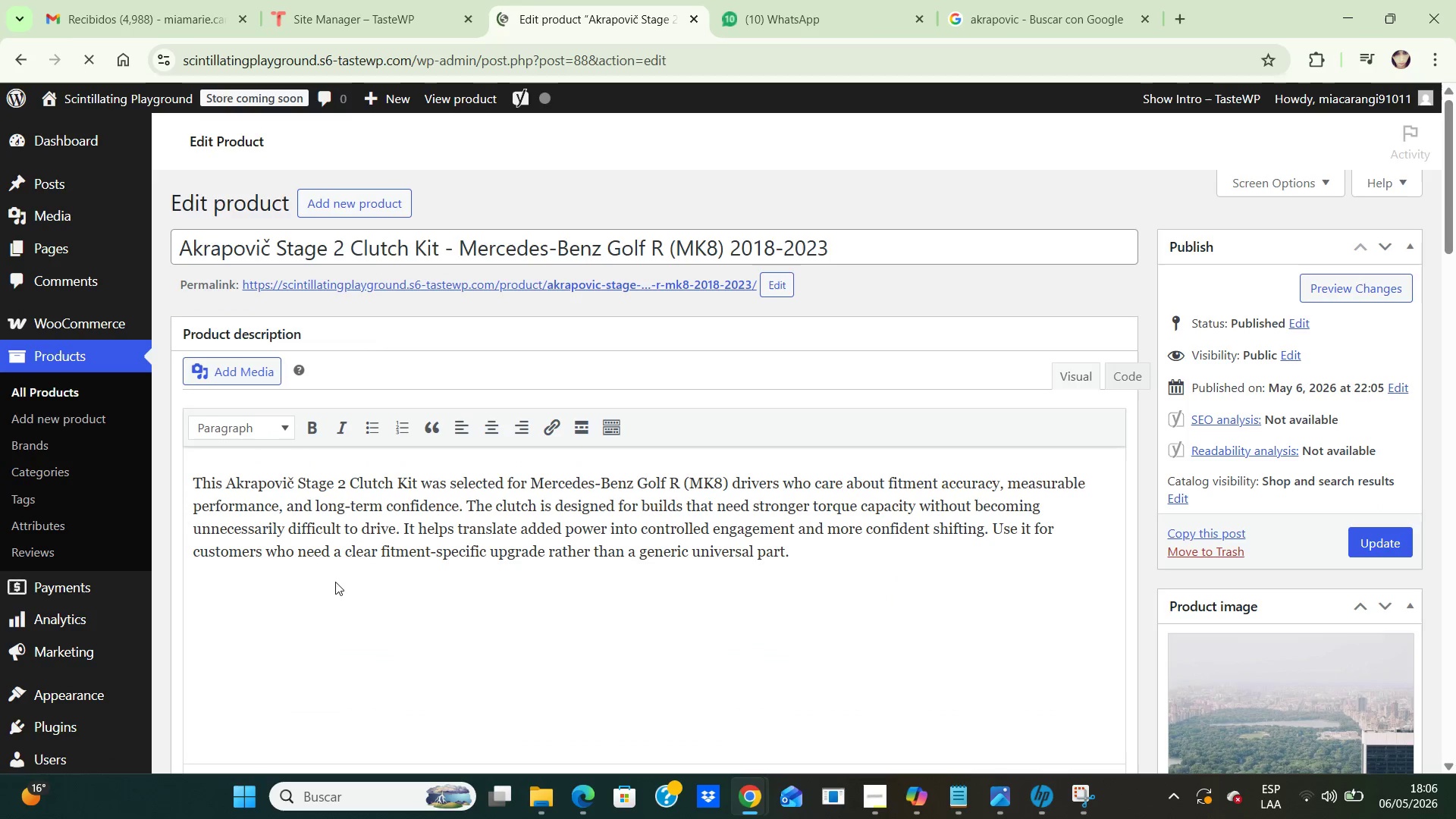 
left_click_drag(start_coordinate=[836, 282], to_coordinate=[177, 286])
 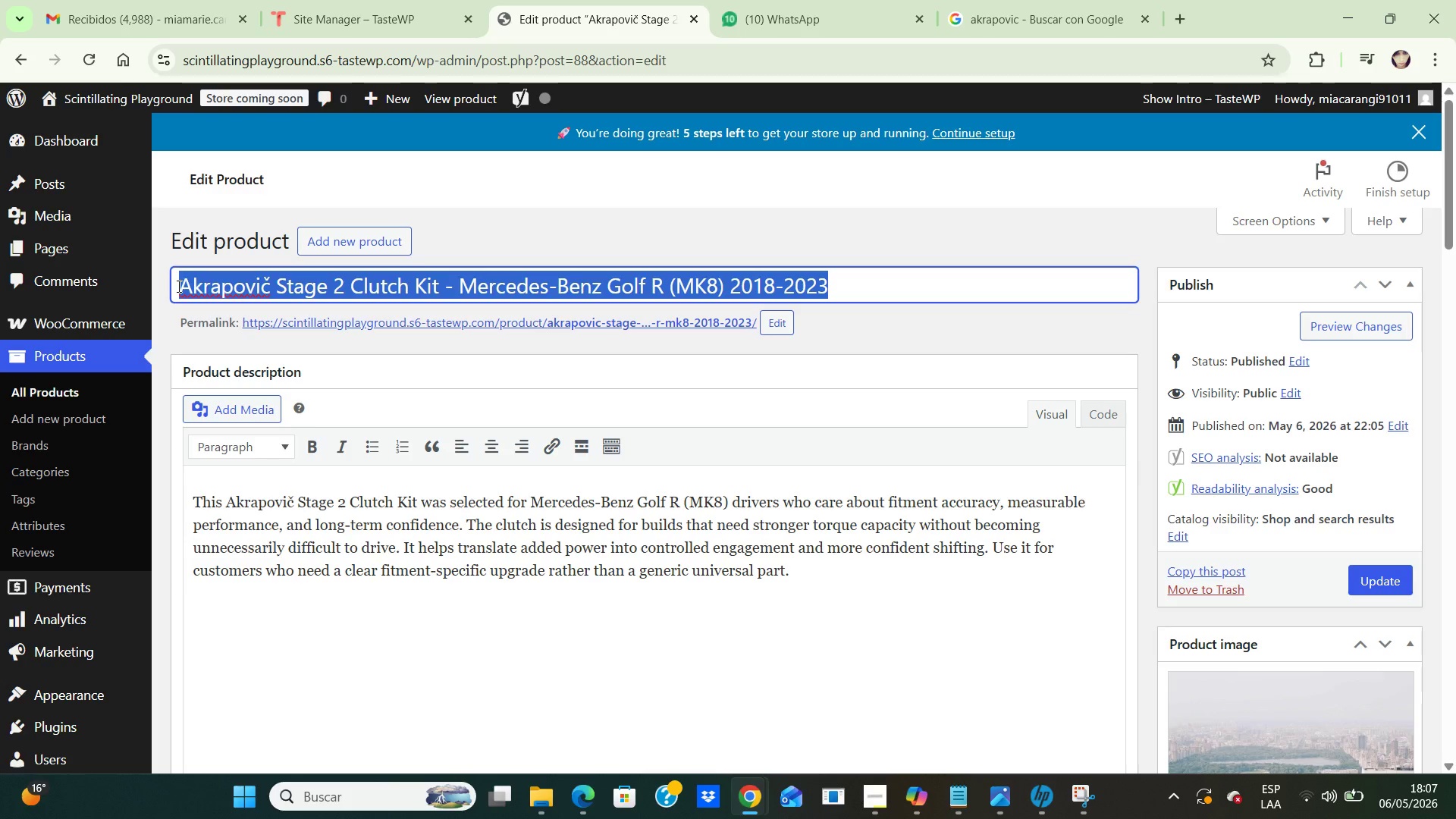 
key(Backspace)
type(Sachs)
 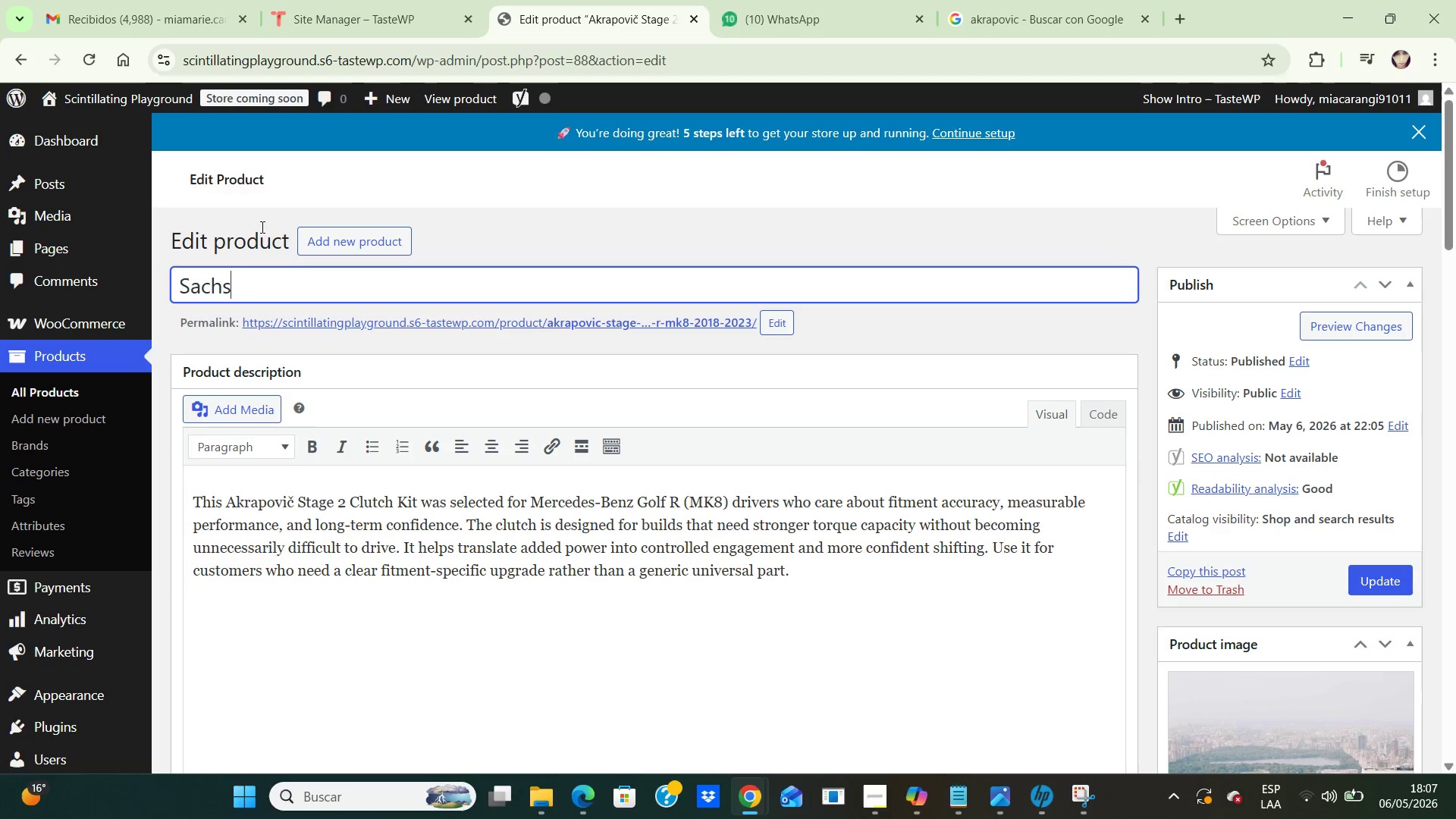 
type( Performance Stage 2 Clutc)
 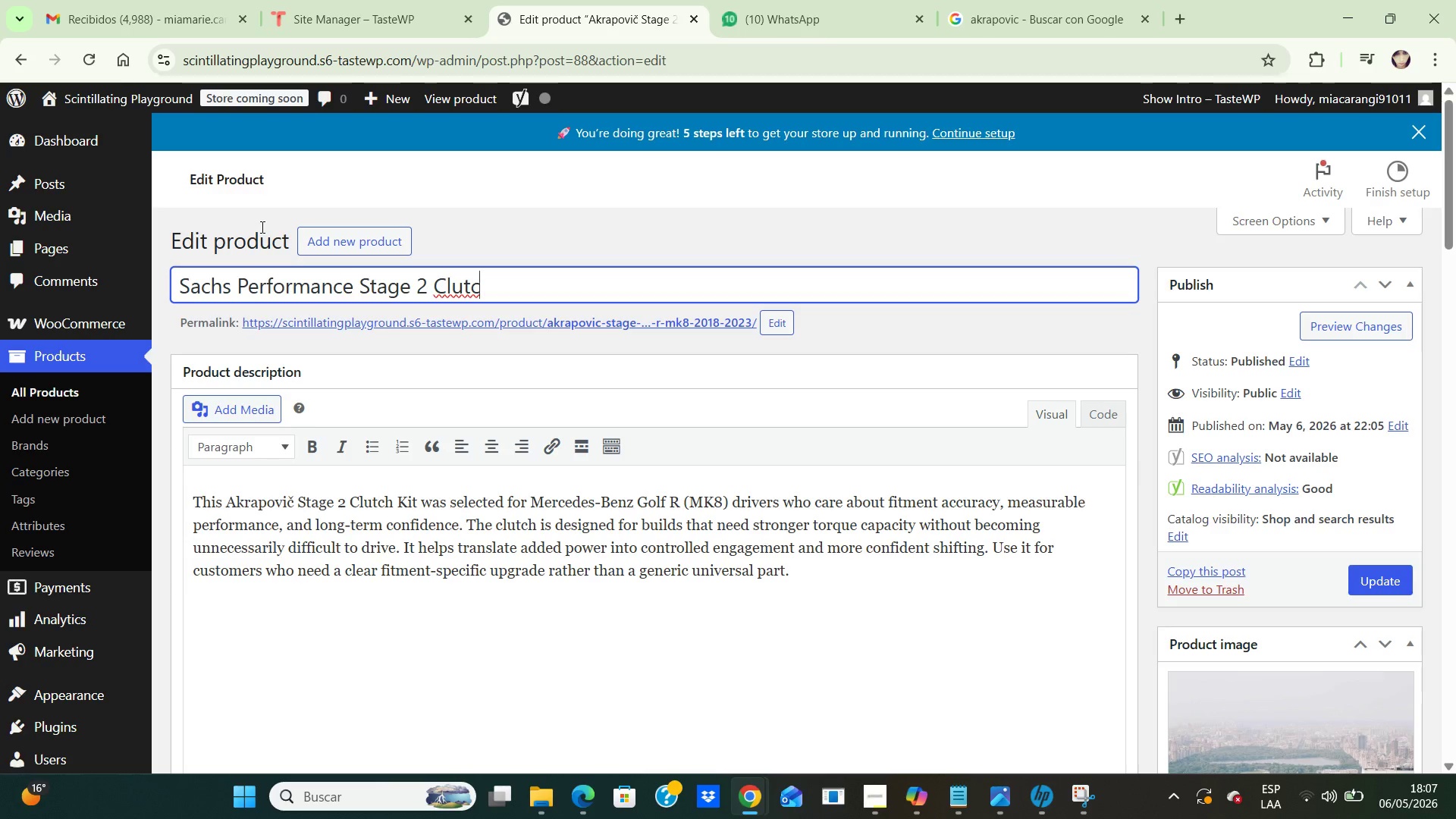 
type(h Kit-Volkswagen Golf R *MK8( 2021-2024)
 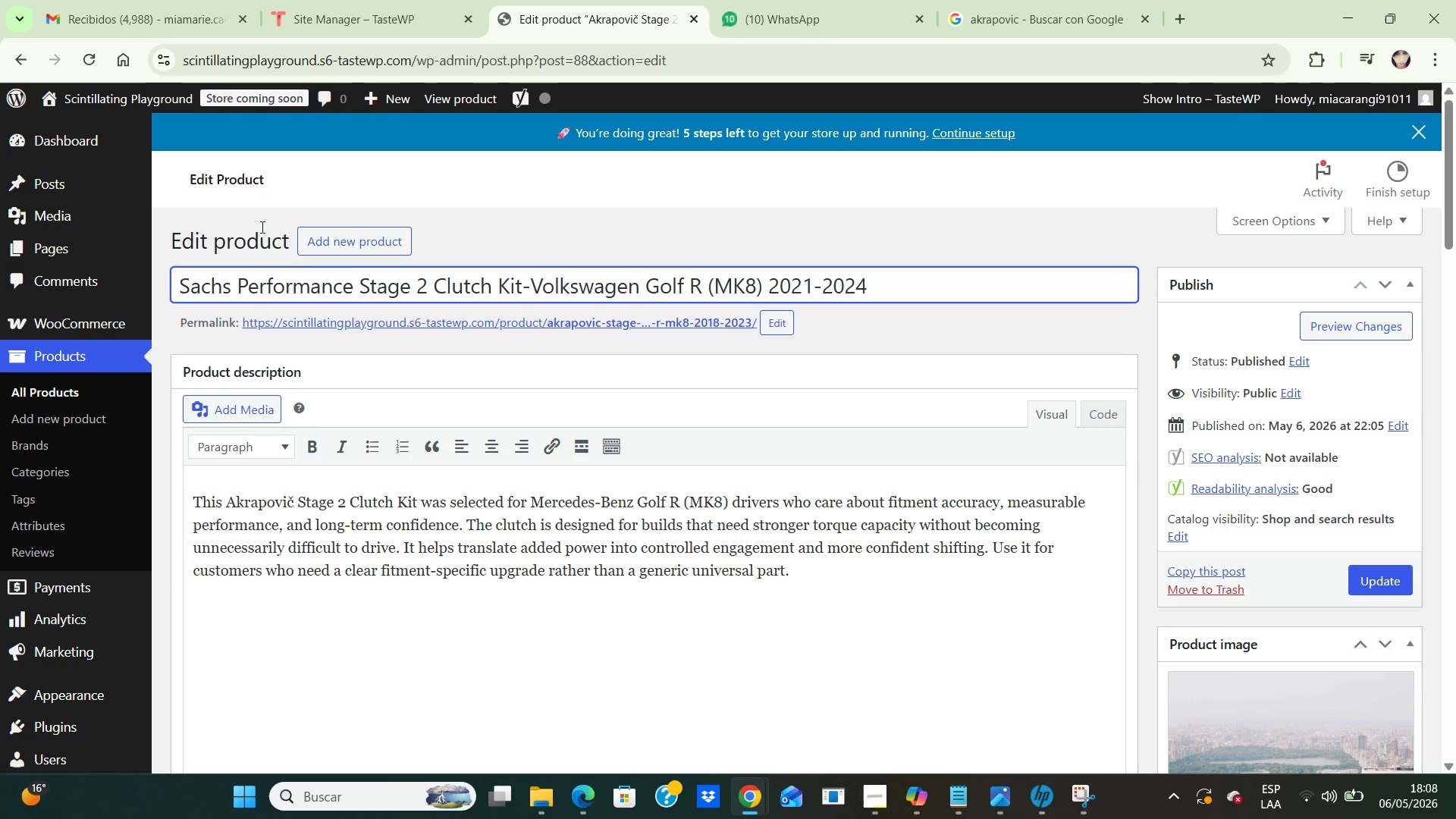 
wait(5.66)
 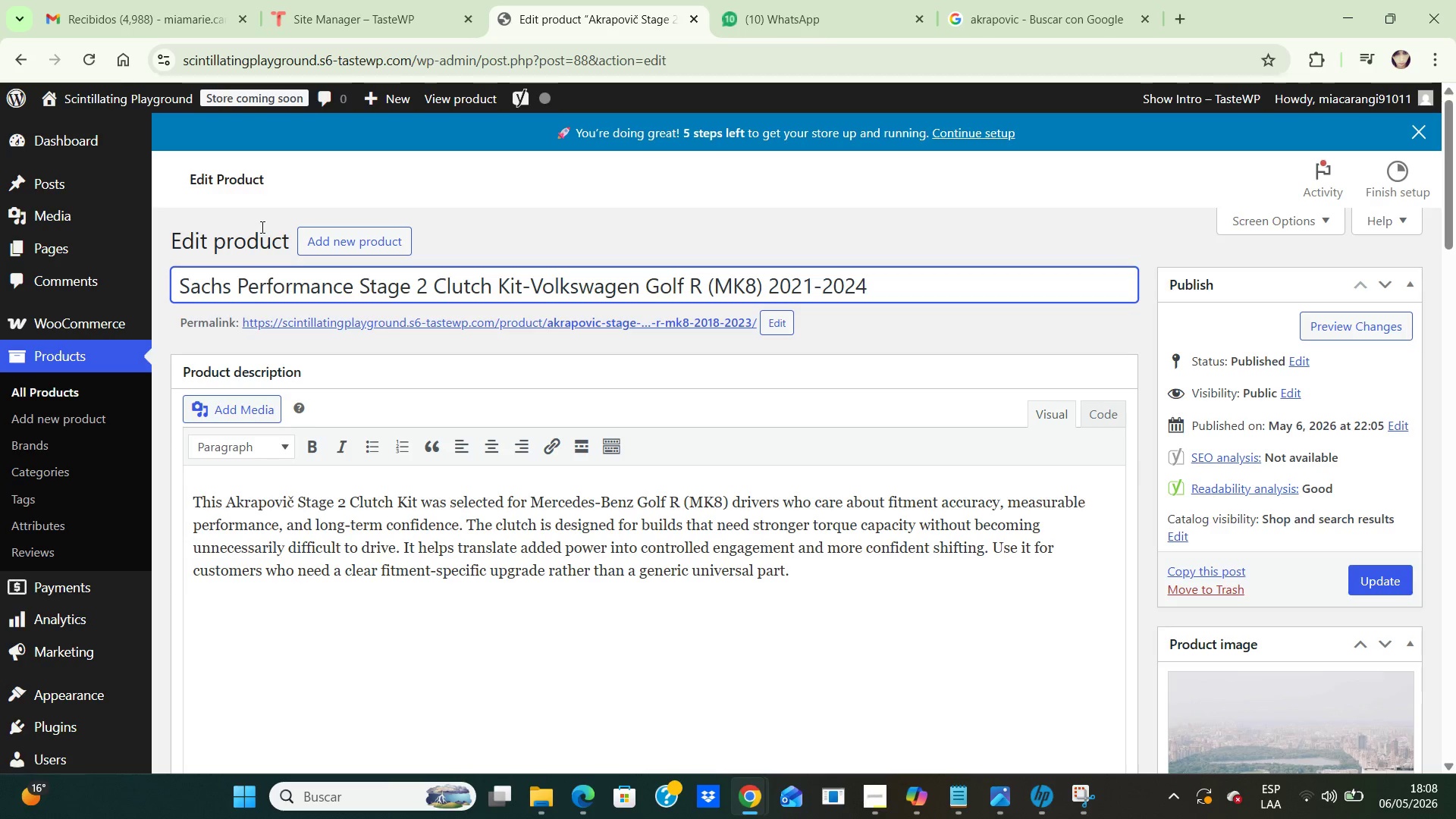 
left_click([1397, 575])
 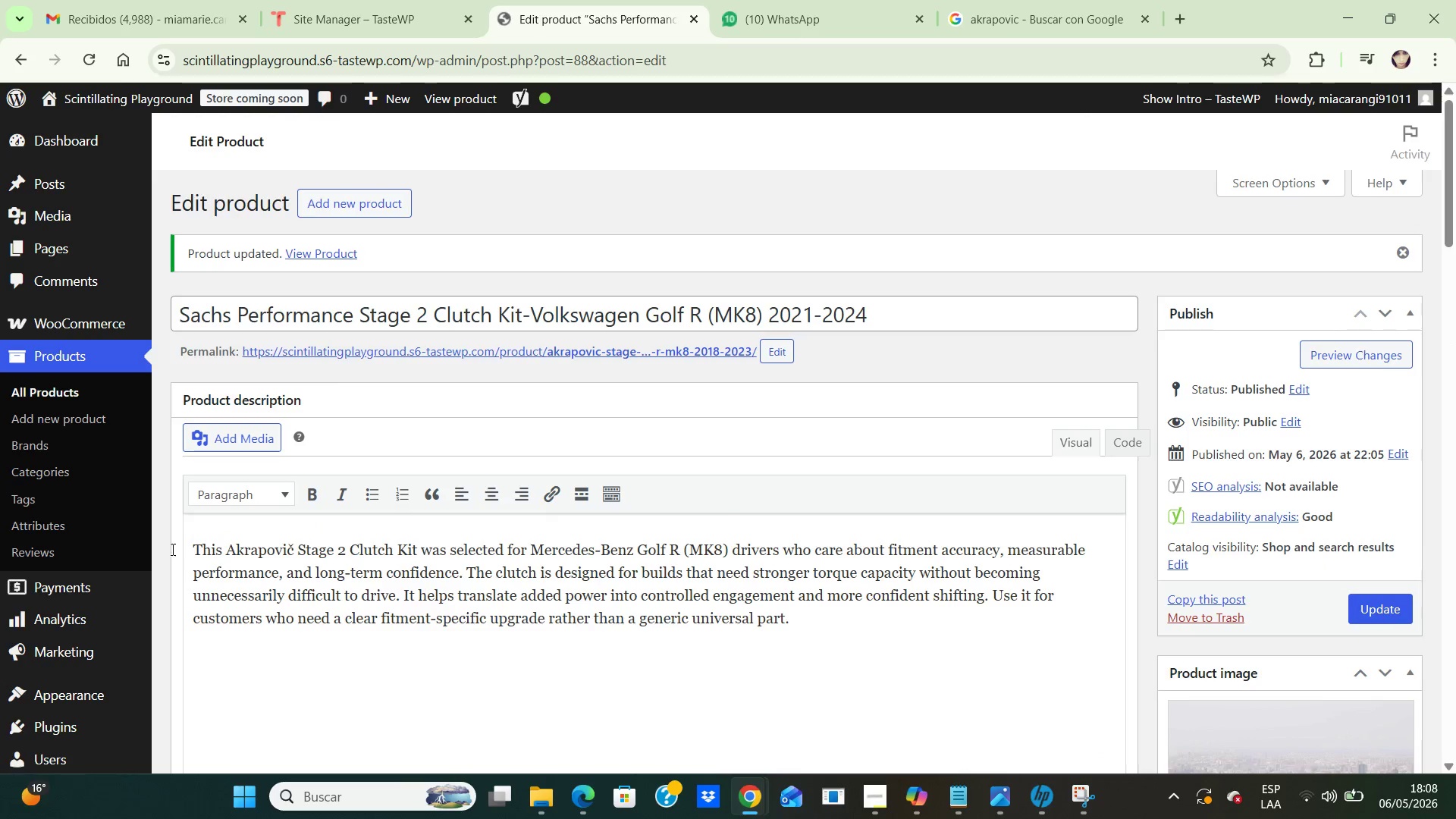 
wait(5.56)
 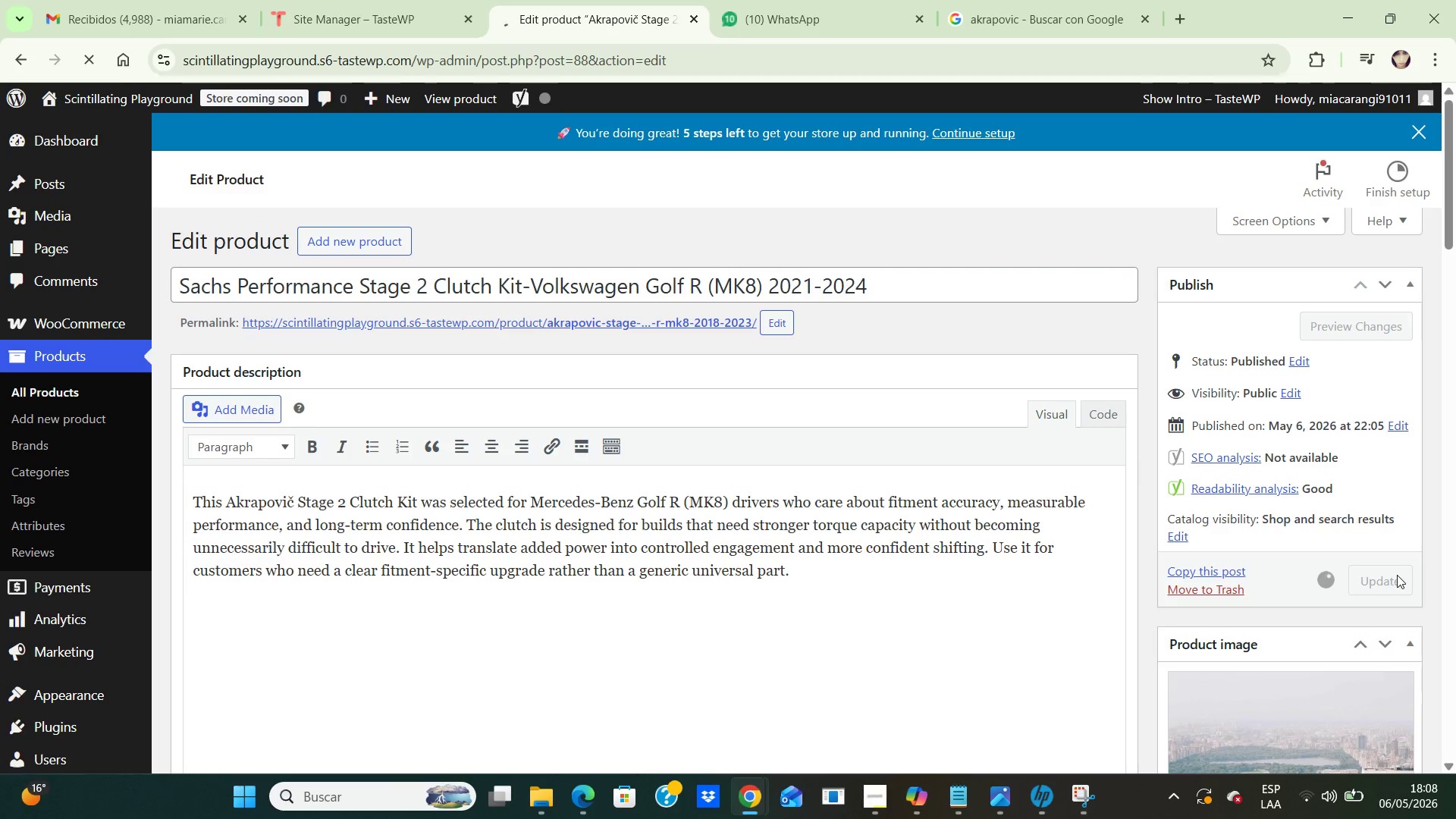 
left_click([41, 385])
 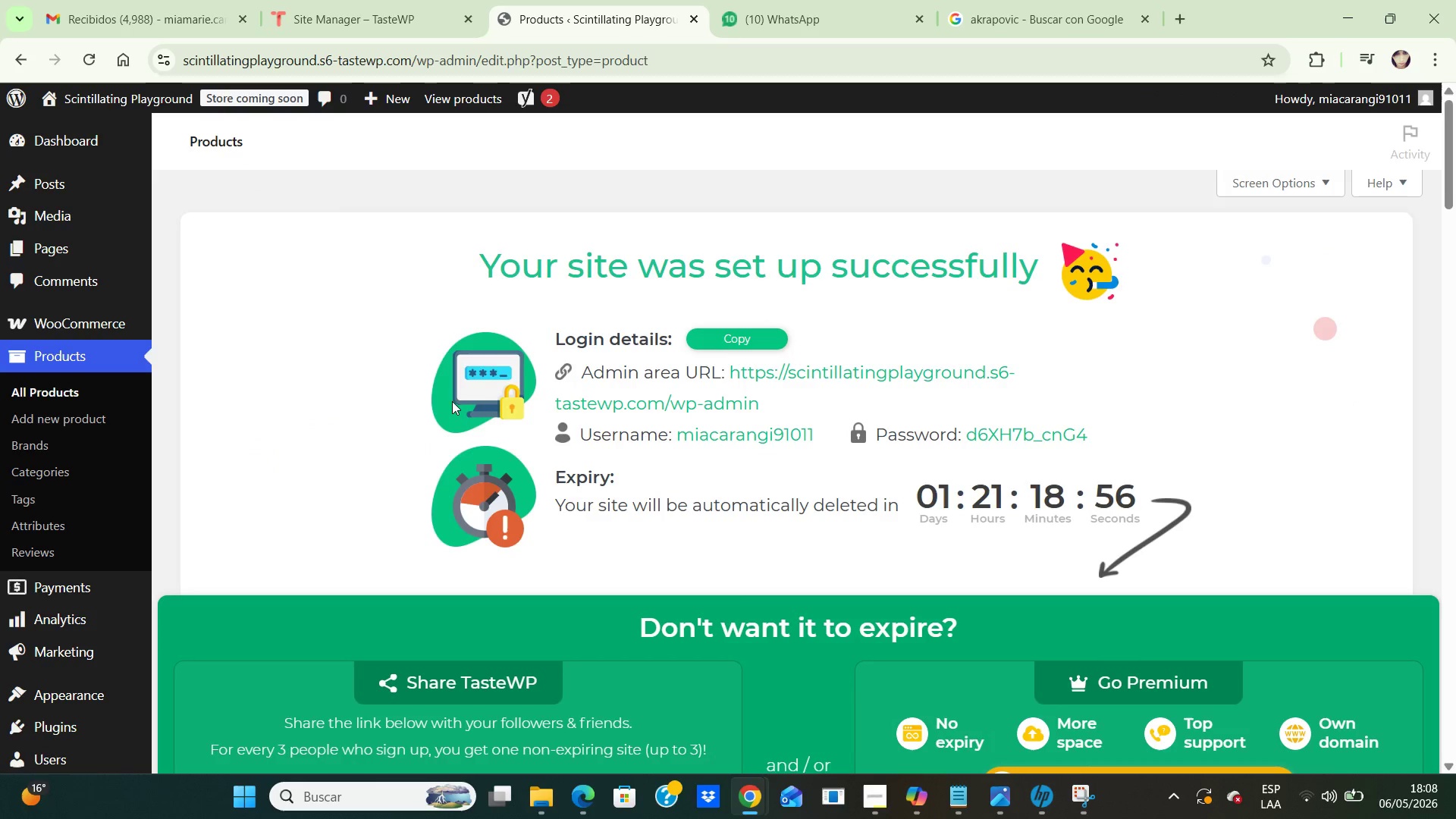 
mouse_move([1456, 127])
 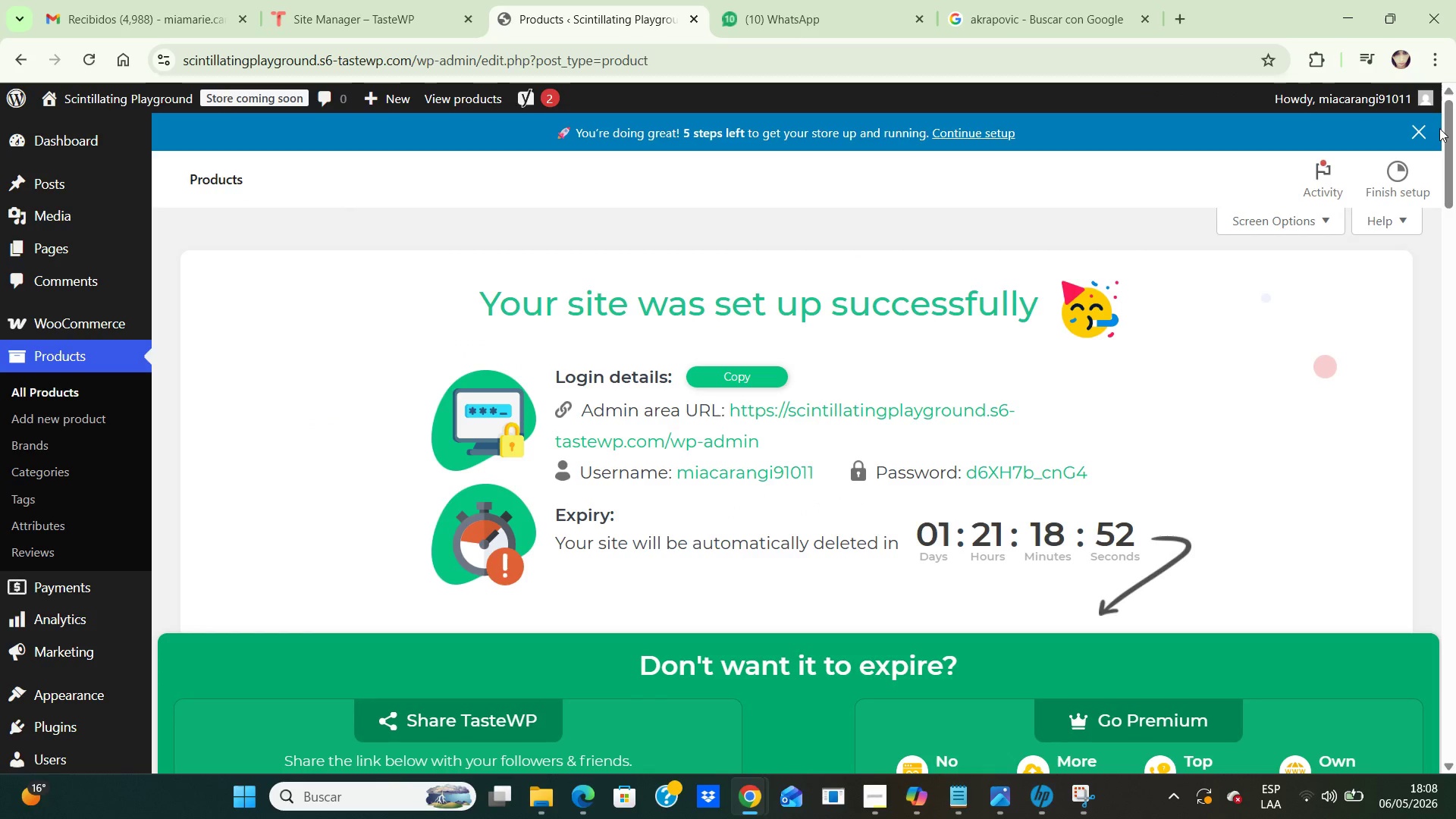 
left_click_drag(start_coordinate=[1445, 127], to_coordinate=[1455, 616])
 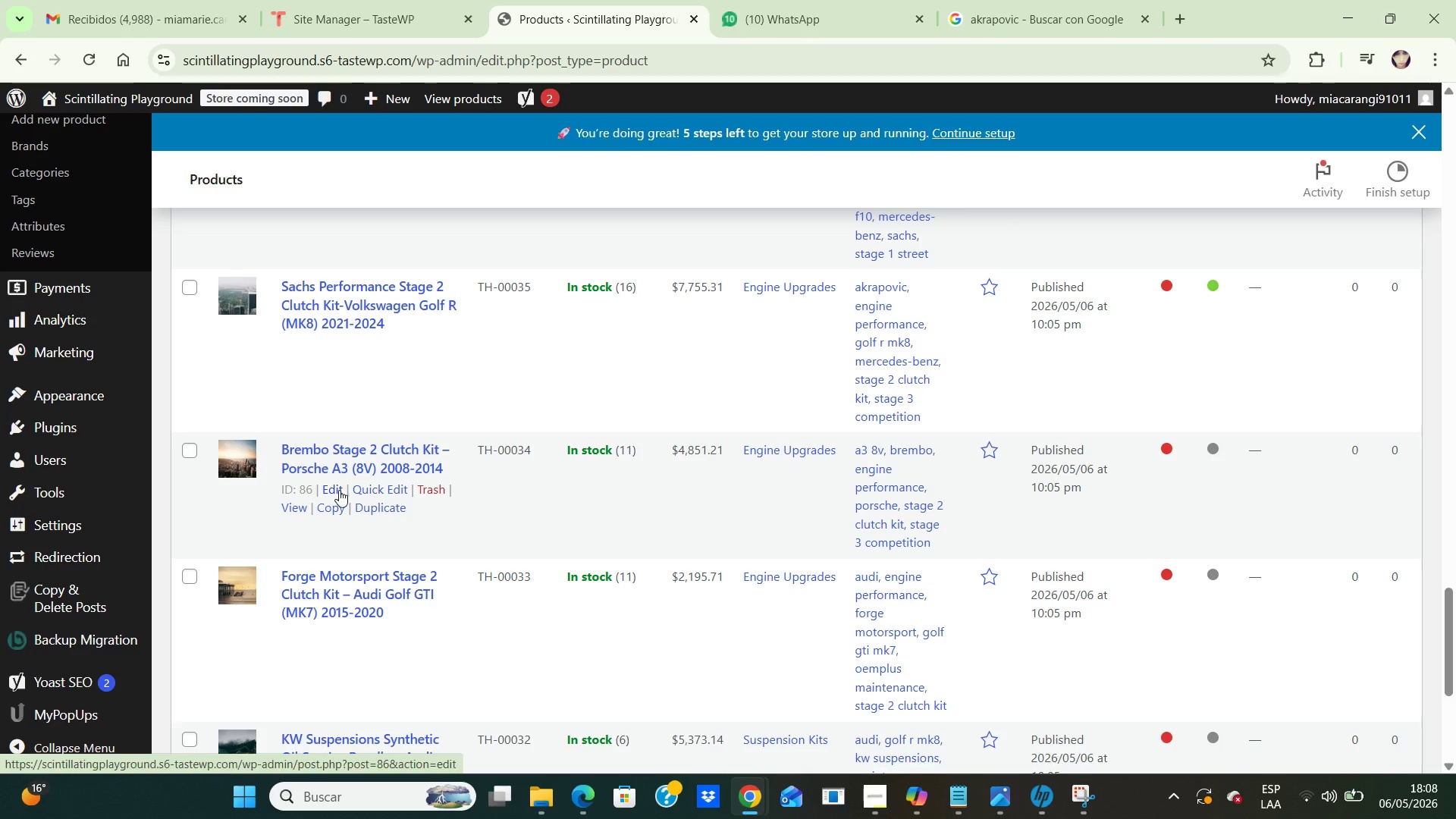 
left_click([332, 489])
 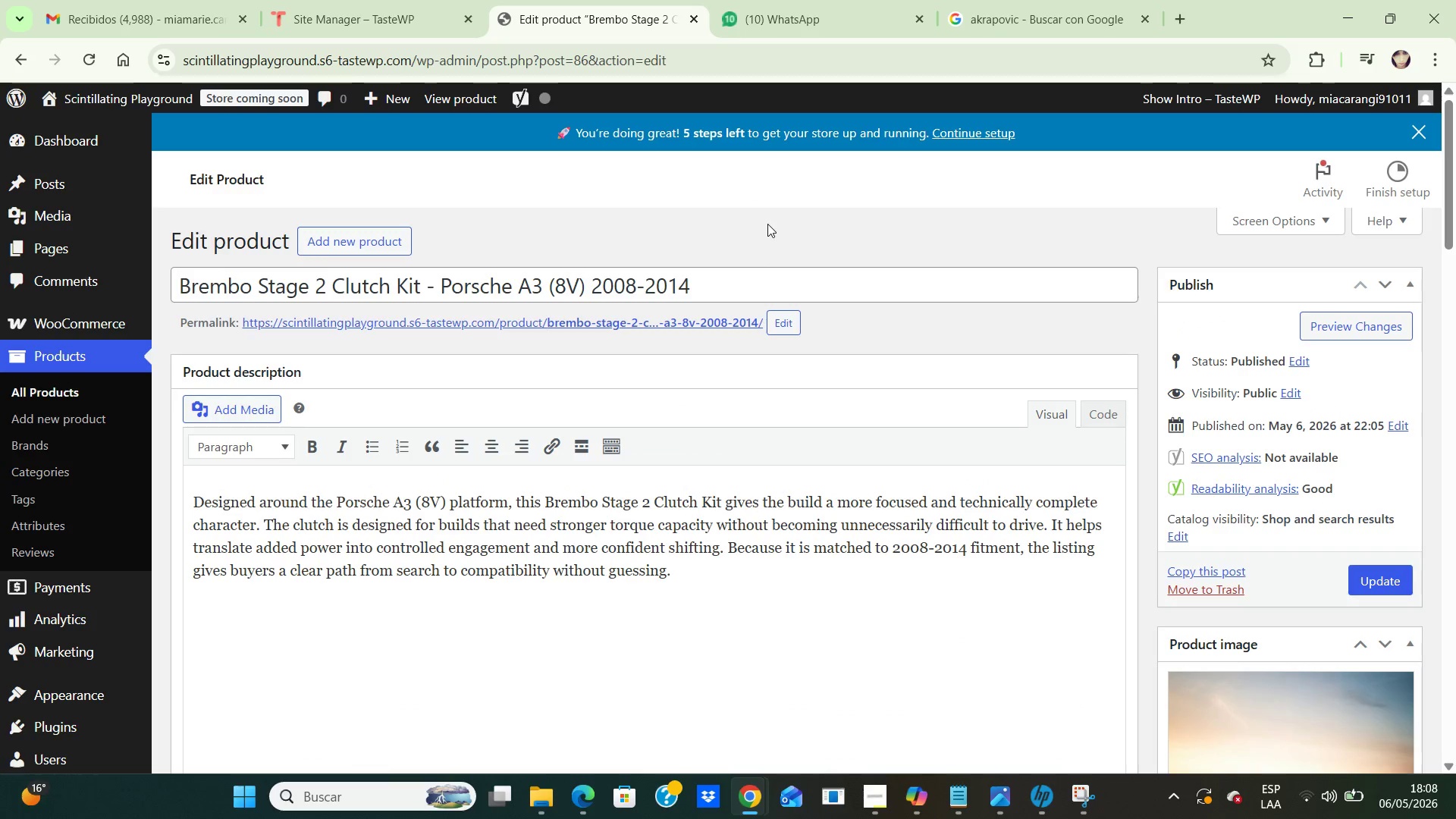 
wait(5.19)
 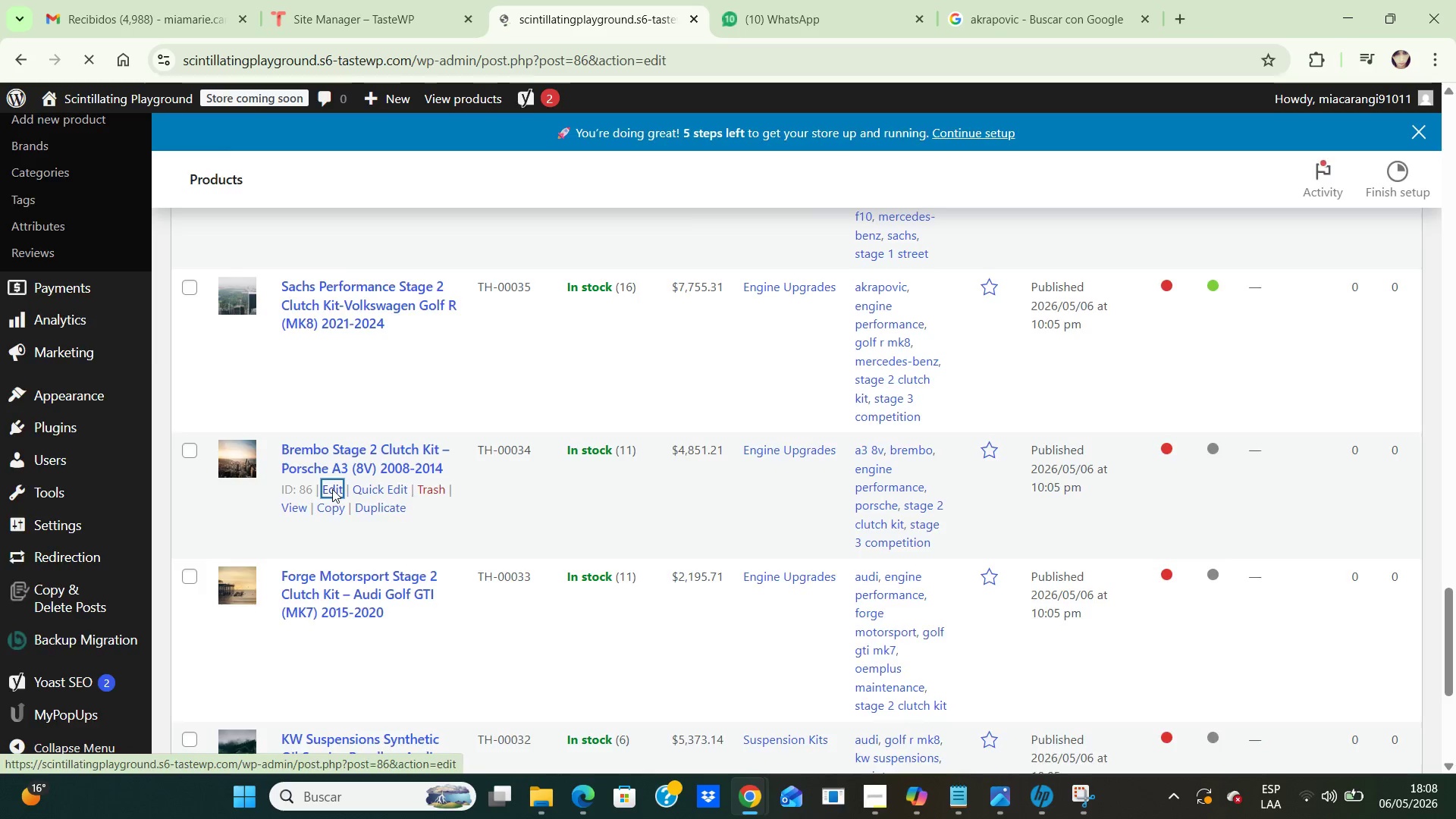 
left_click_drag(start_coordinate=[753, 280], to_coordinate=[164, 294])
 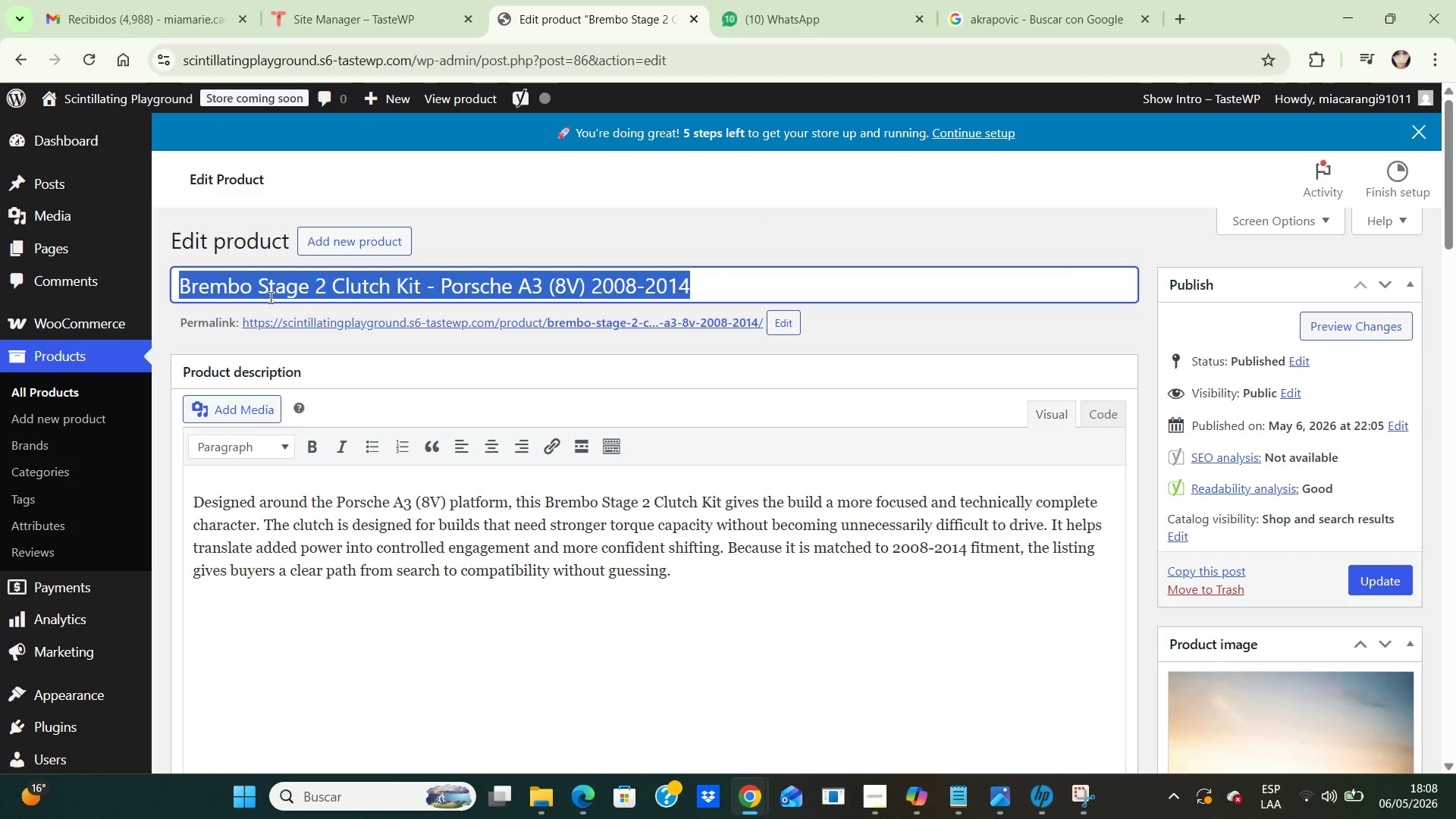 
key(Backspace)
type(Sachs Perdormance)
 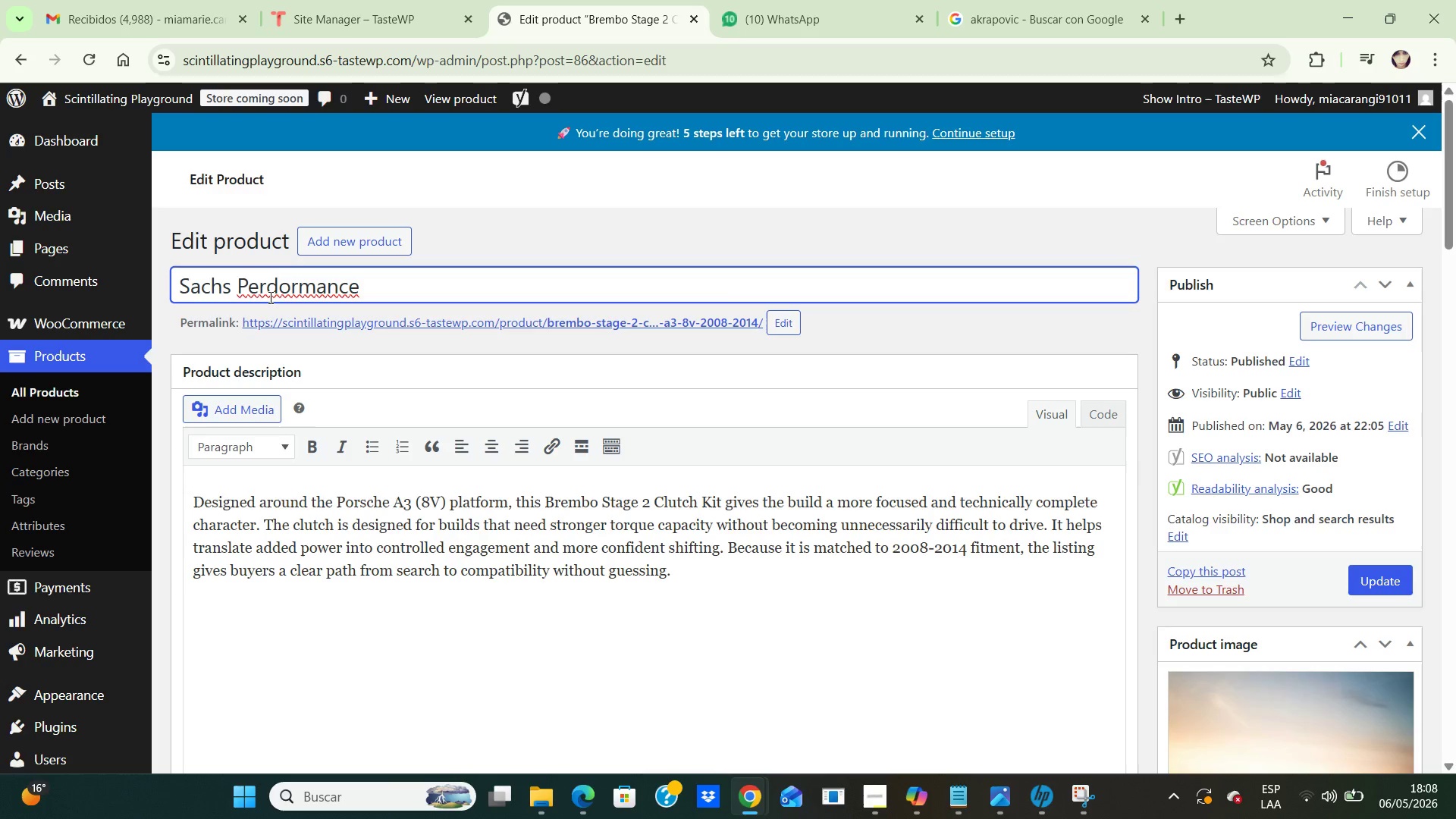 
left_click([269, 297])
 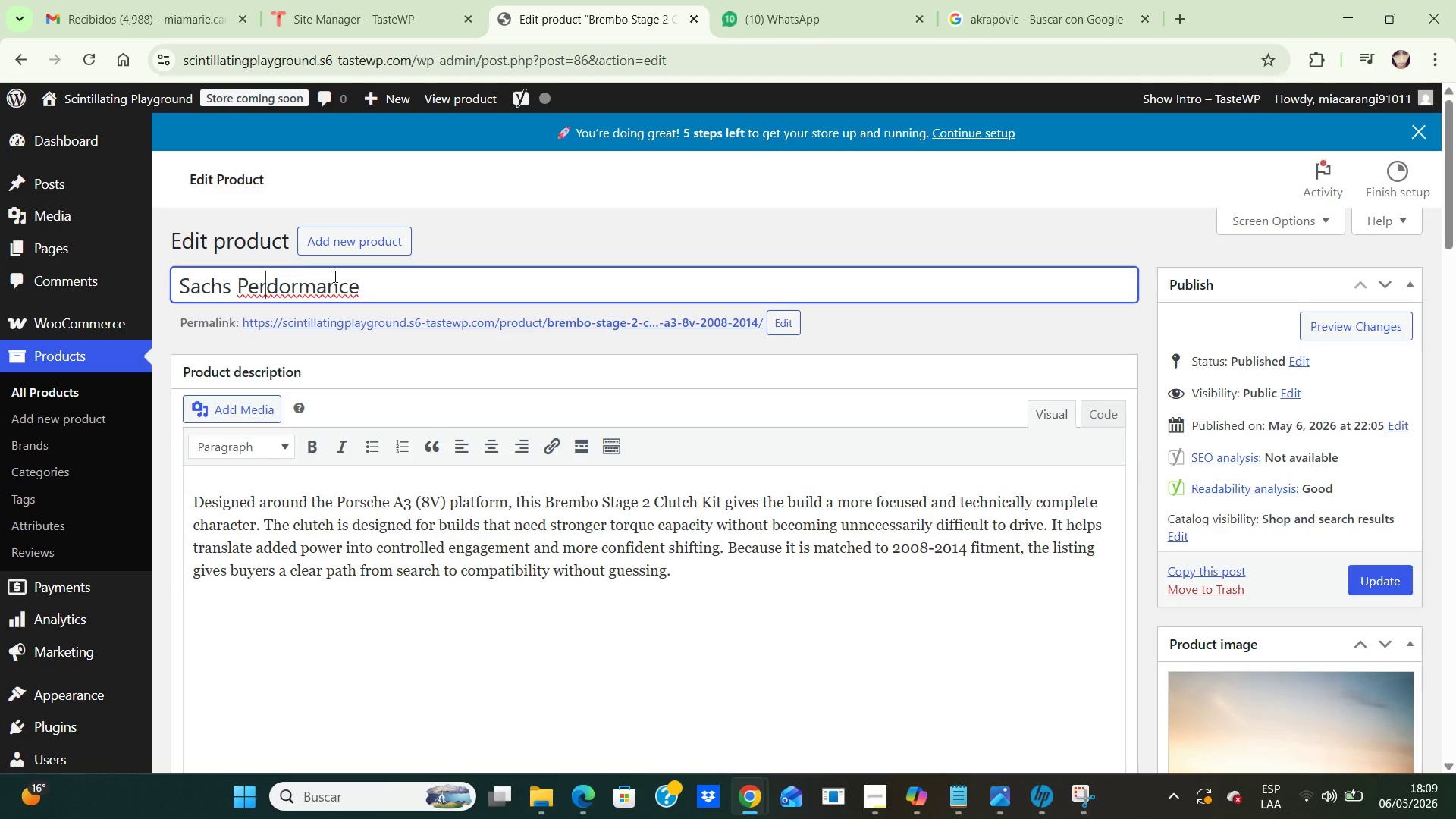 
left_click([369, 285])
 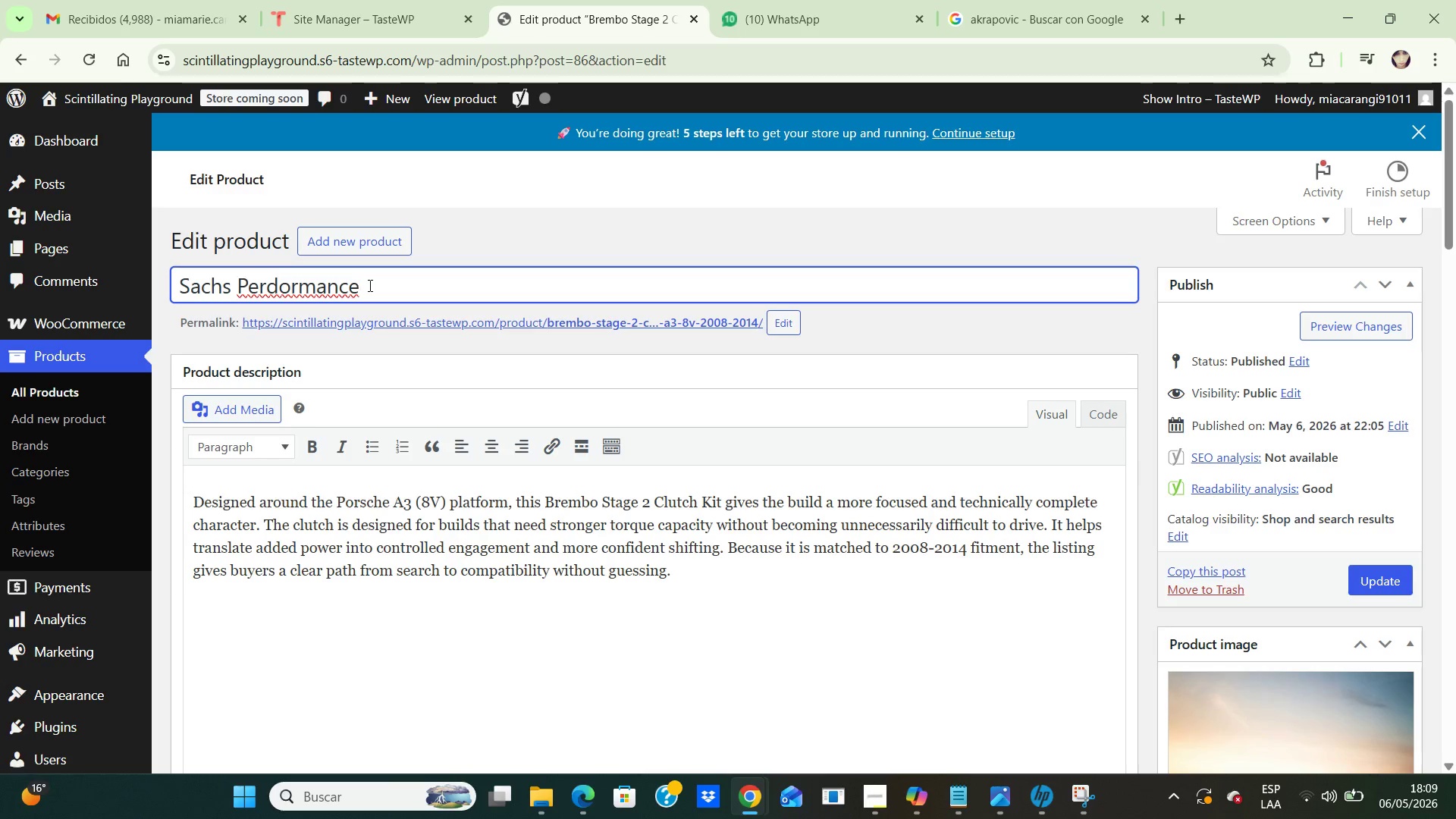 
key(Backspace)
 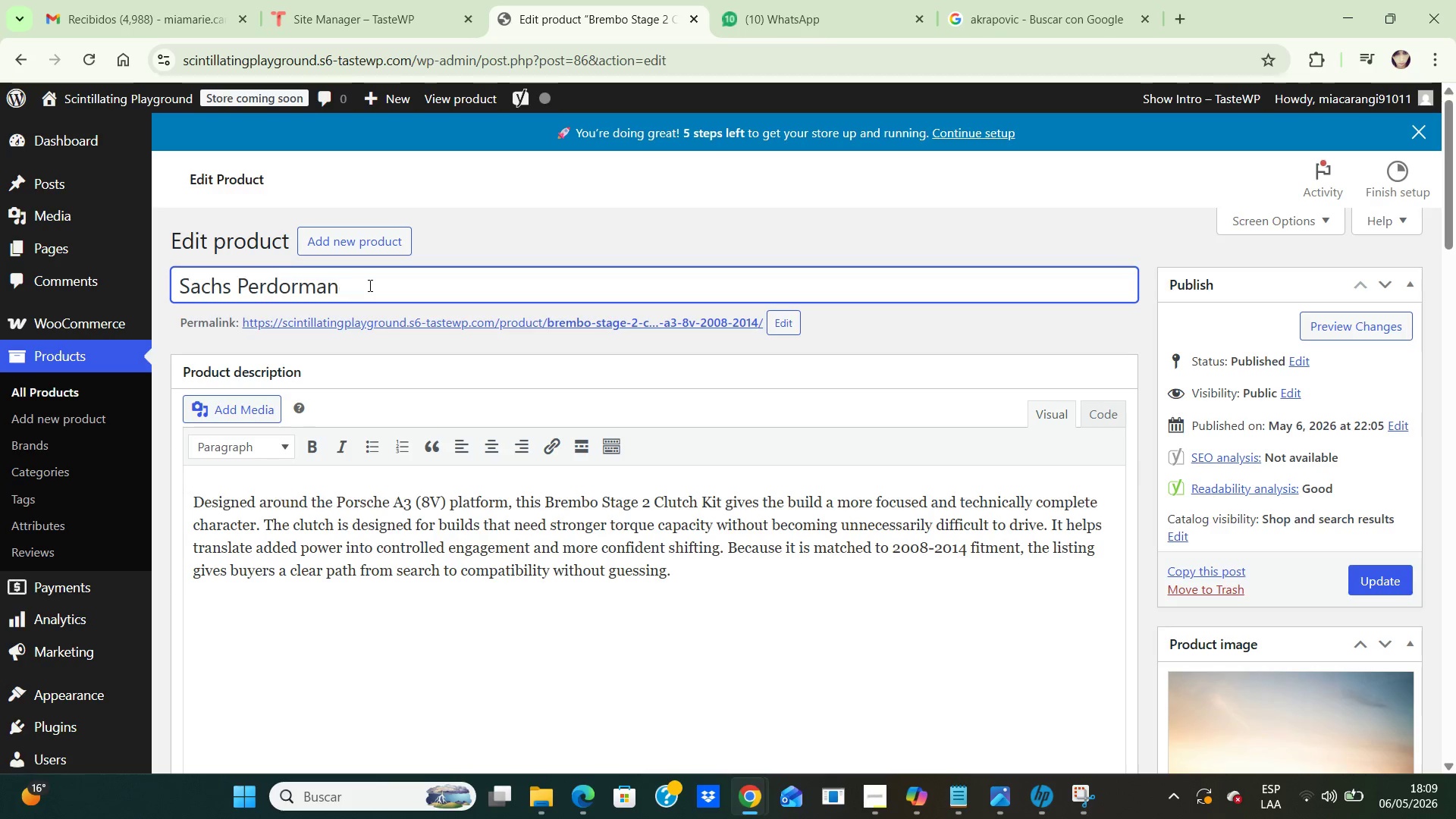 
key(Backspace)
 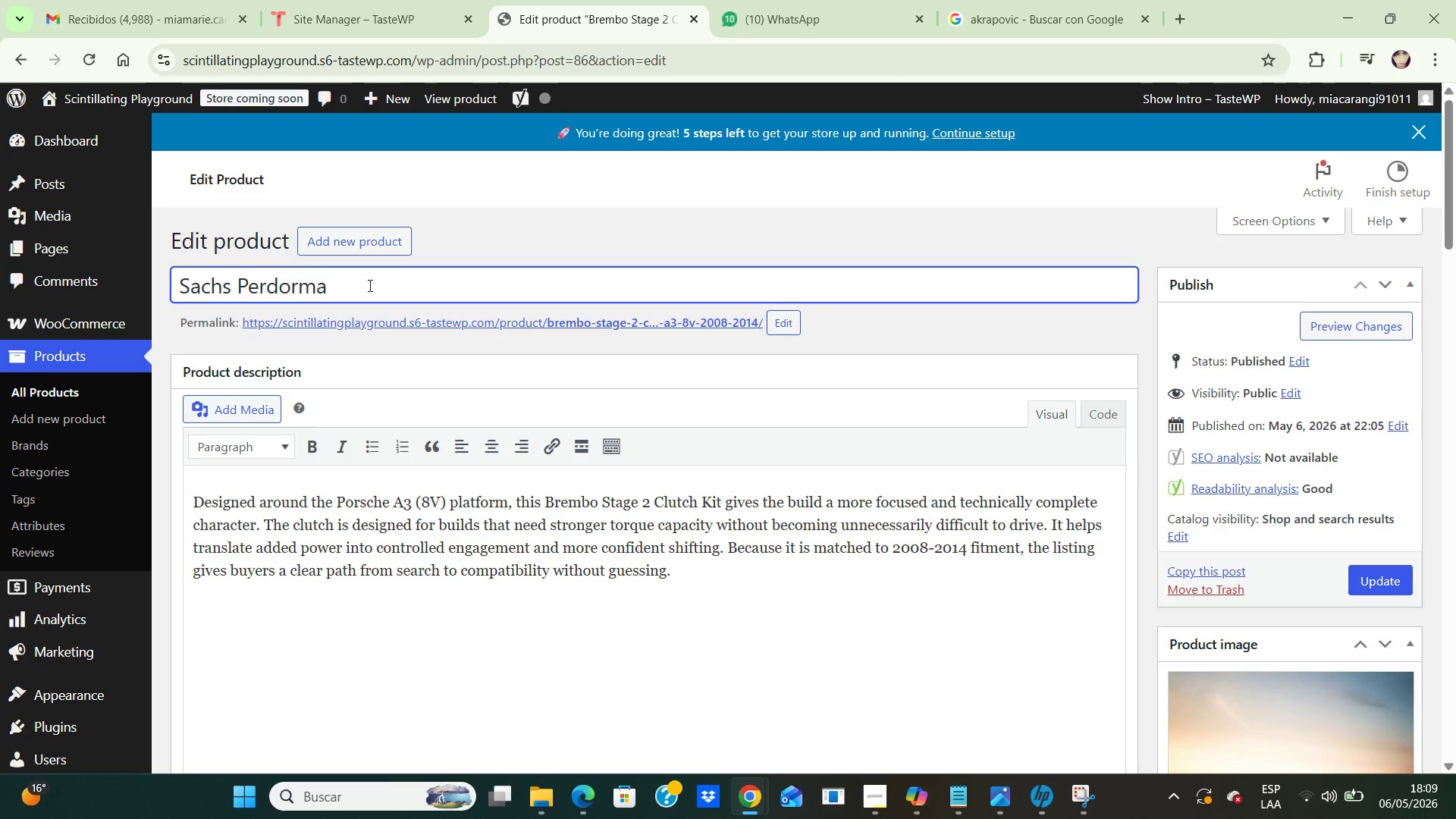 
key(Backspace)
 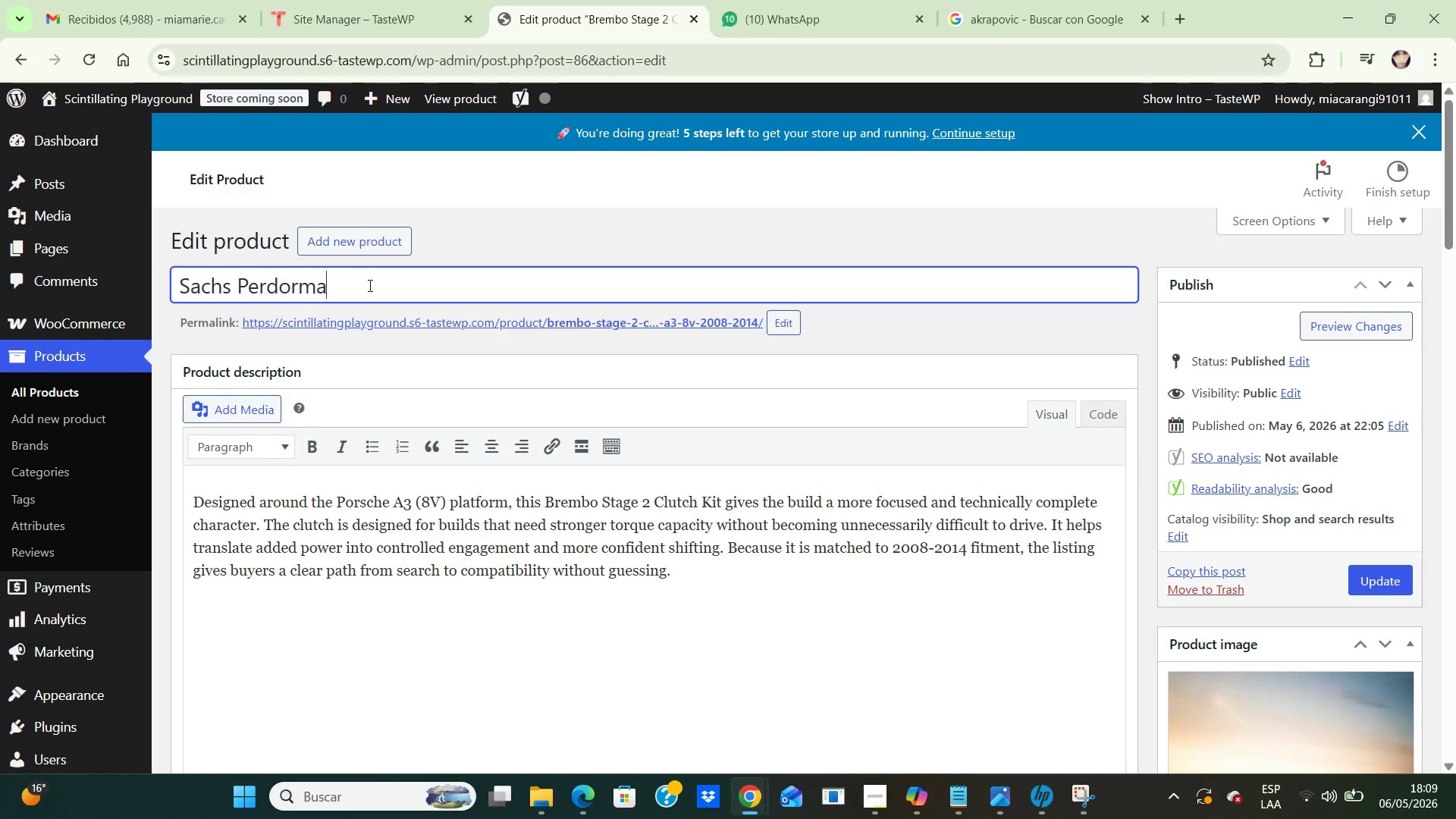 
key(Backspace)
 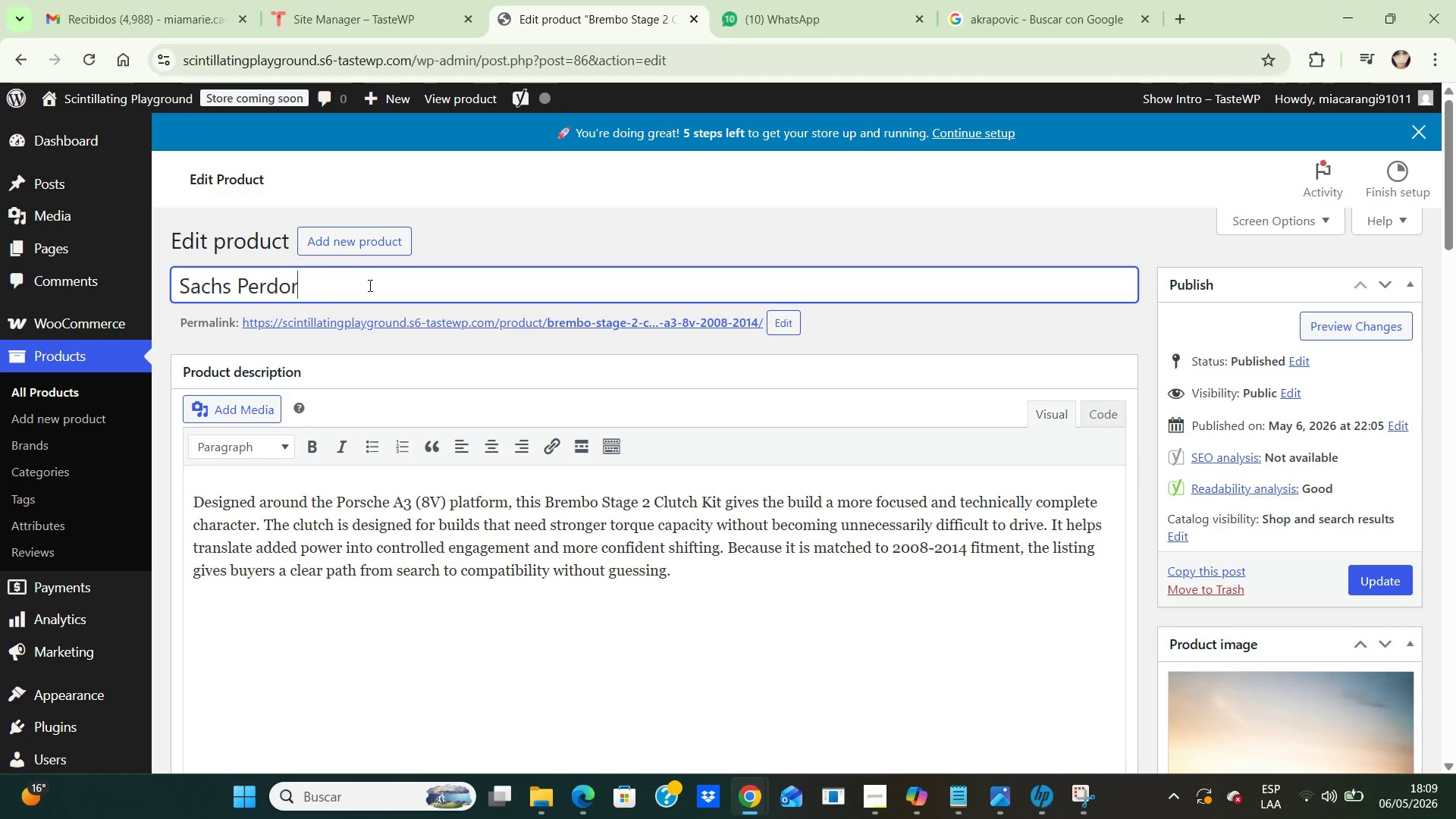 
key(Backspace)
 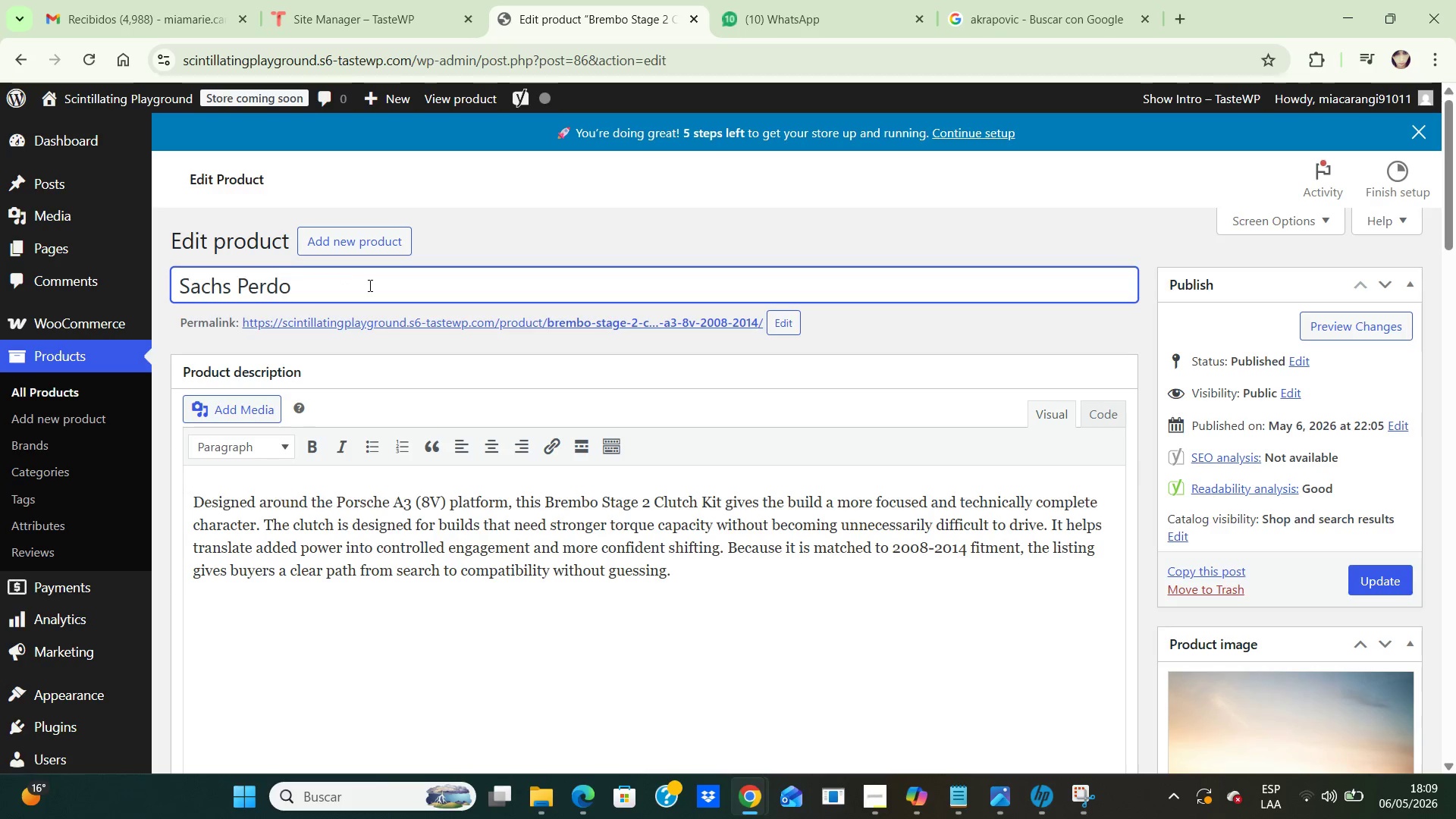 
key(Backspace)
 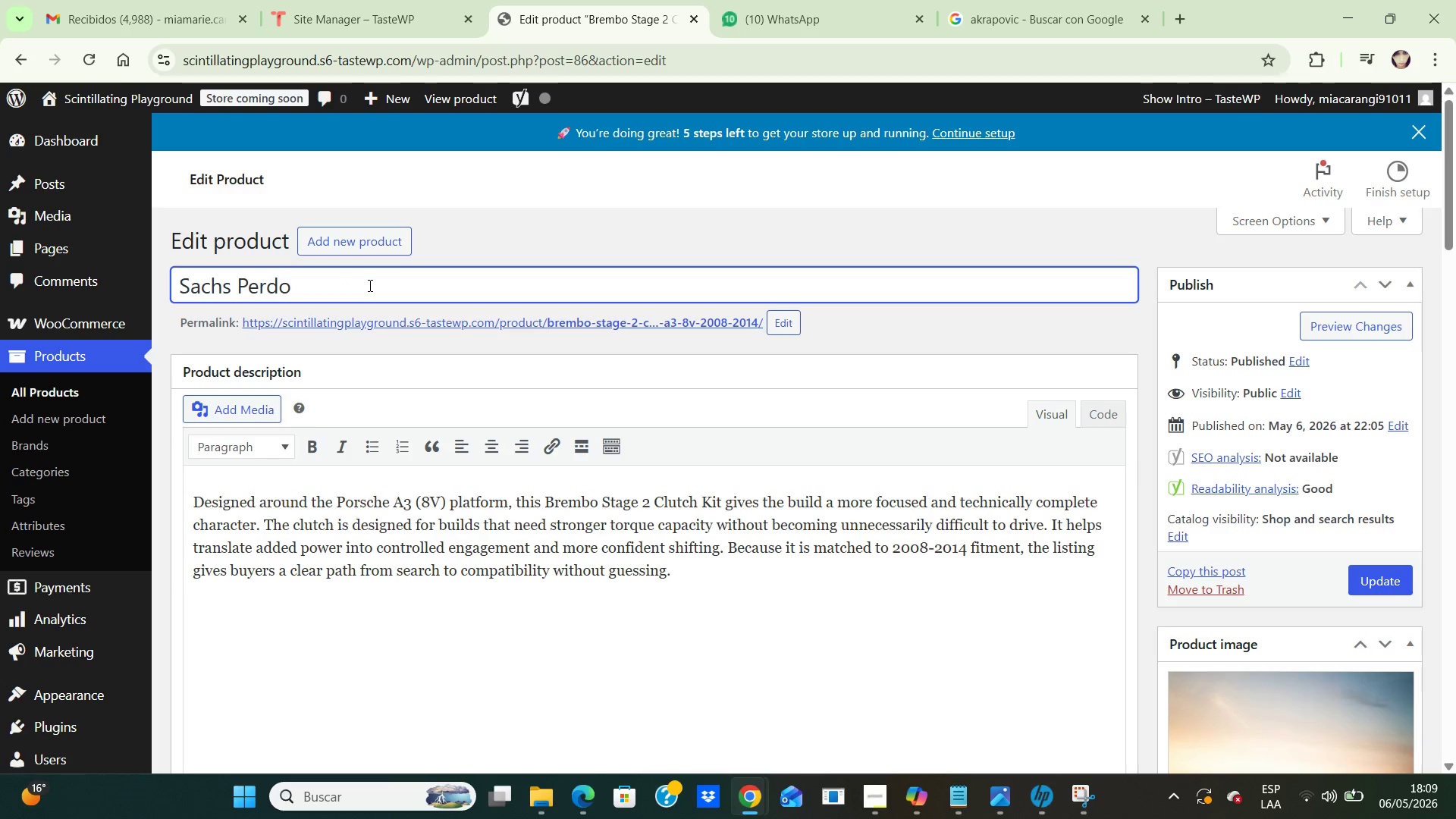 
key(Backspace)
 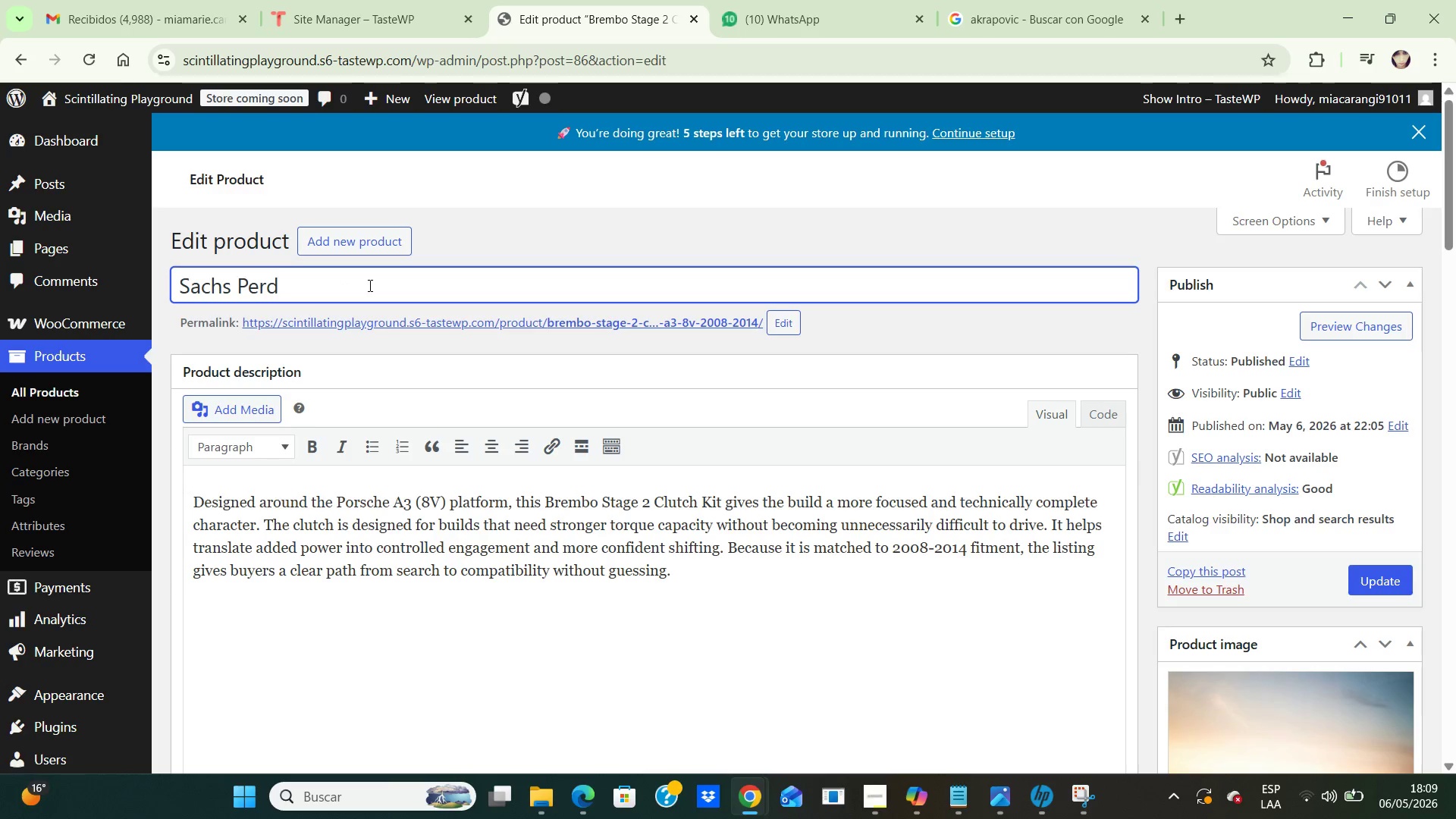 
key(Backspace)
 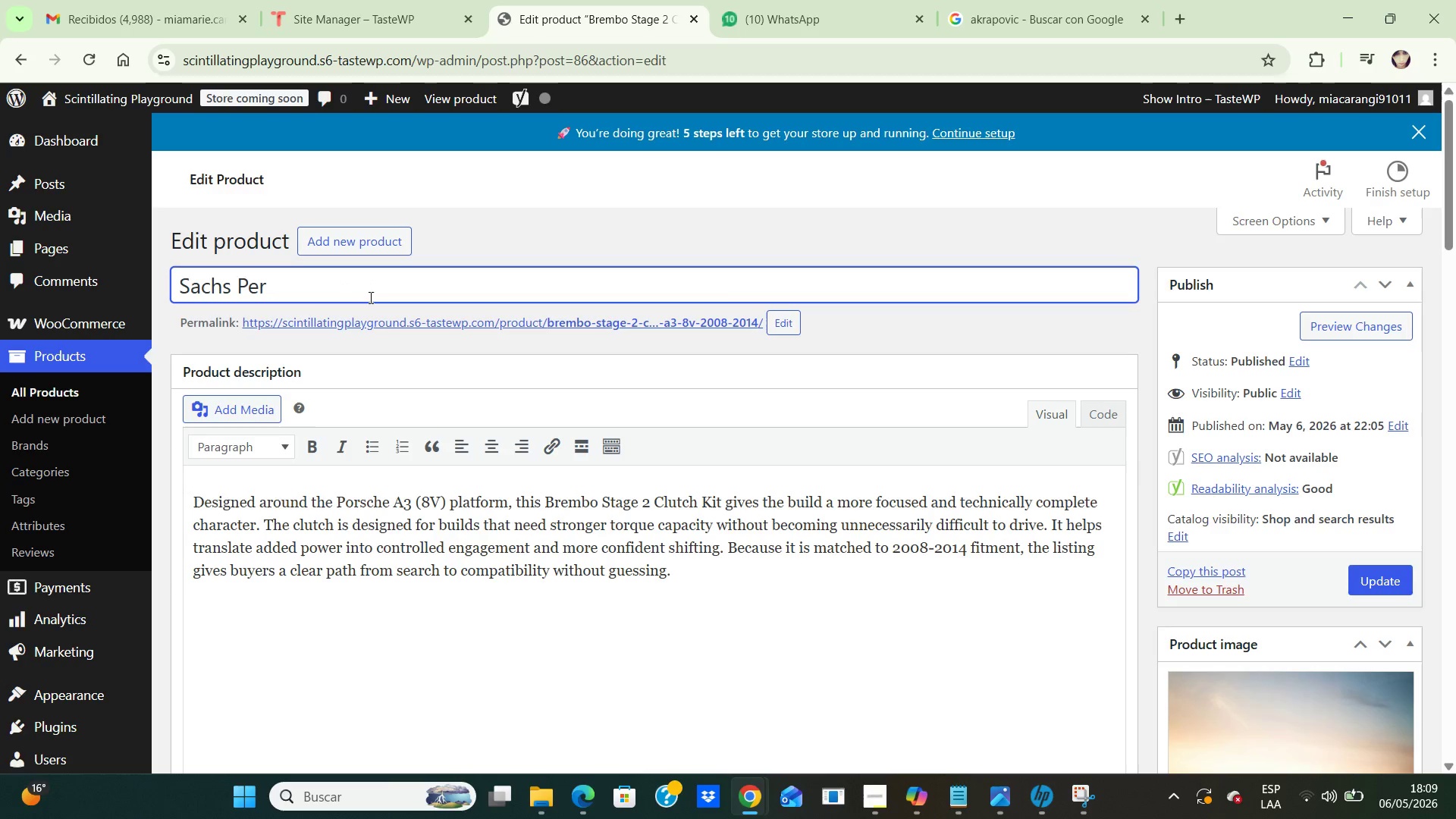 
type(formance Stage 2 Clutch Kit-Audi A3)
 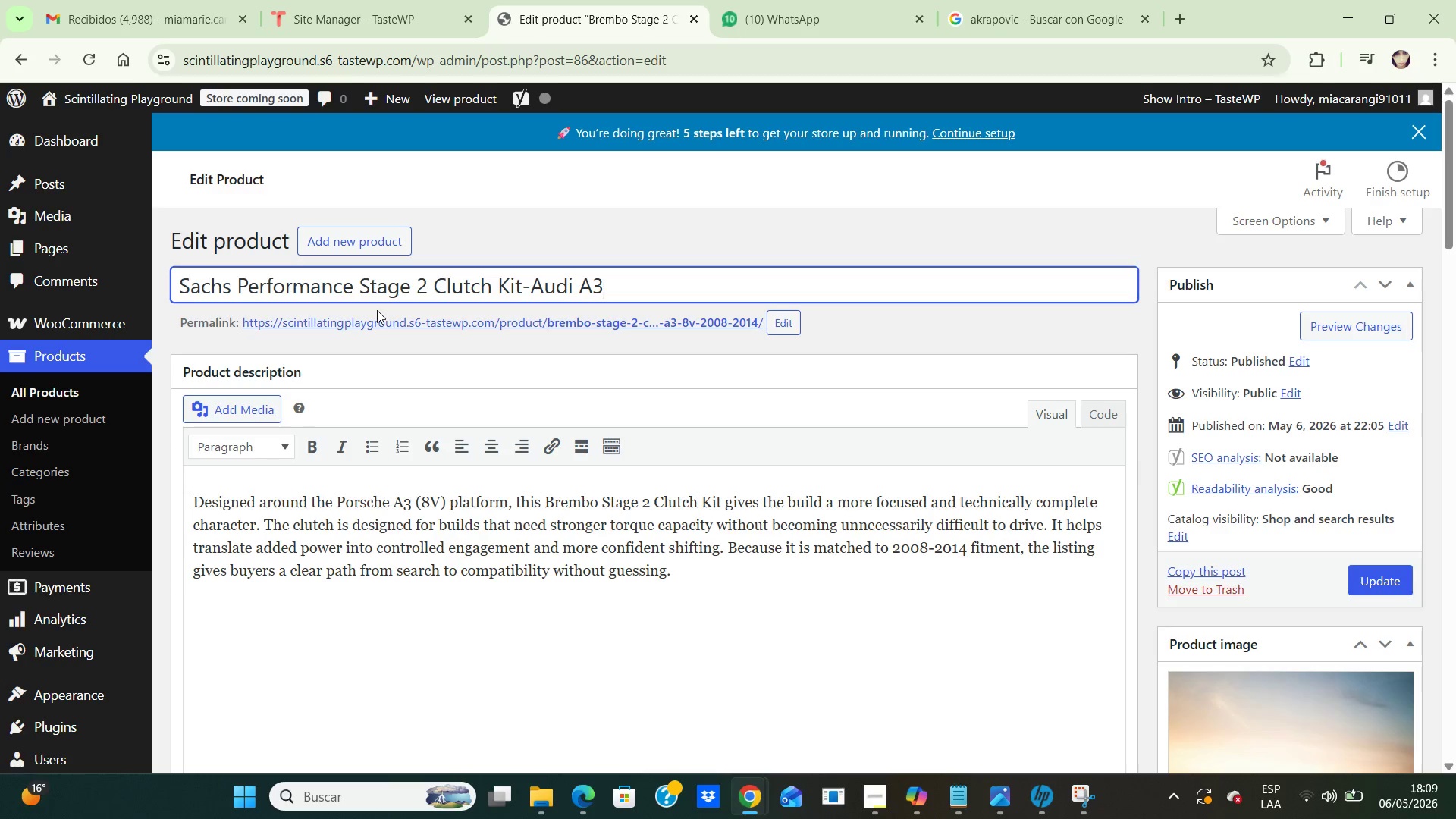 
key(Space)
 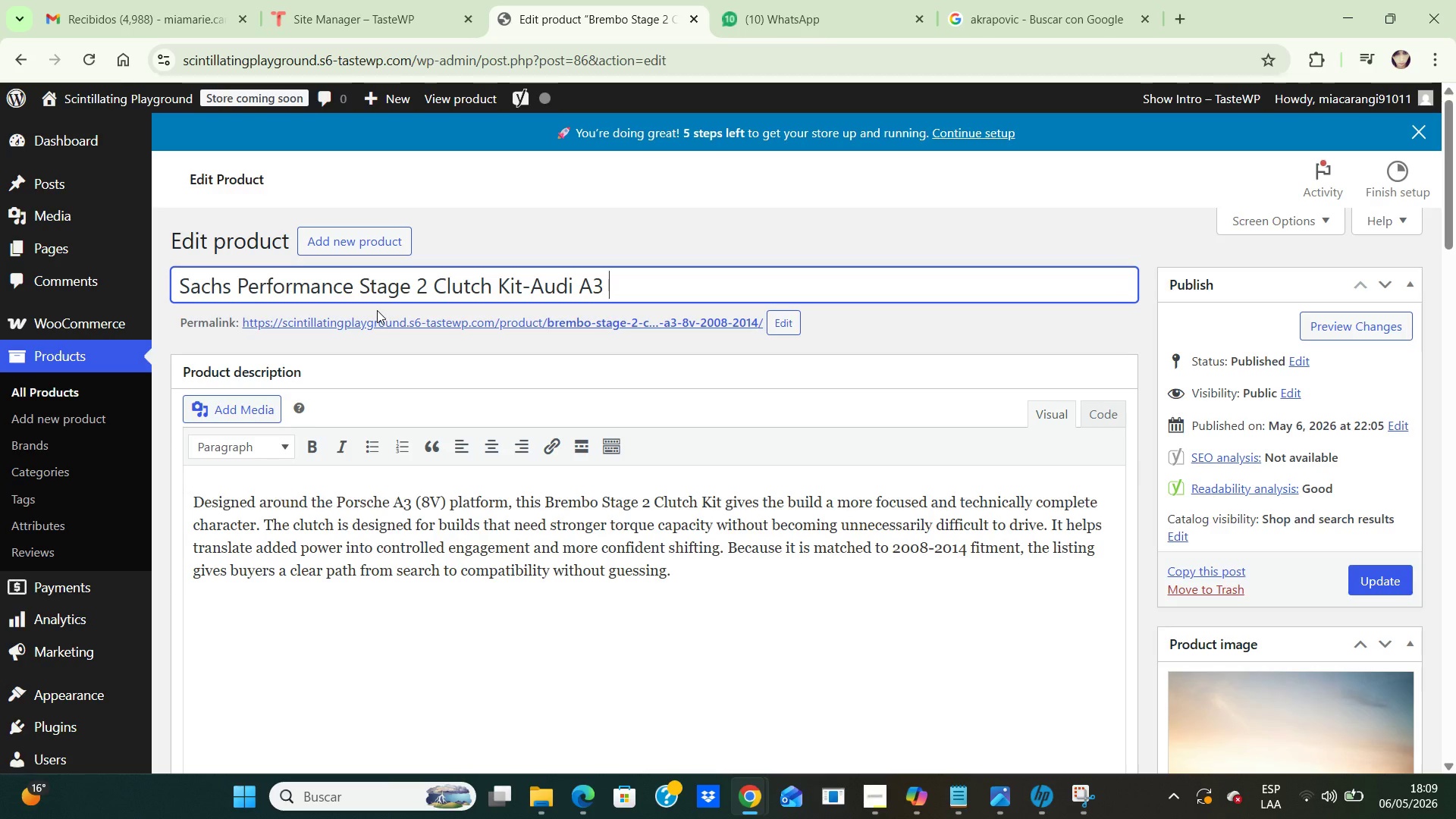 
key(Shift+8)
 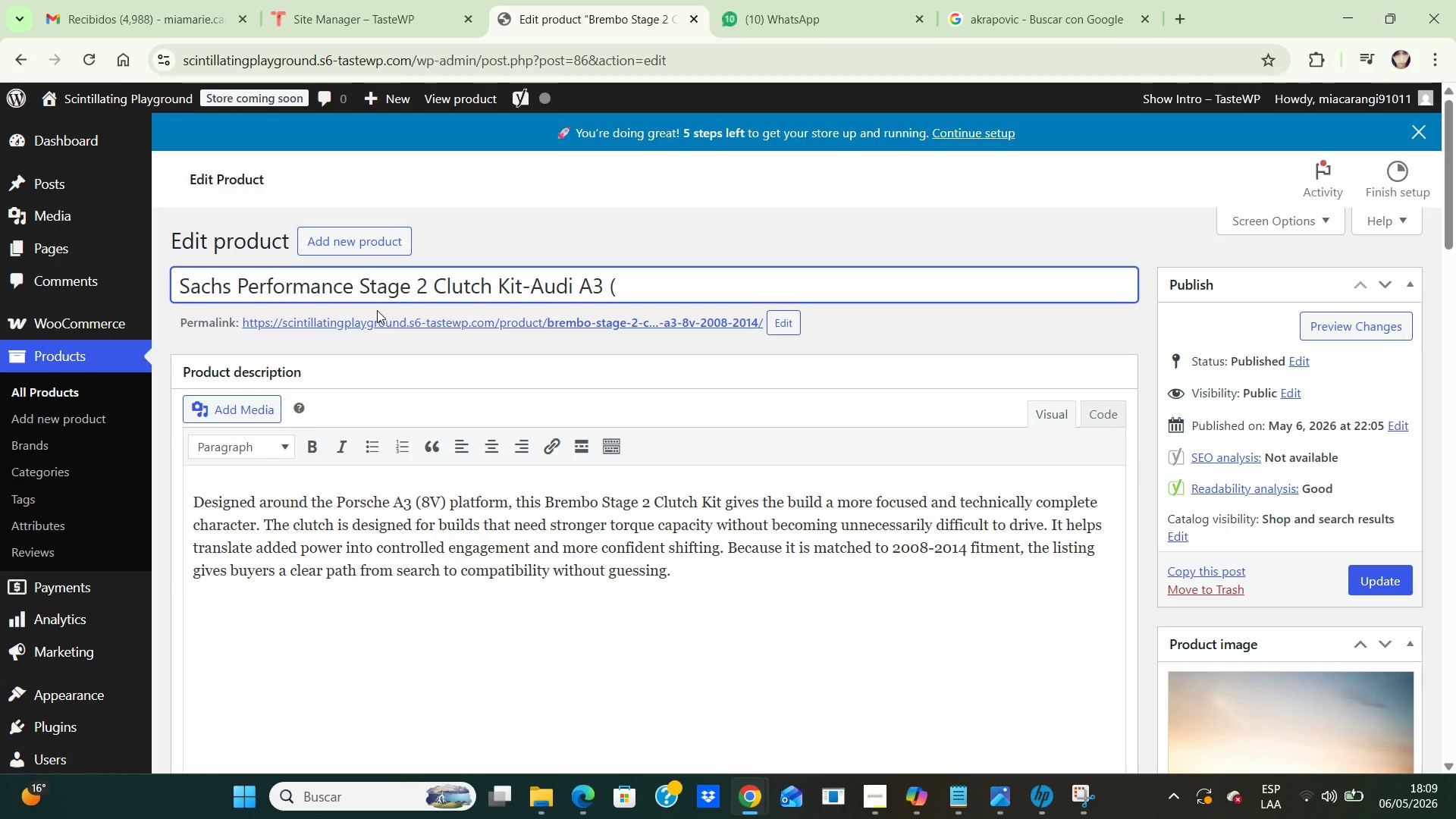 
wait(6.81)
 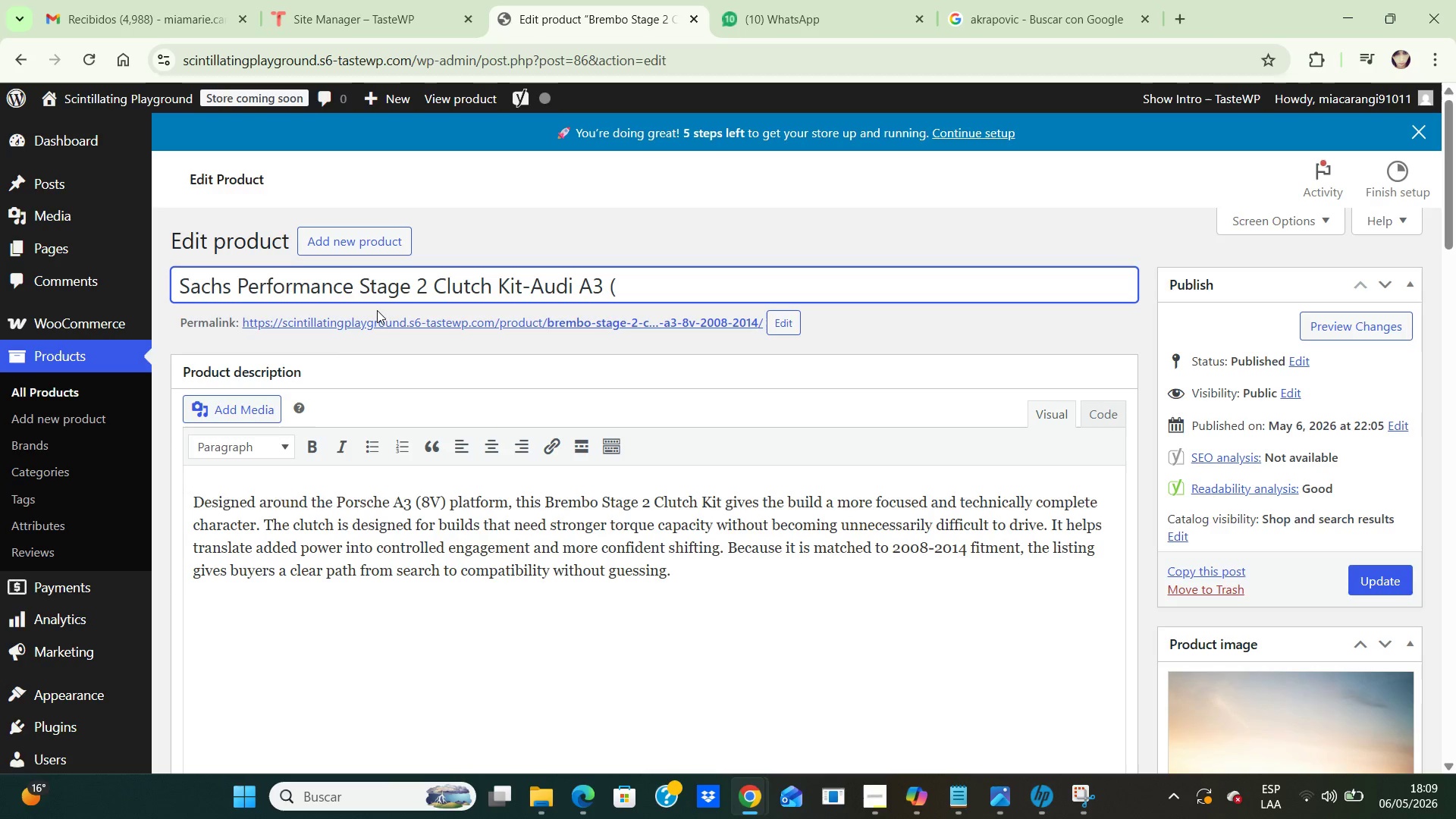 
type(8V( 2013-2020)
 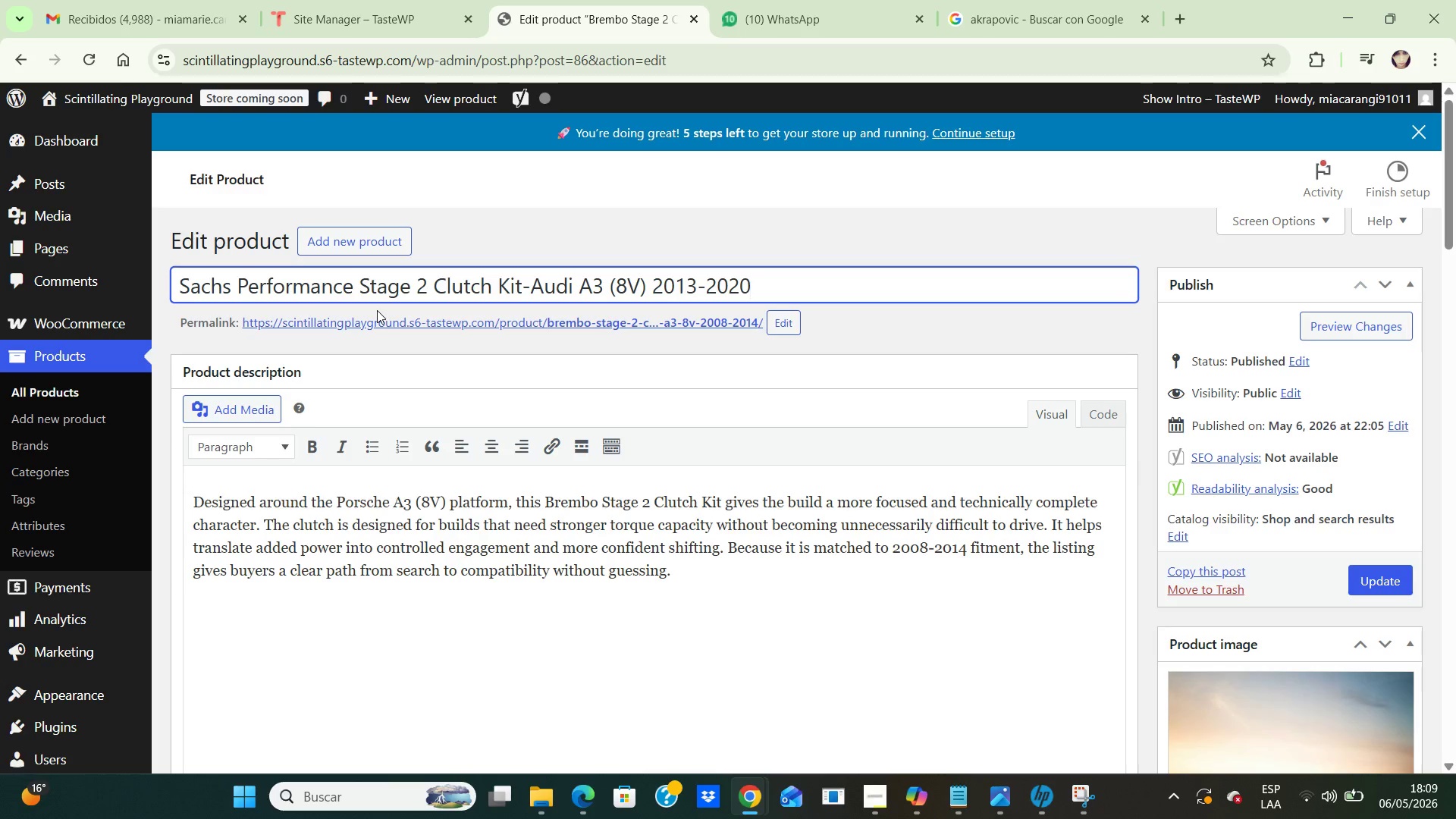 
left_click([1384, 578])
 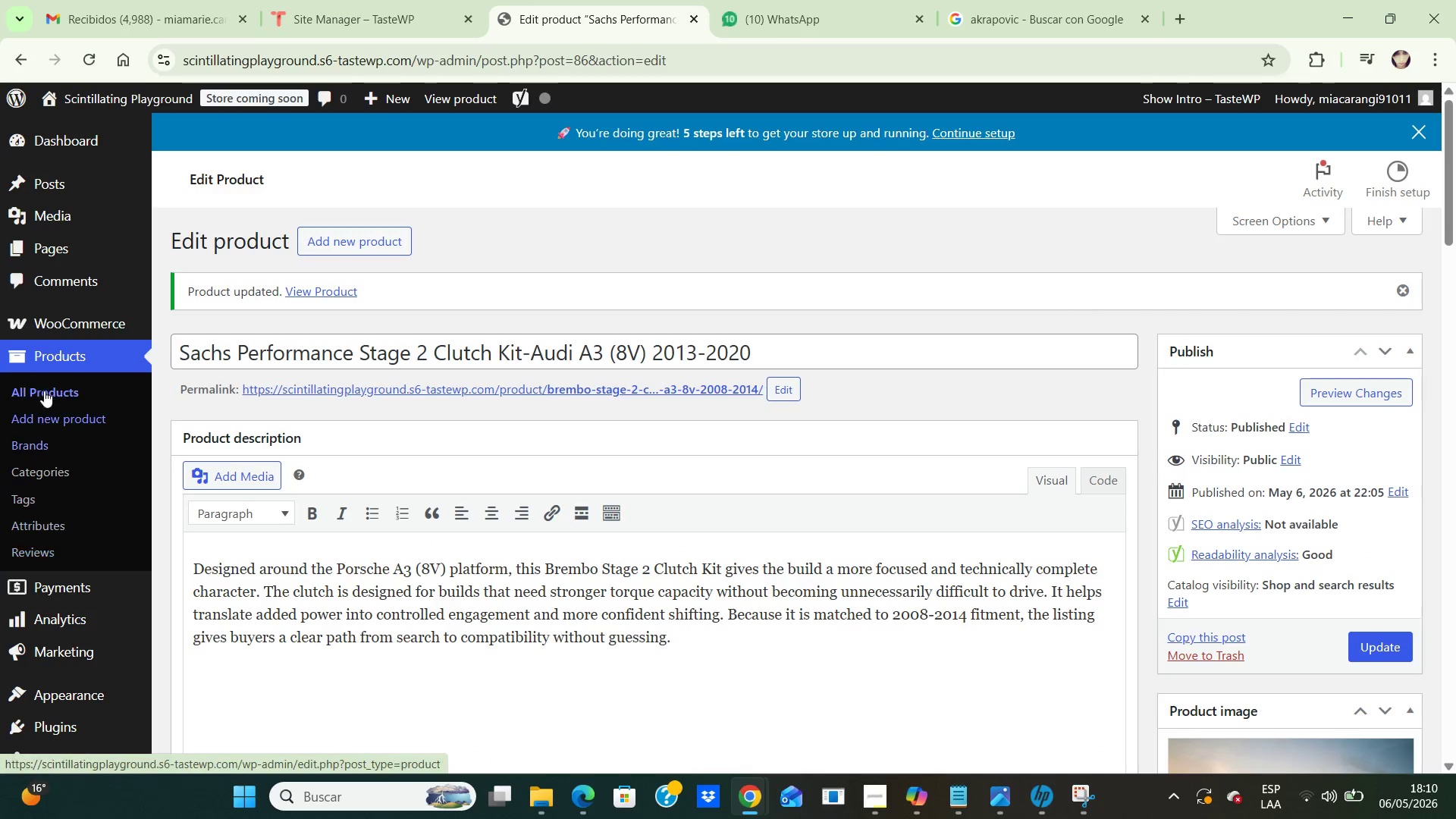 
wait(12.62)
 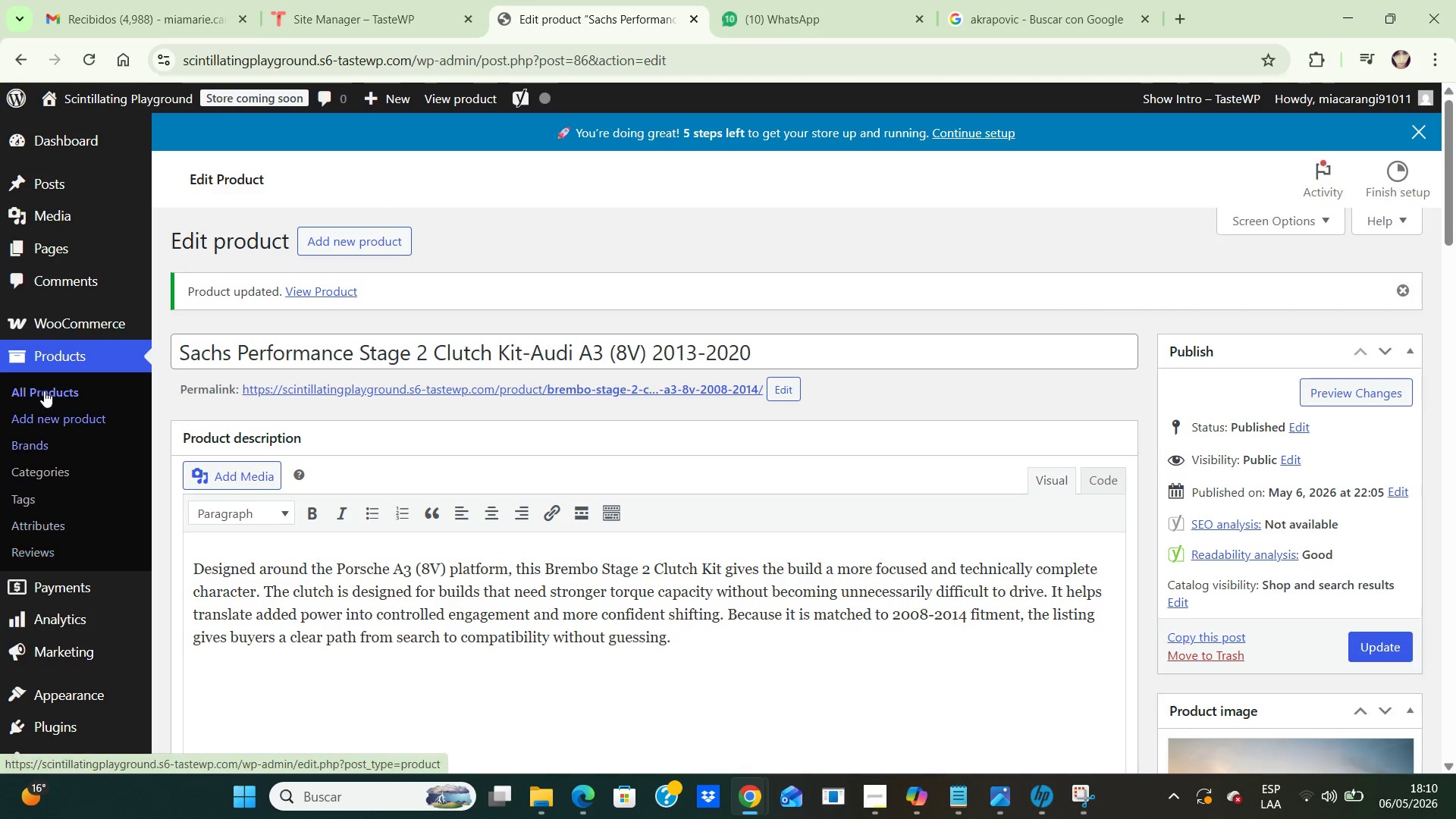 
left_click([33, 388])
 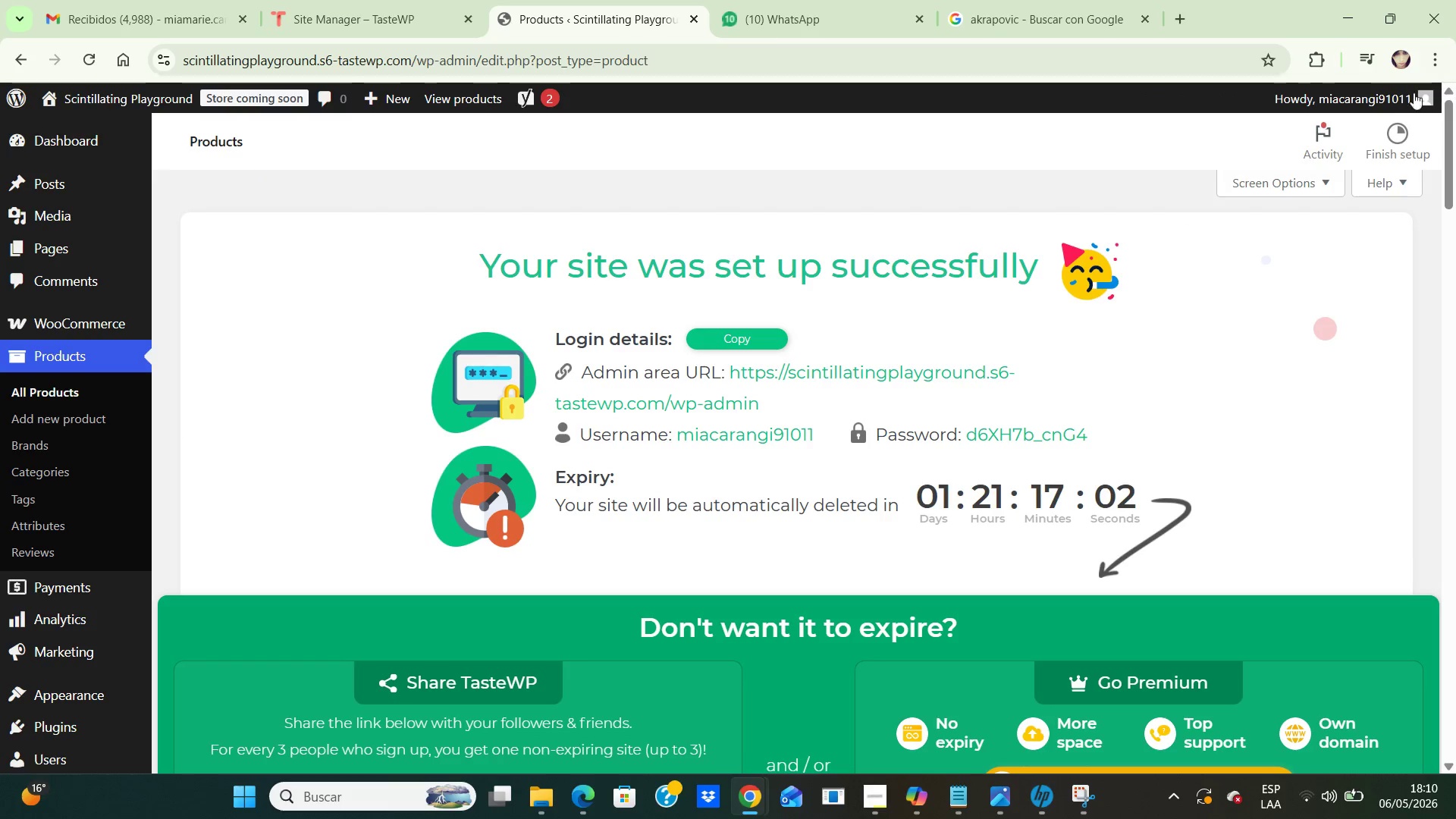 
left_click_drag(start_coordinate=[1448, 121], to_coordinate=[1455, 462])
 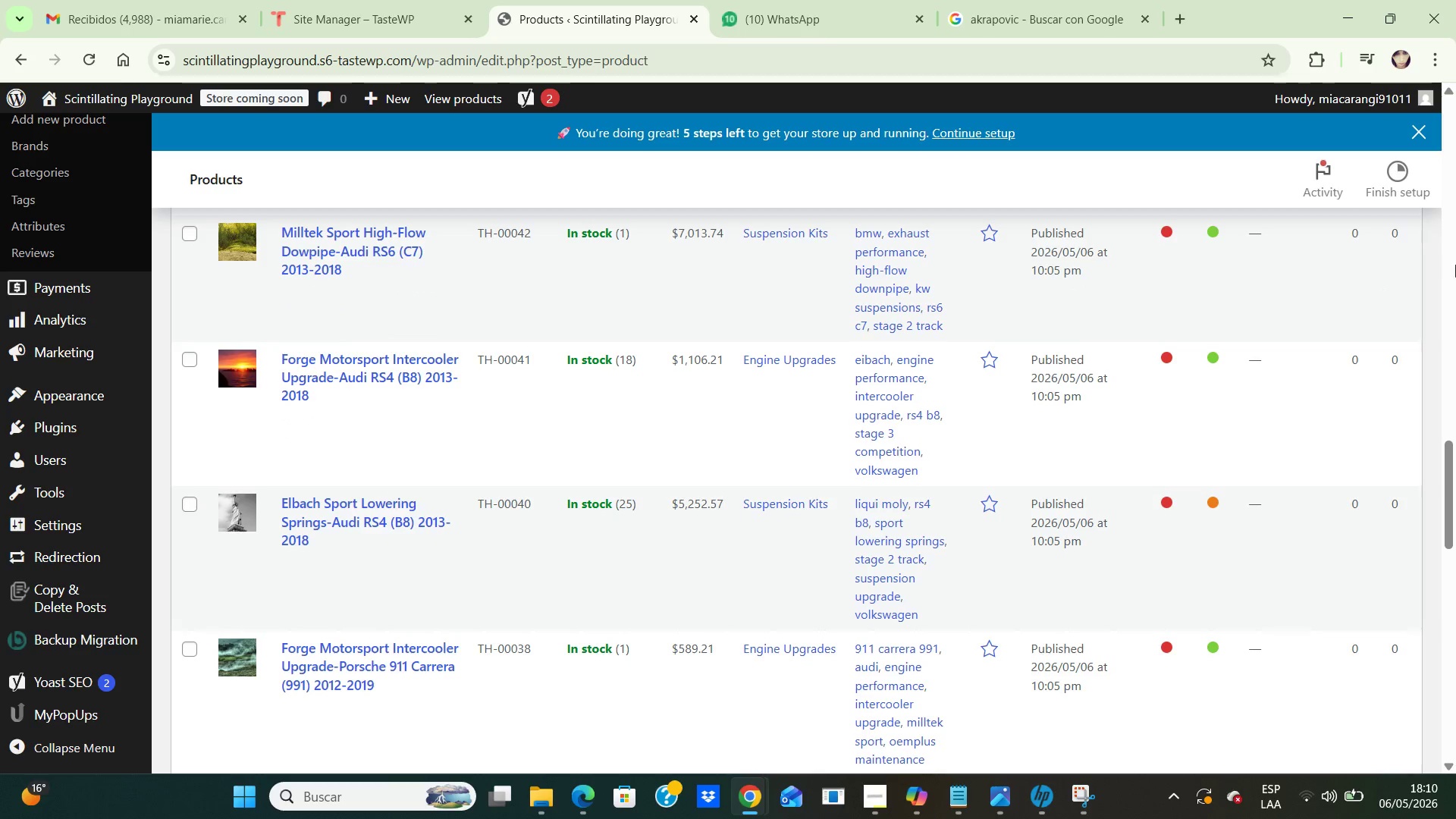 
wait(6.05)
 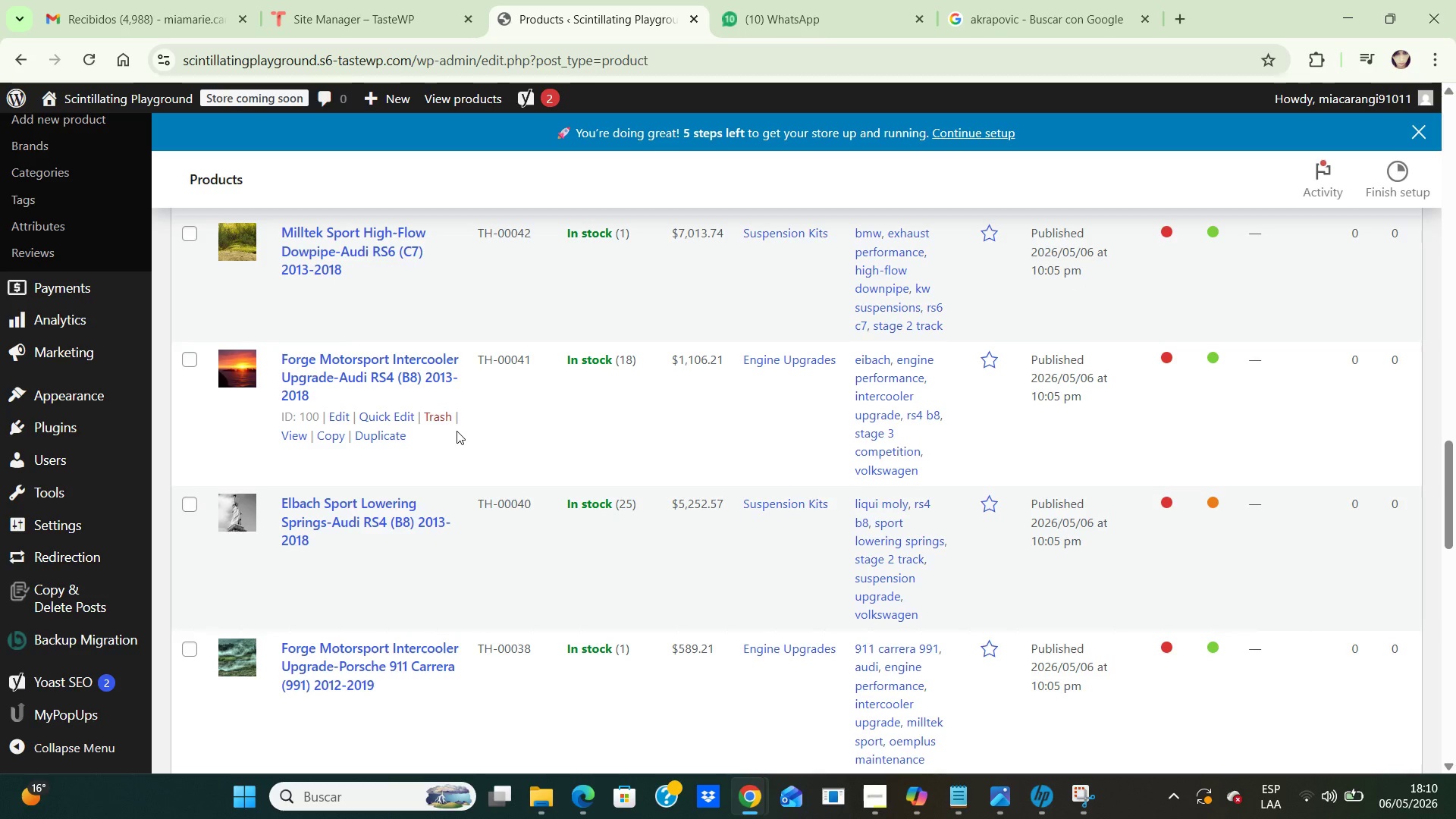 
left_click_drag(start_coordinate=[1448, 461], to_coordinate=[1455, 623])
 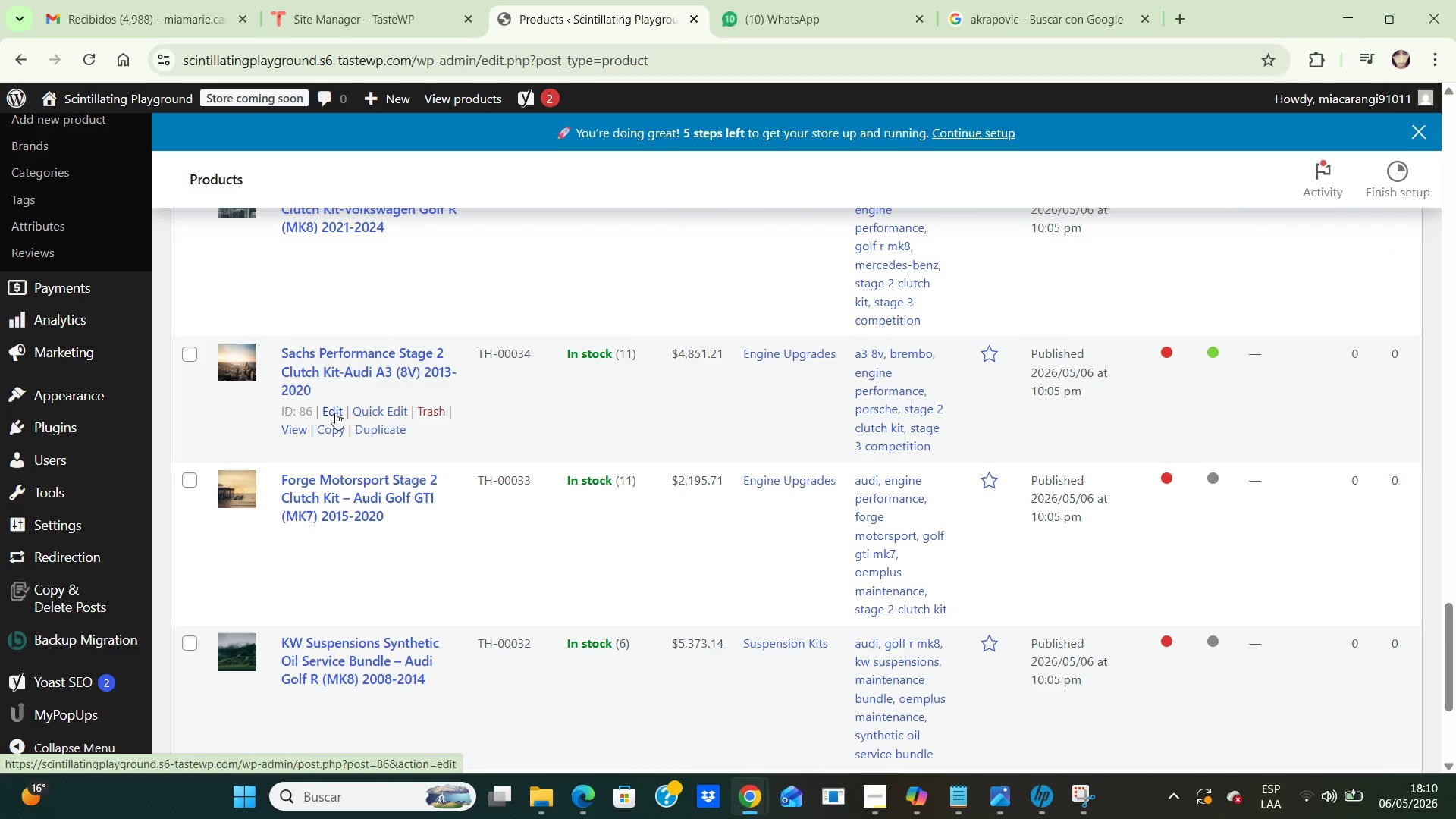 
wait(5.47)
 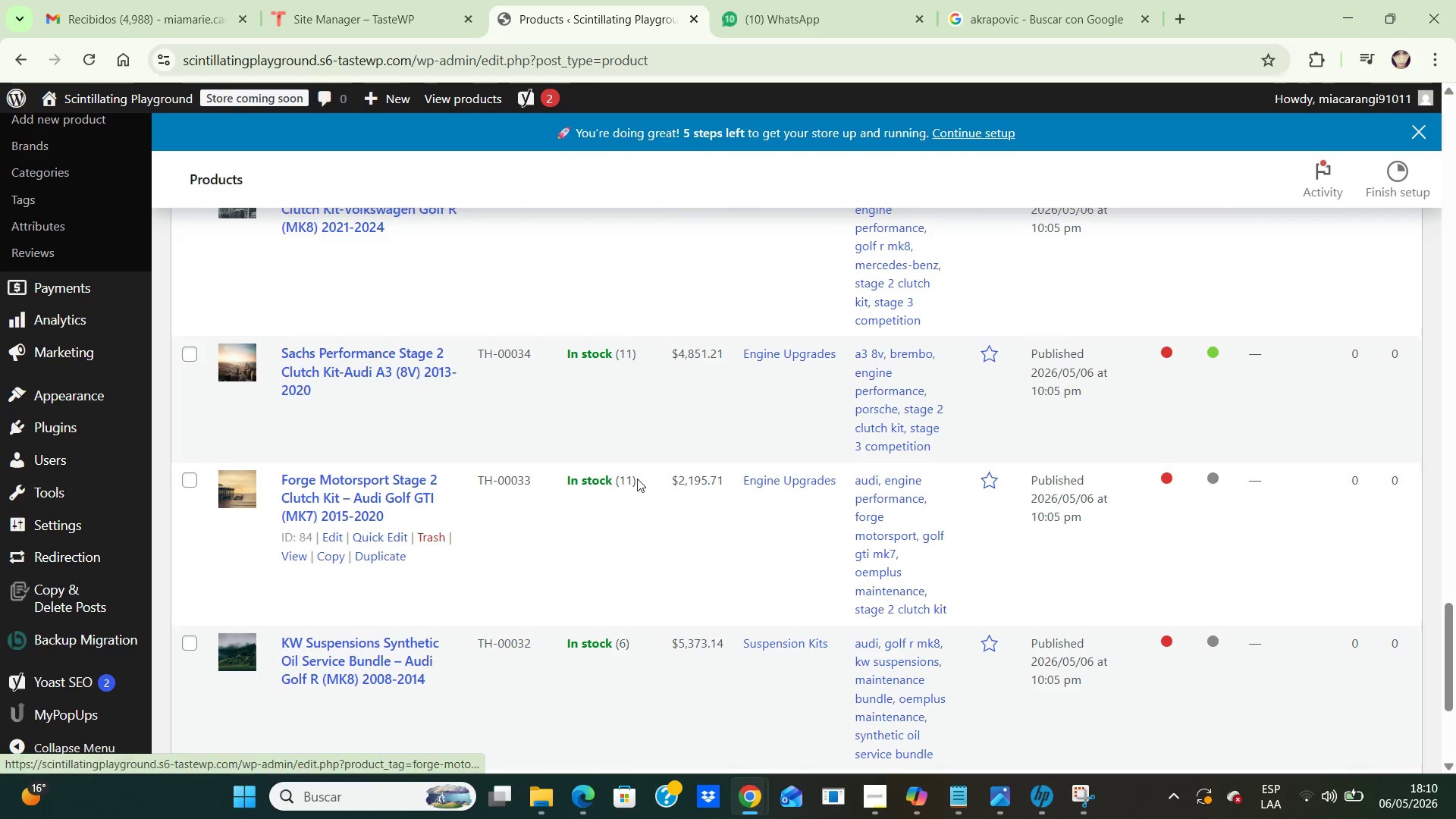 
left_click([335, 413])
 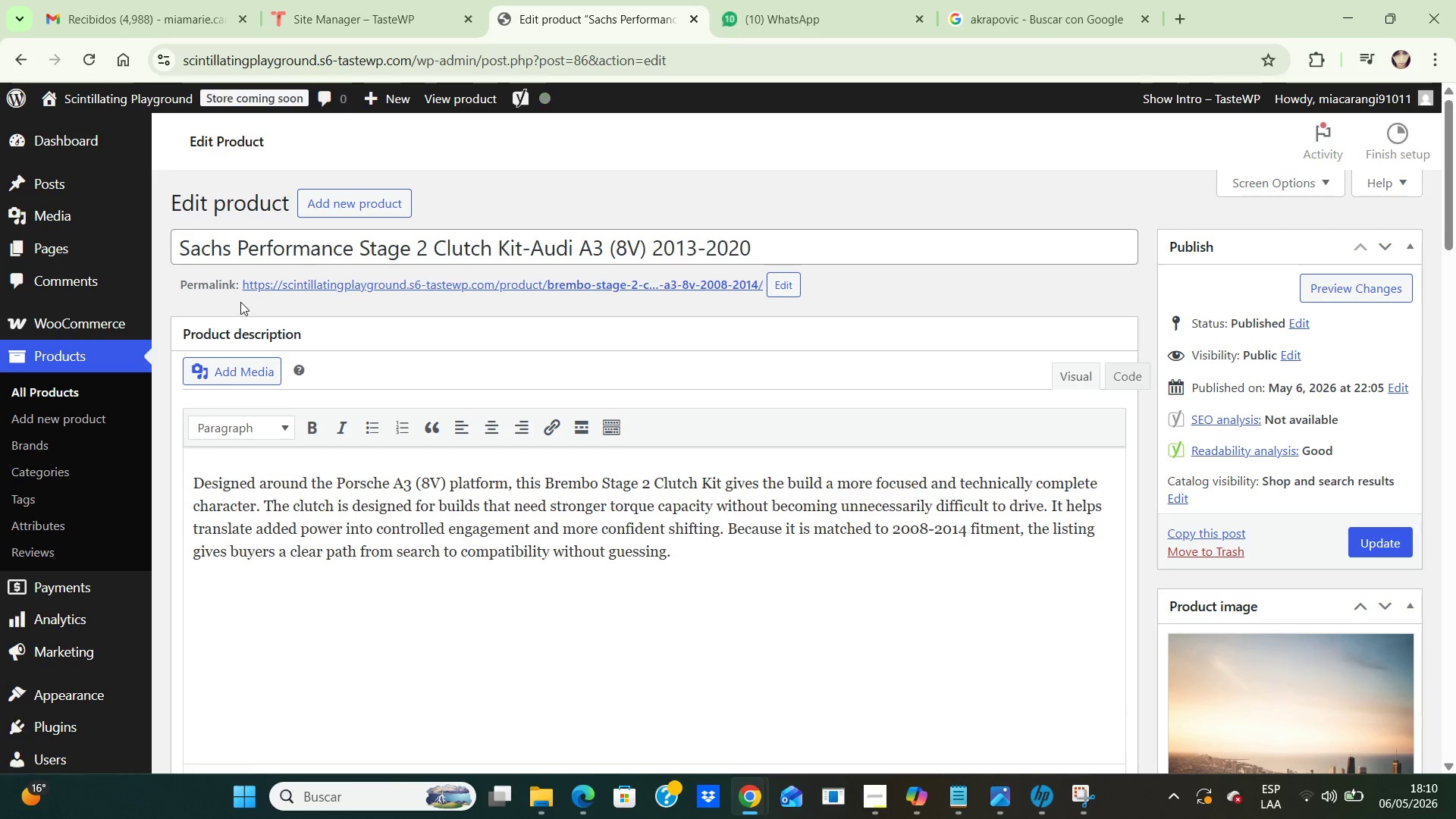 
left_click([57, 392])
 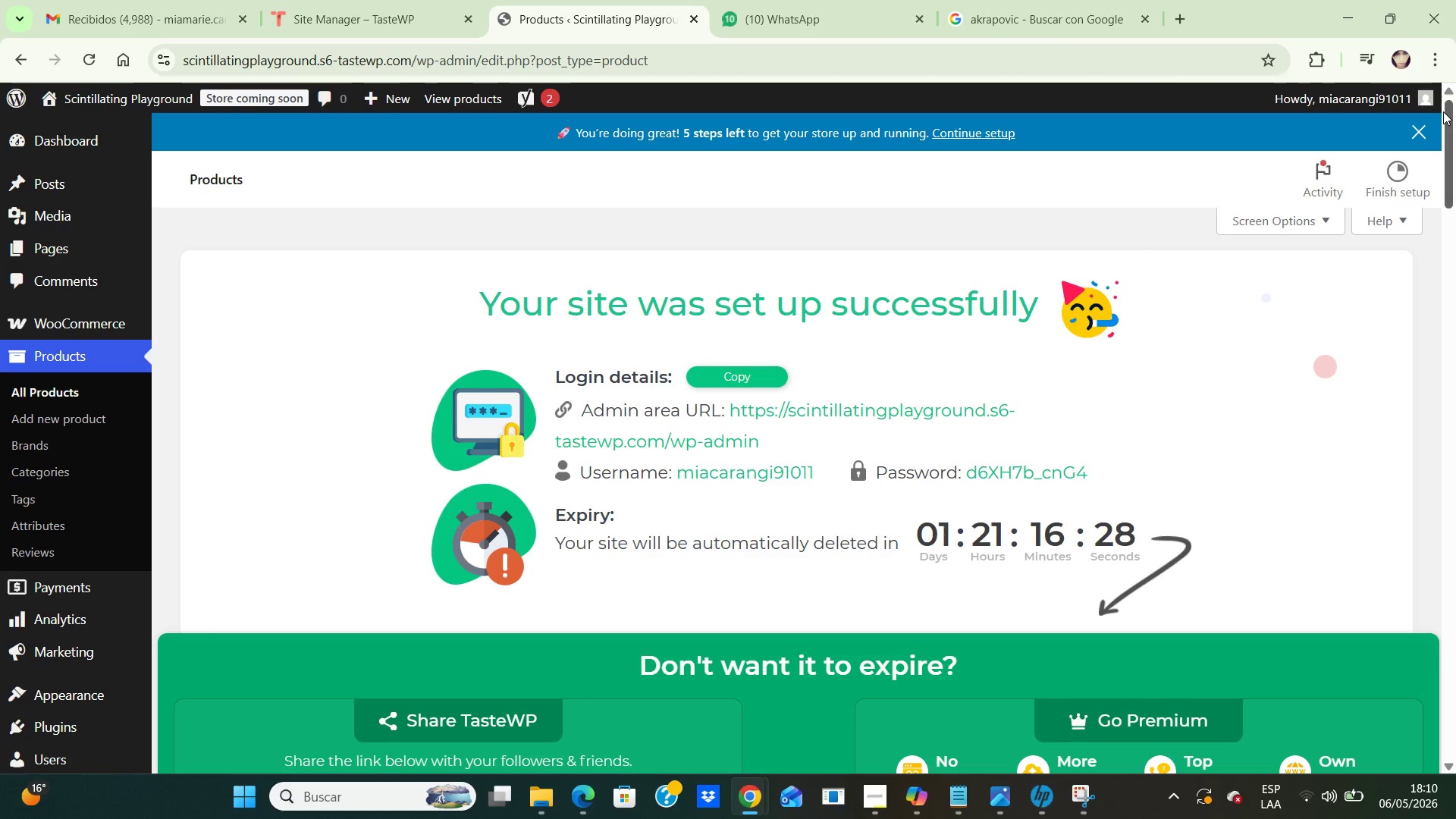 
wait(6.69)
 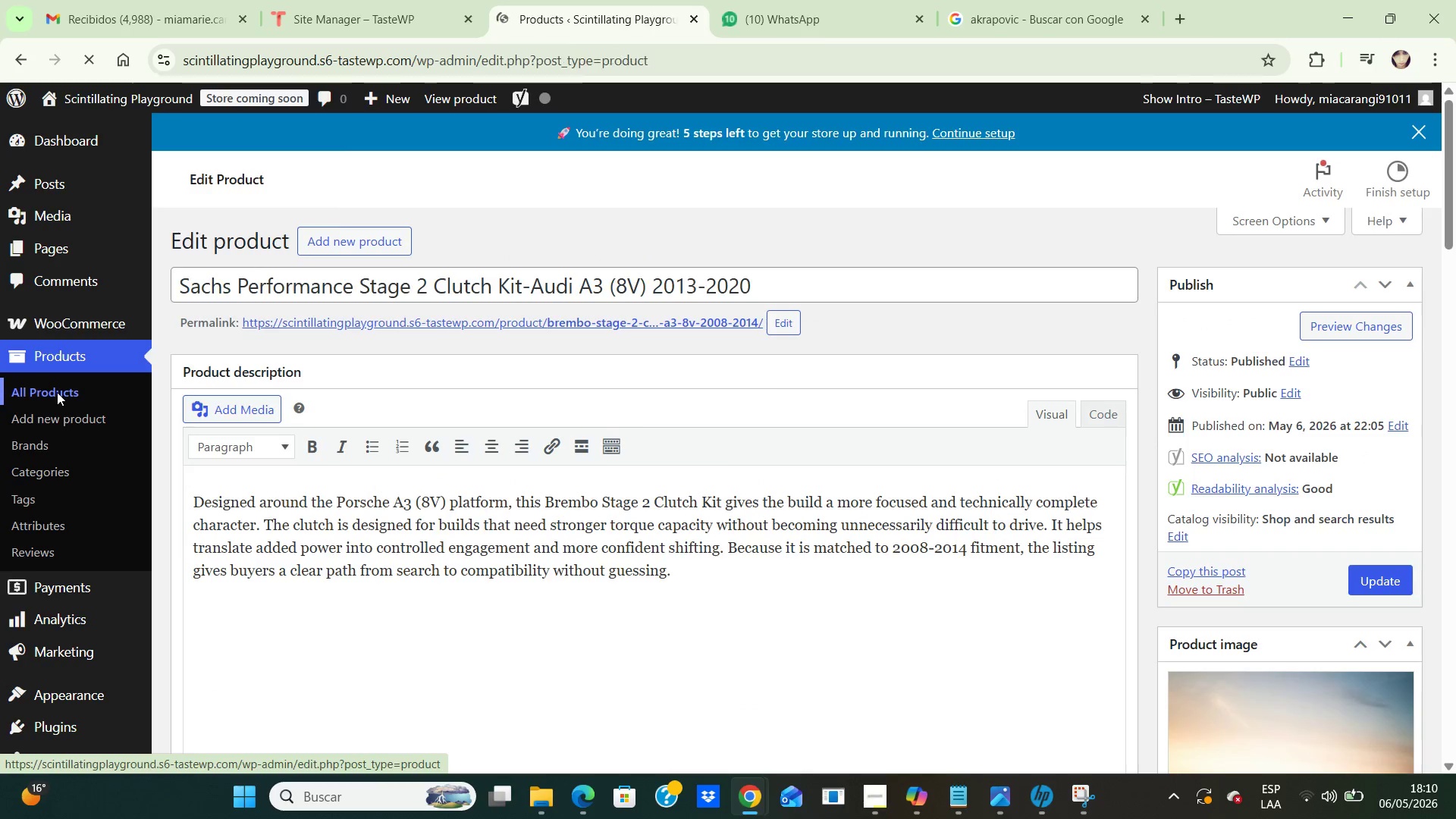 
left_click_drag(start_coordinate=[1452, 116], to_coordinate=[1437, 435])
 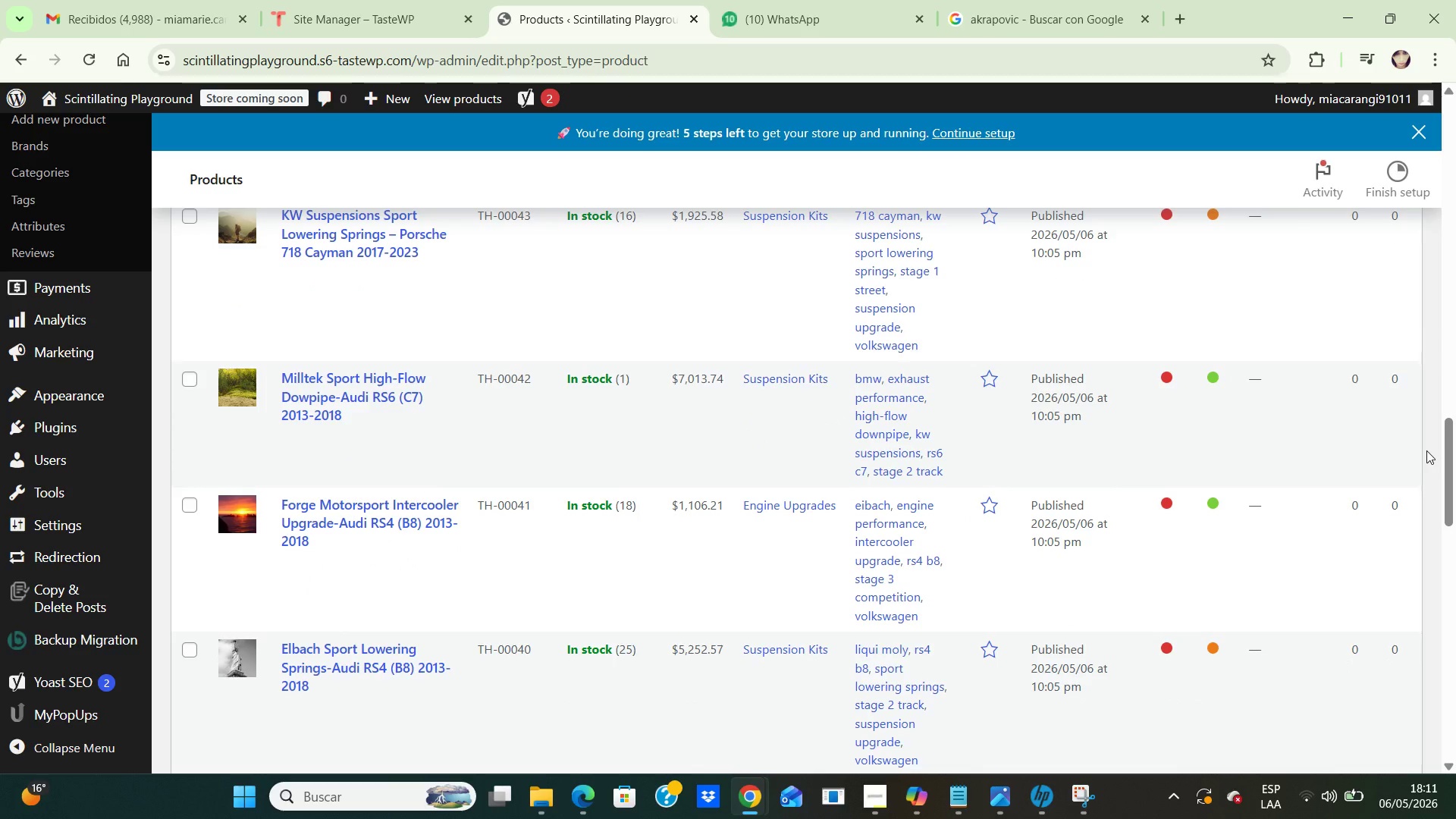 
wait(6.41)
 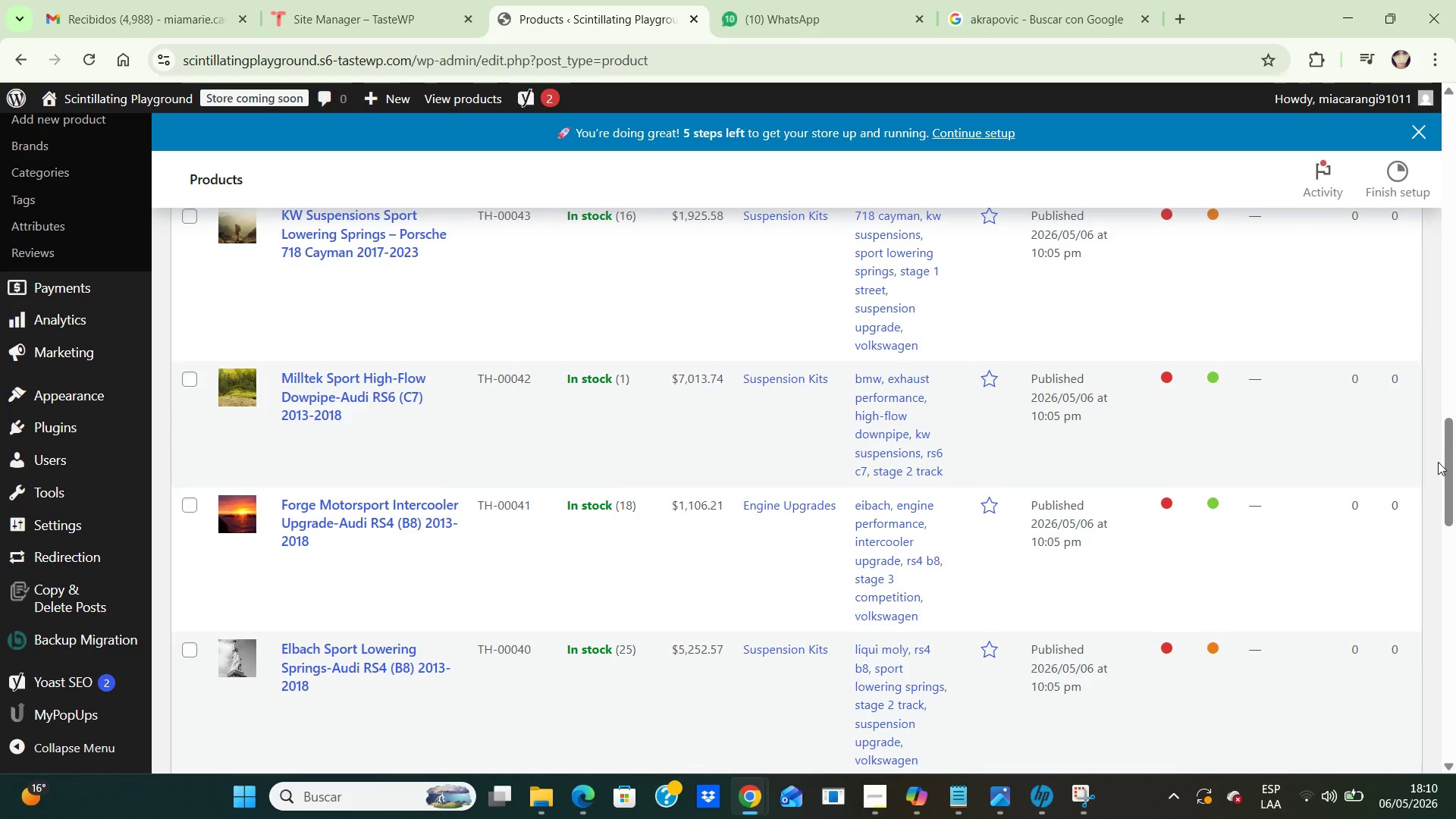 
left_click_drag(start_coordinate=[1449, 438], to_coordinate=[1451, 599])
 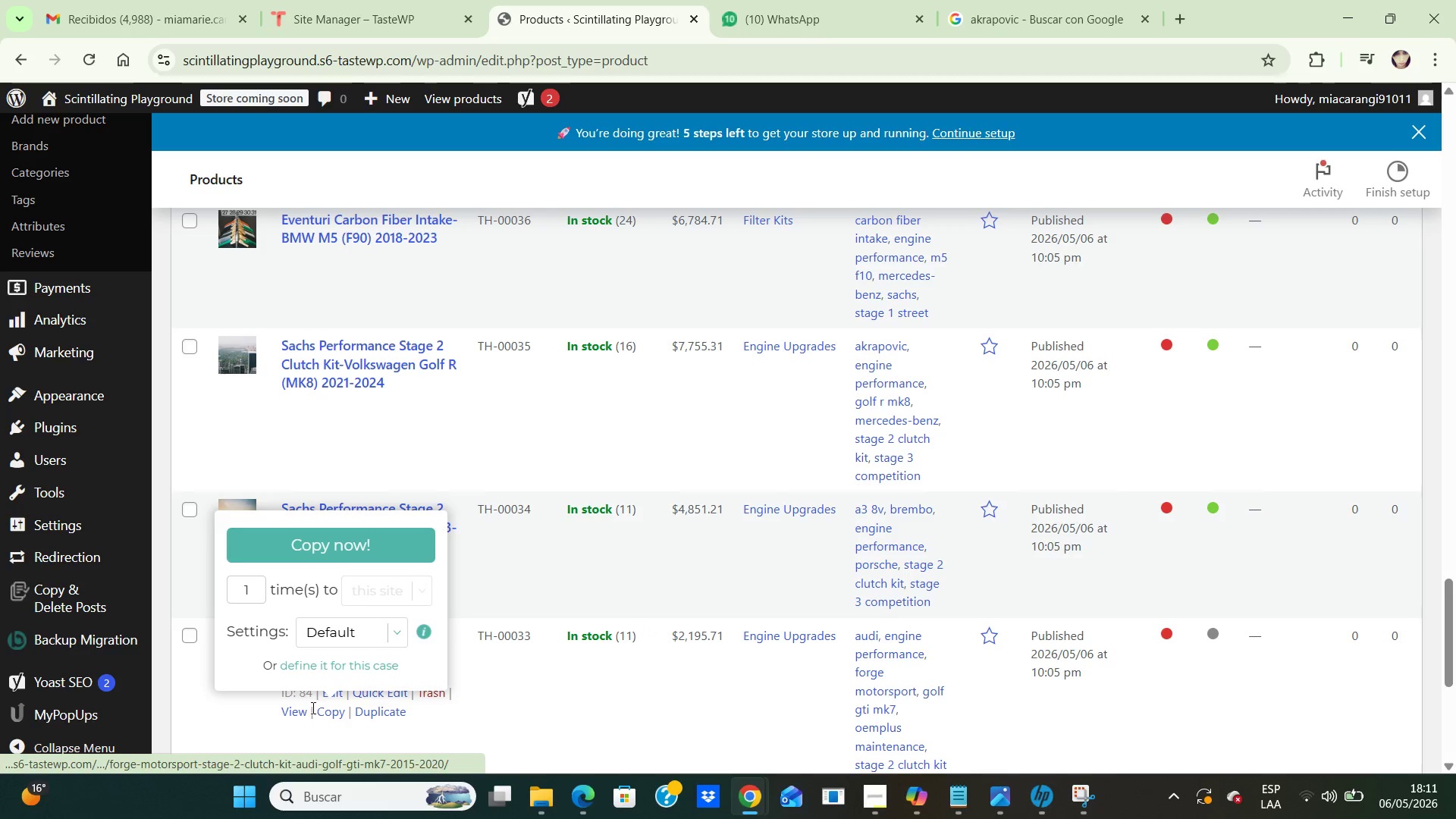 
left_click([330, 693])
 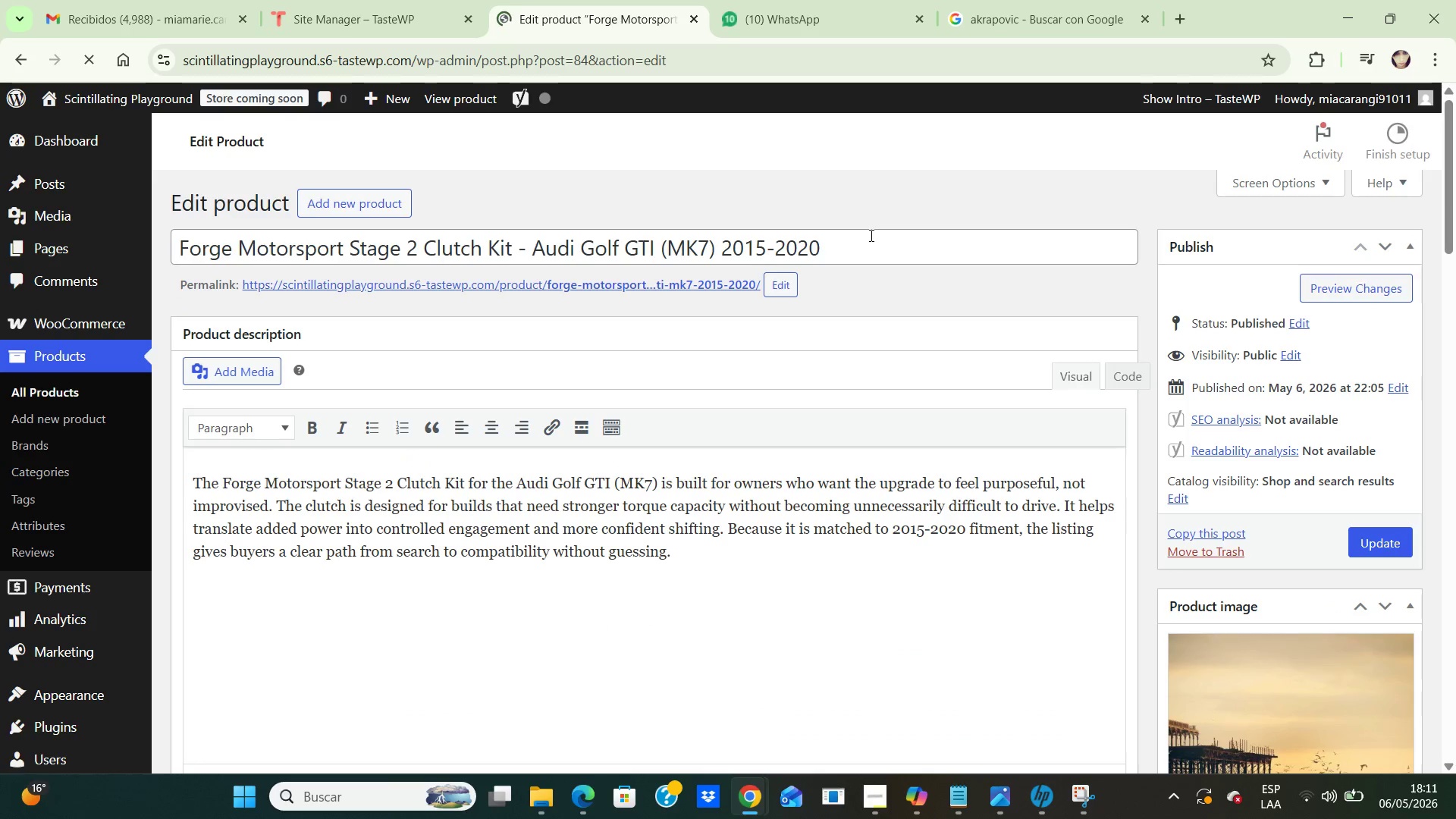 
left_click_drag(start_coordinate=[821, 247], to_coordinate=[488, 287])
 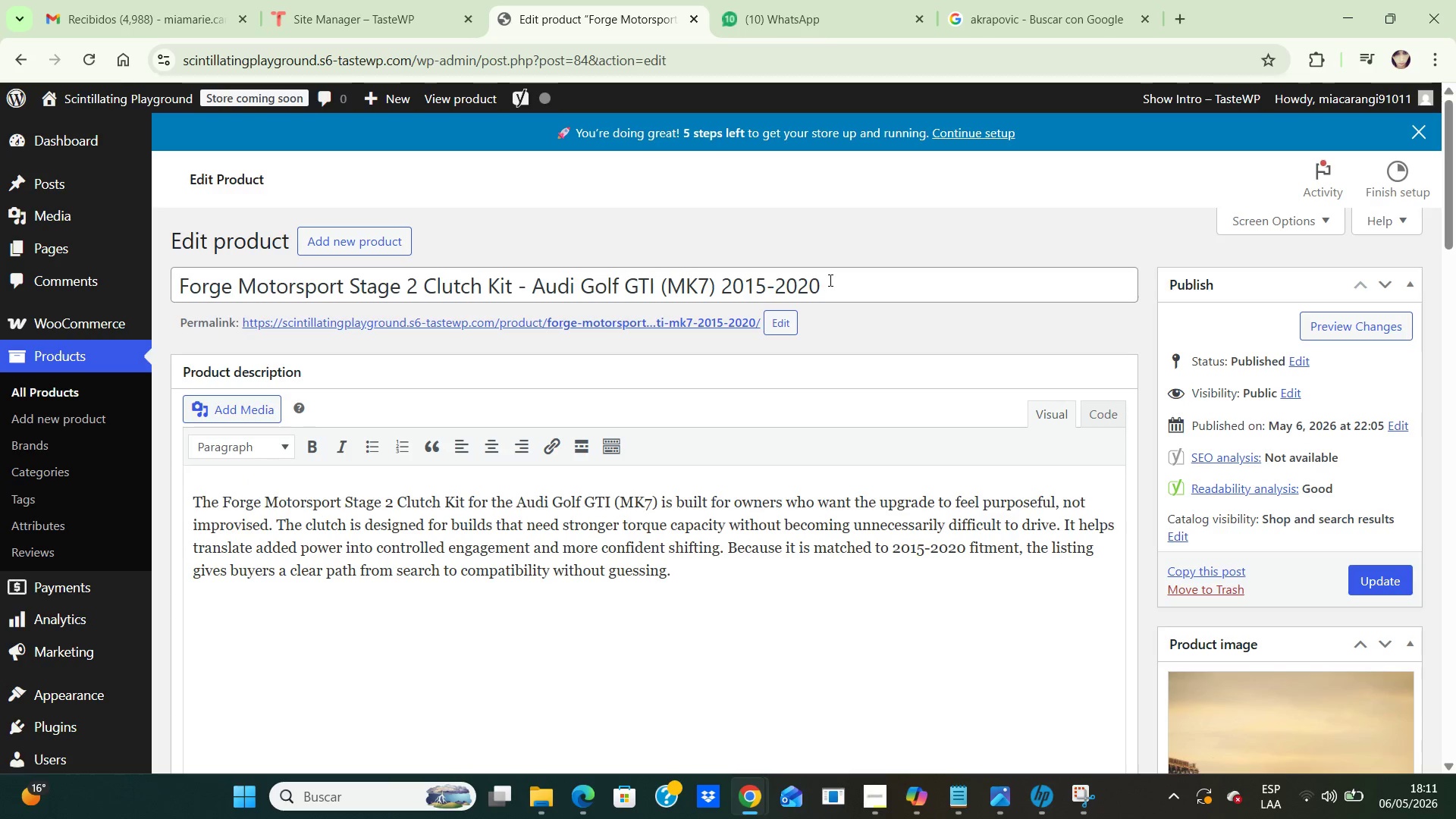 
left_click([829, 281])
 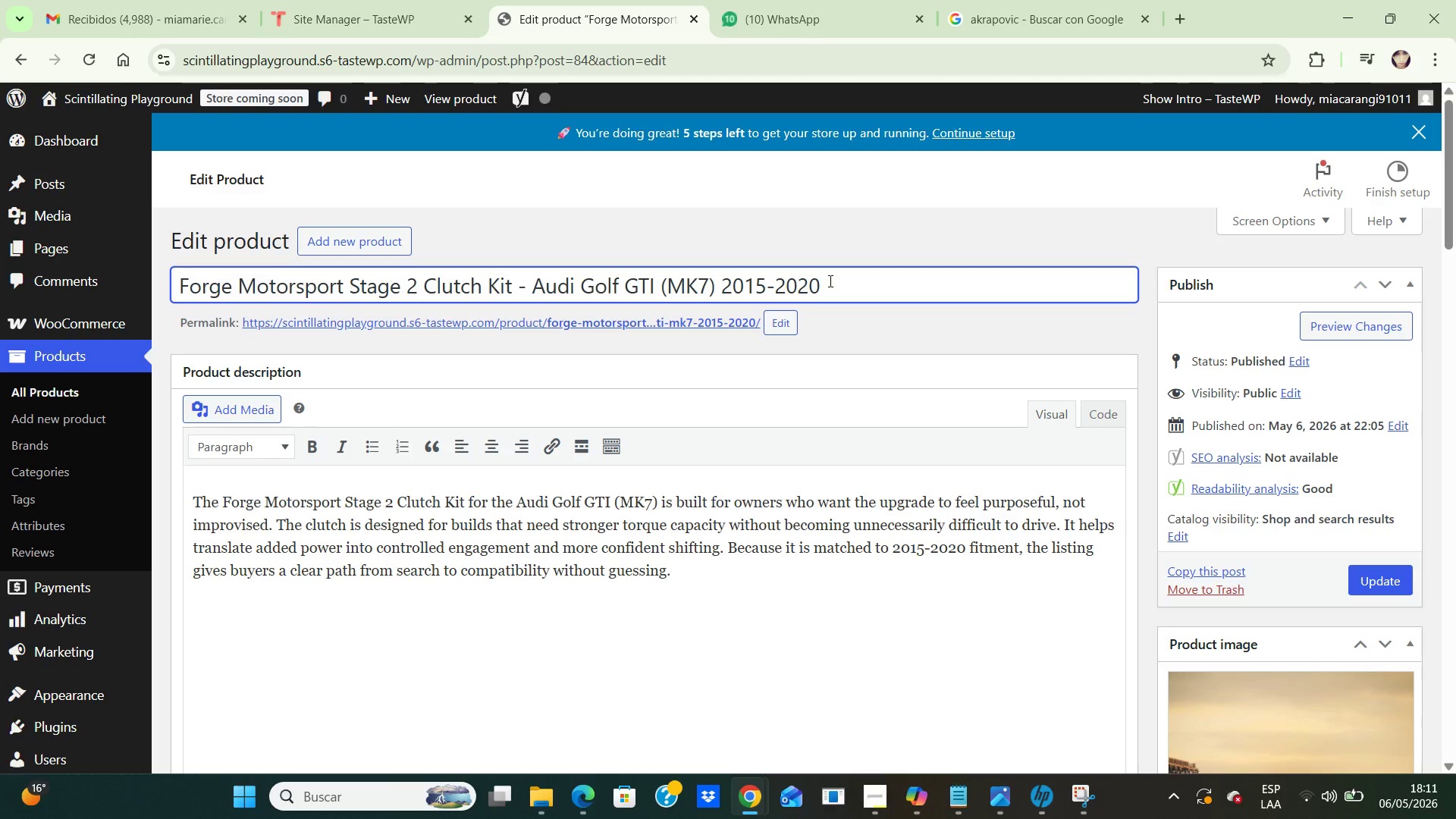 
left_click_drag(start_coordinate=[829, 281], to_coordinate=[178, 287])
 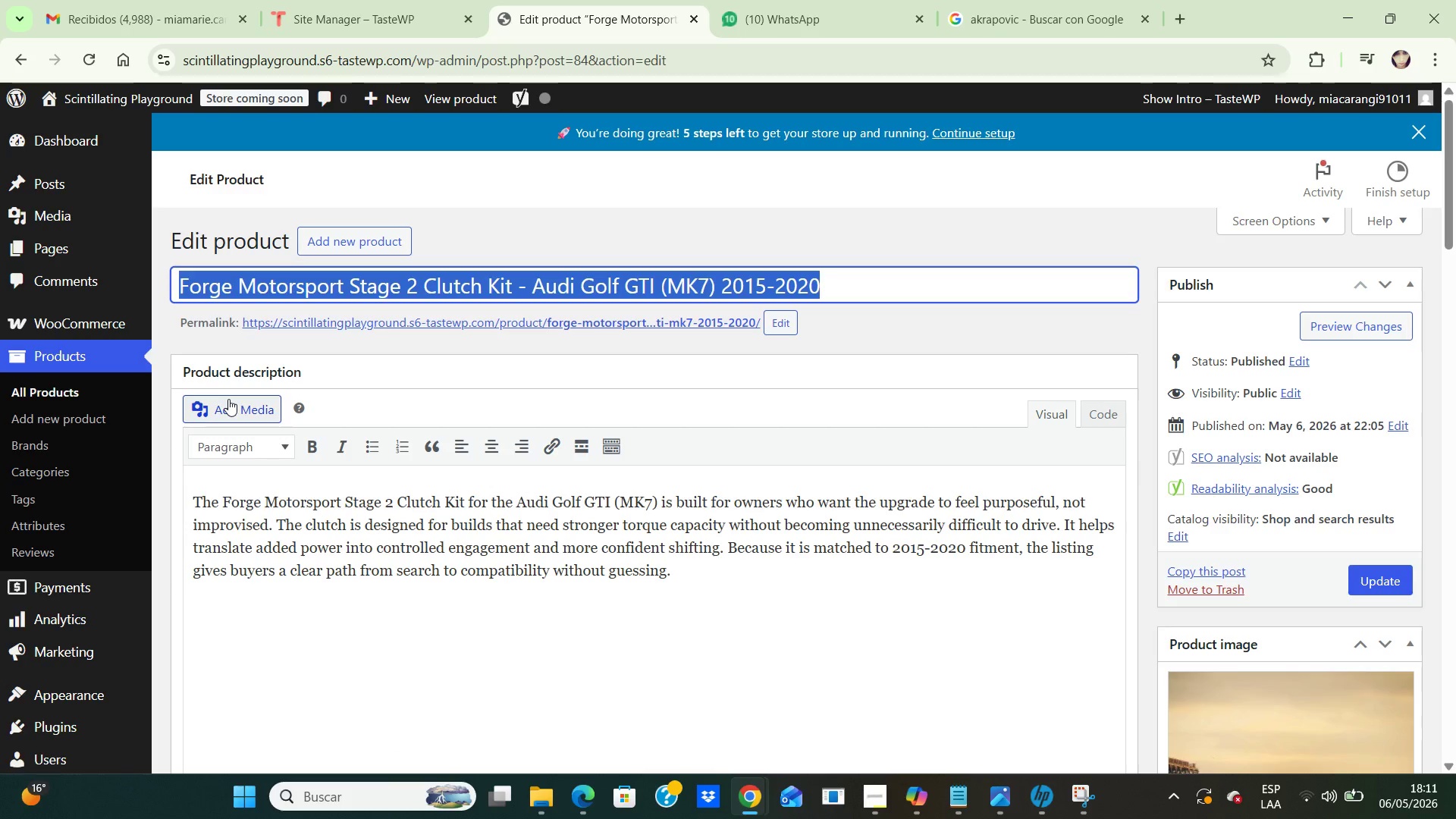 
type(Savhs)
key(Backspace)
key(Backspace)
key(Backspace)
type(chs Performance Stage 2 Clutch Kit Volkswagen )
 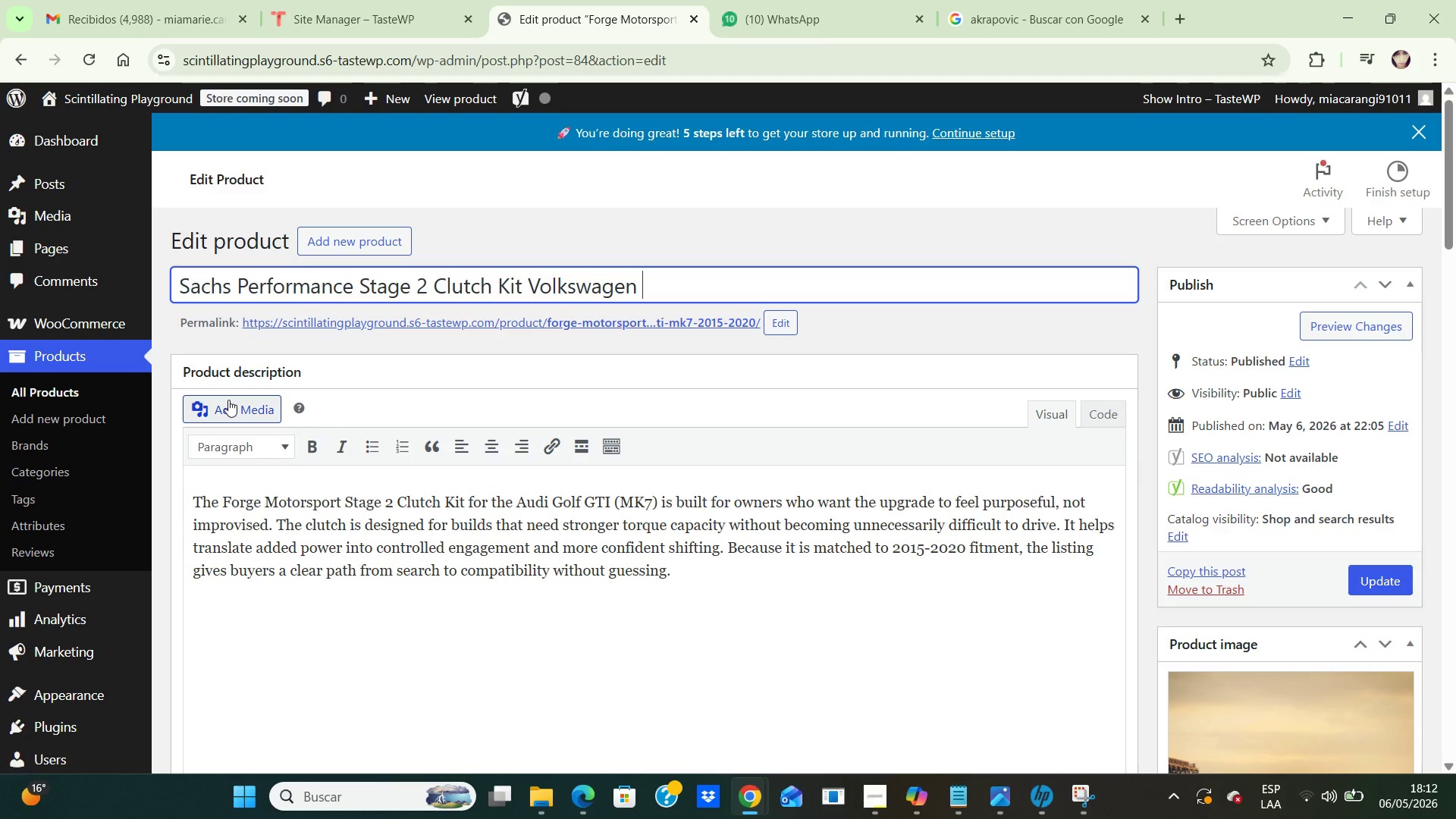 
type(Golf GTI )
 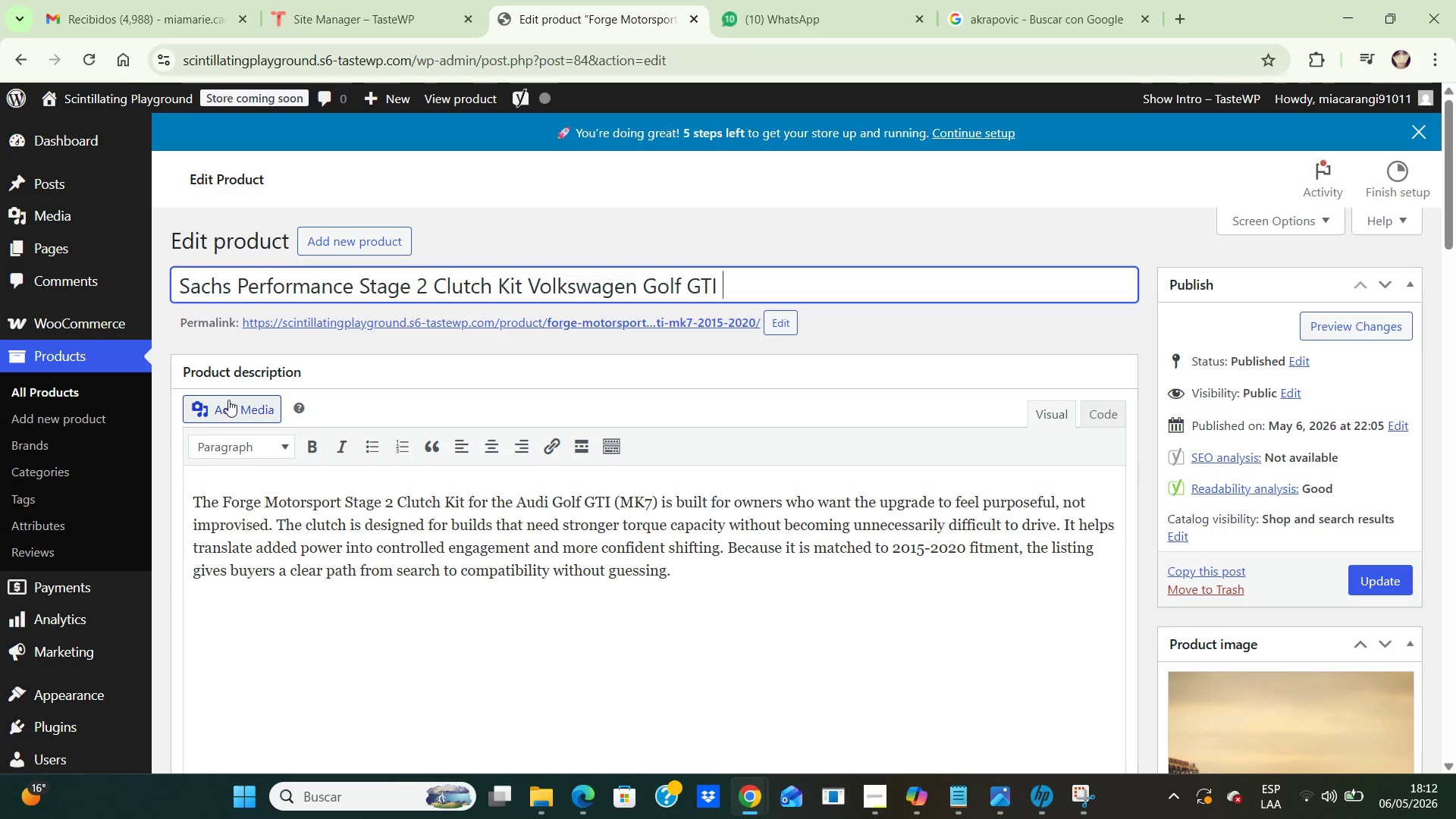 
type(*MK7( 2015-2020)
 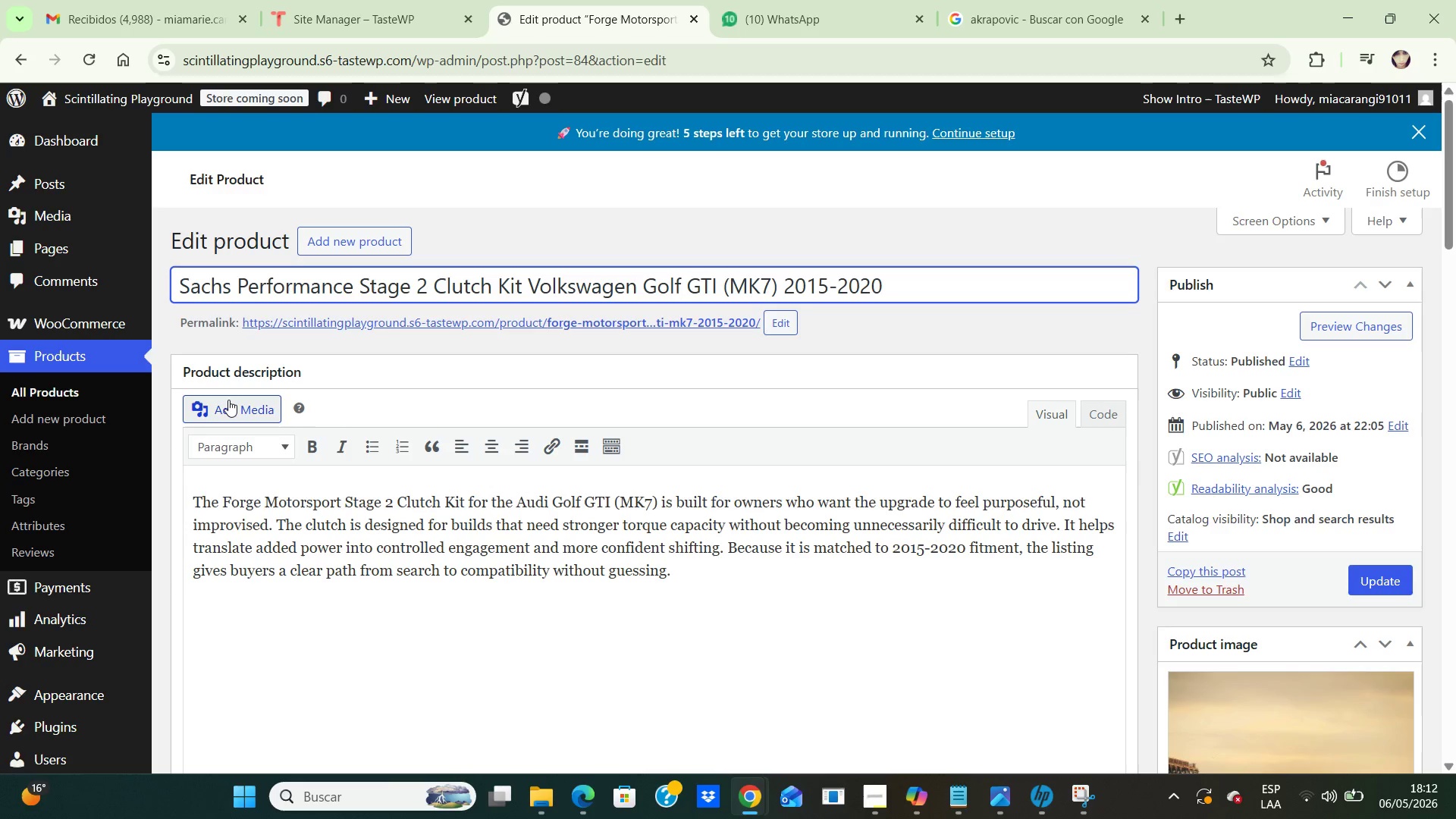 
left_click([1370, 576])
 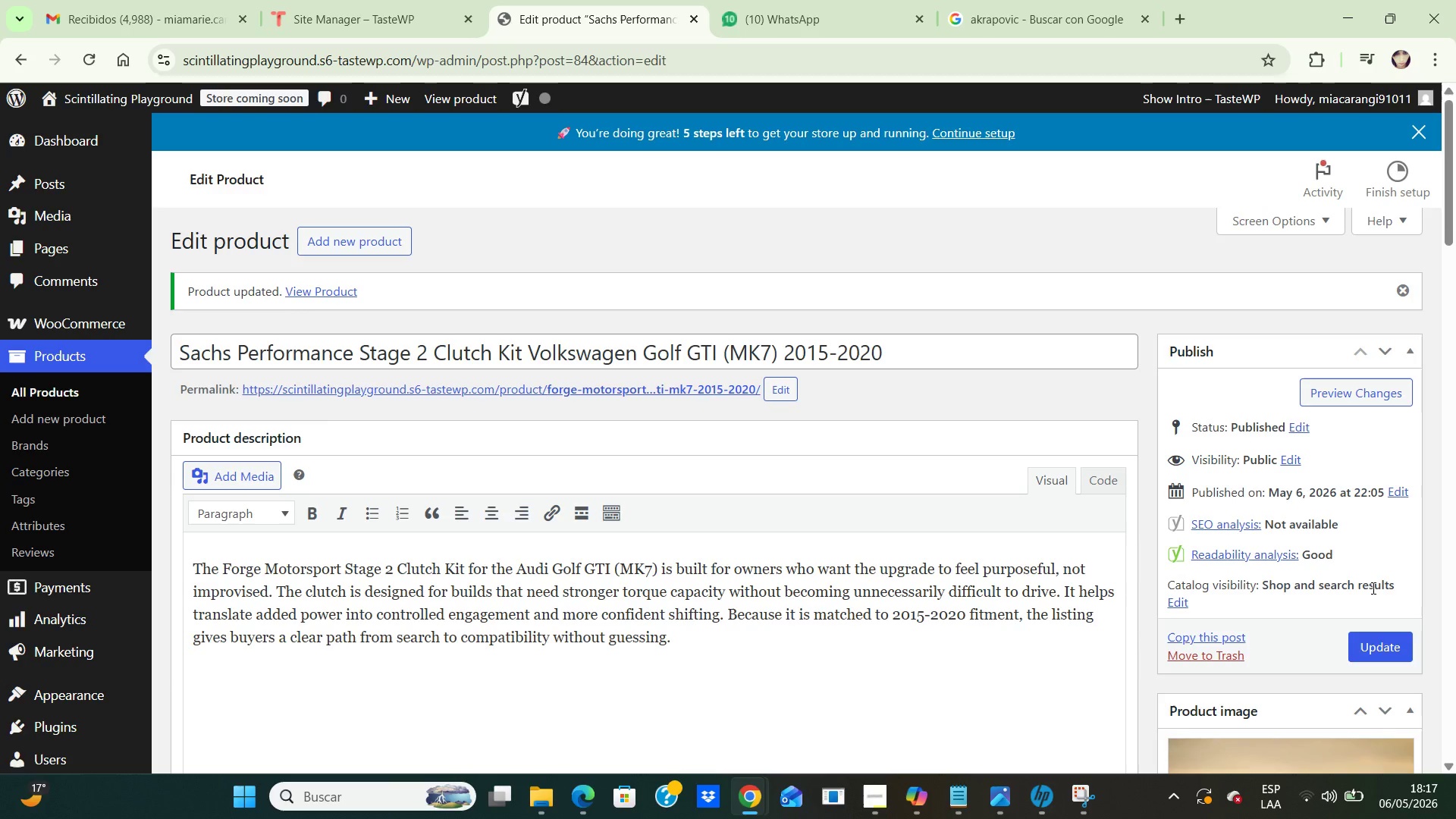 
wait(314.48)
 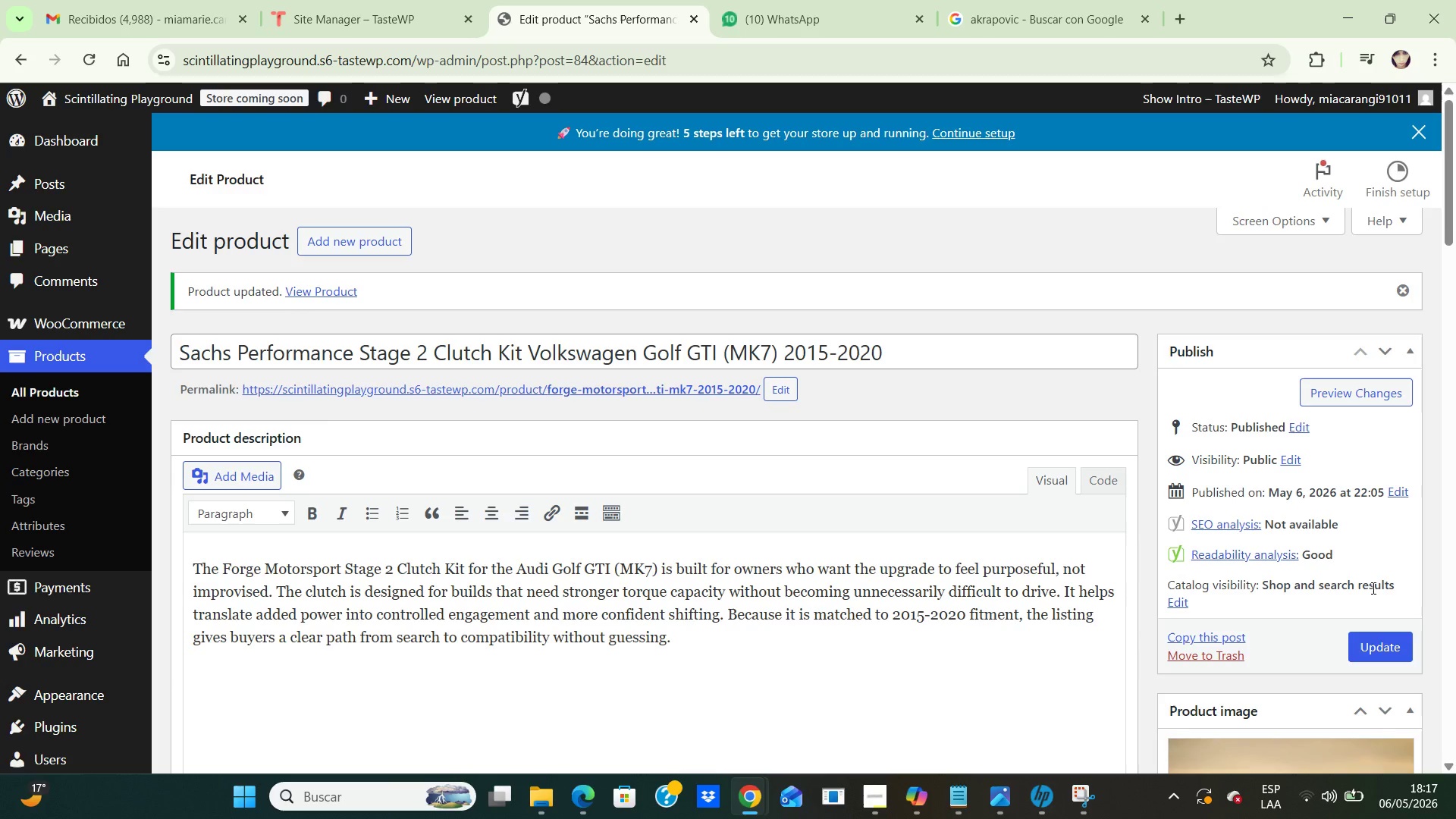 
left_click([1379, 652])
 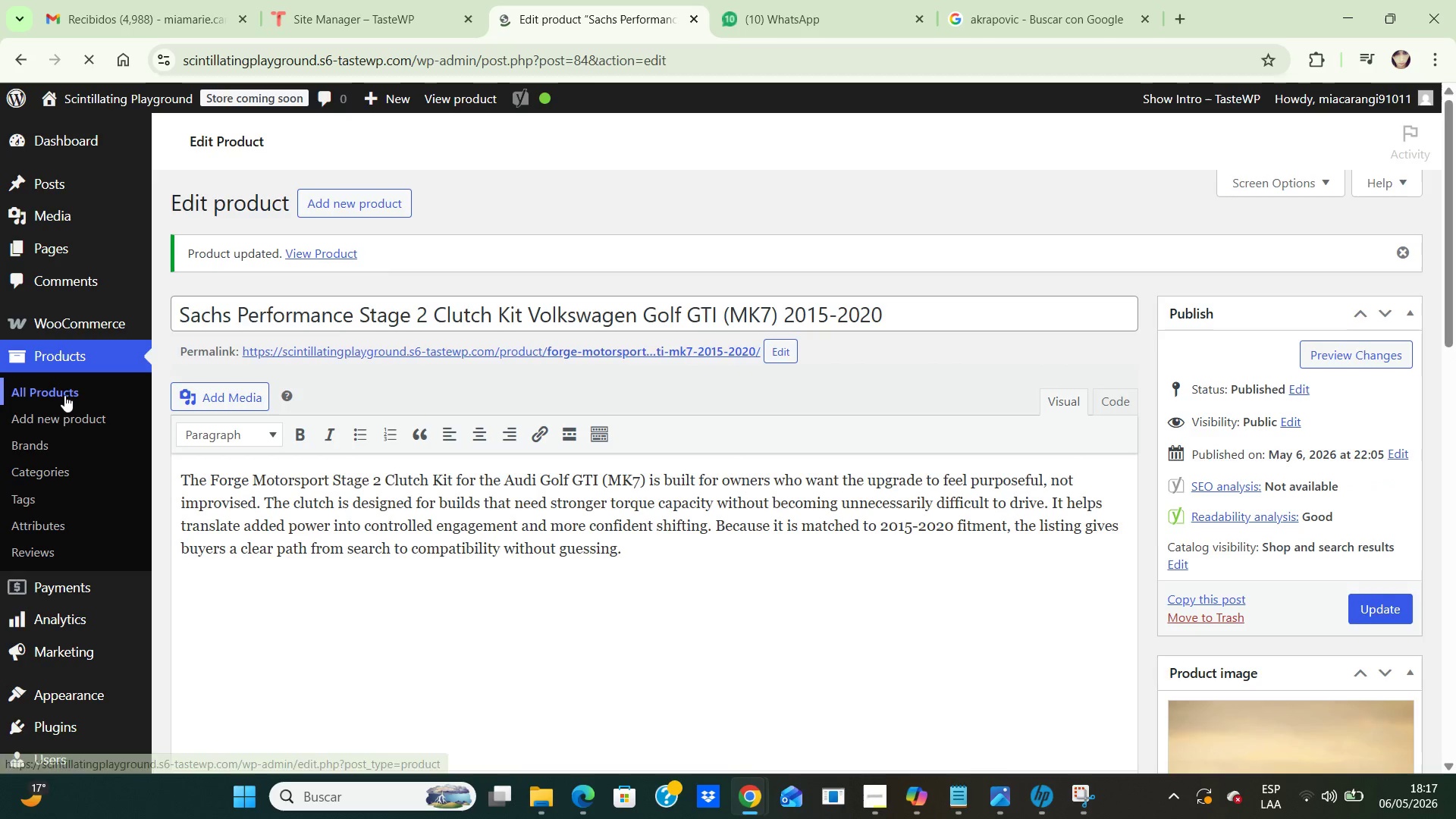 
wait(5.62)
 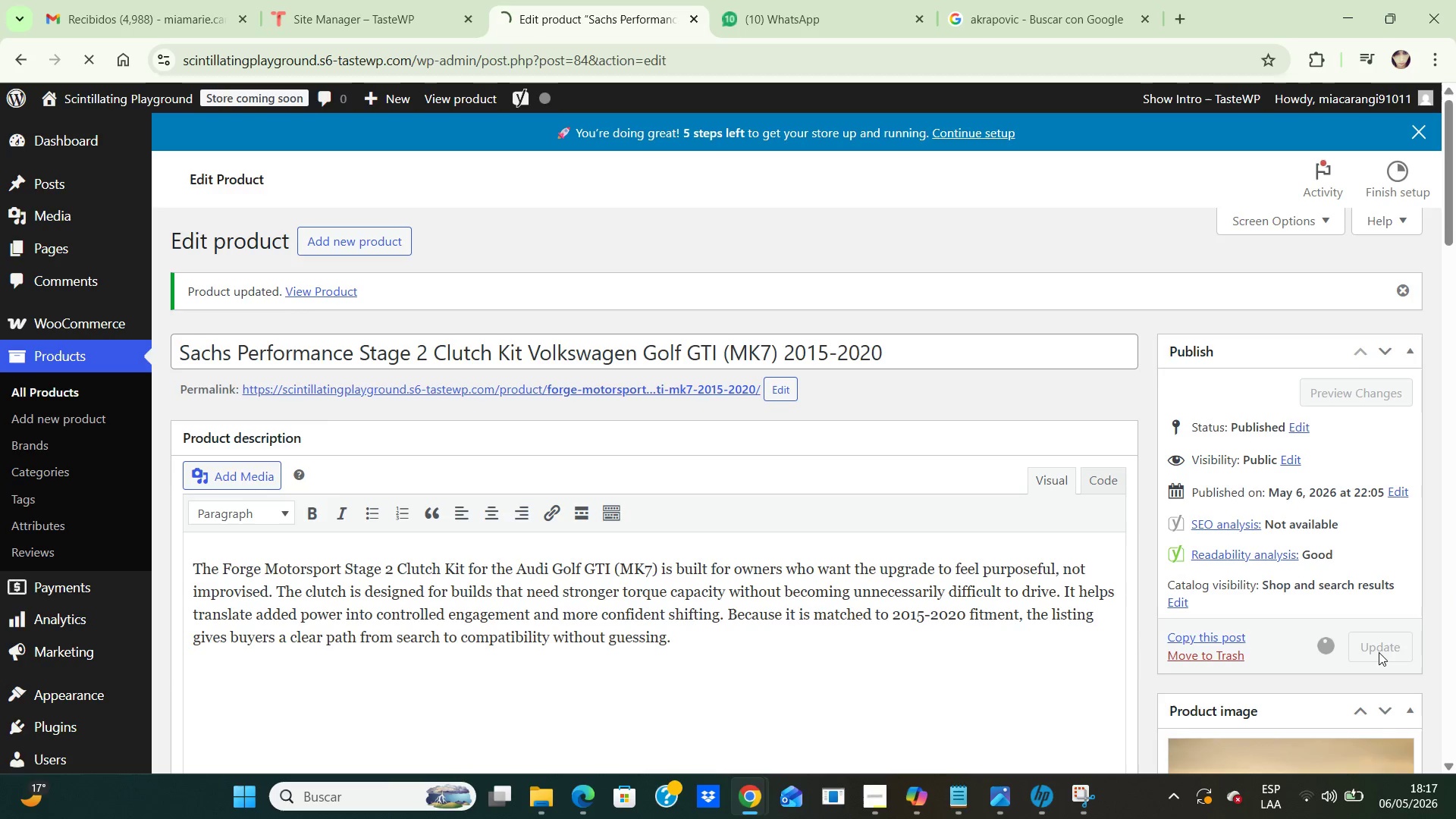 
left_click([64, 394])
 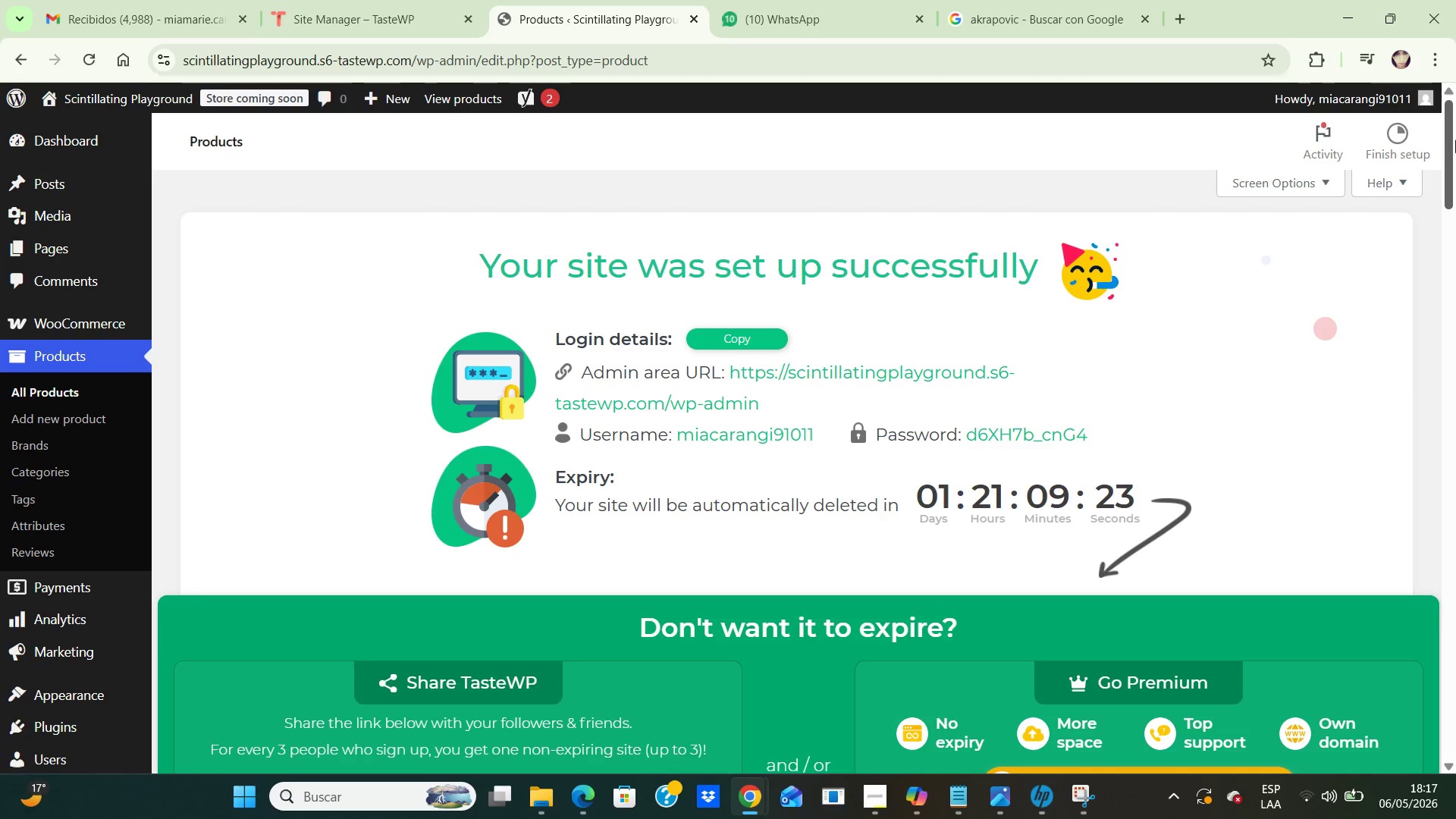 
left_click_drag(start_coordinate=[1445, 133], to_coordinate=[1455, 651])
 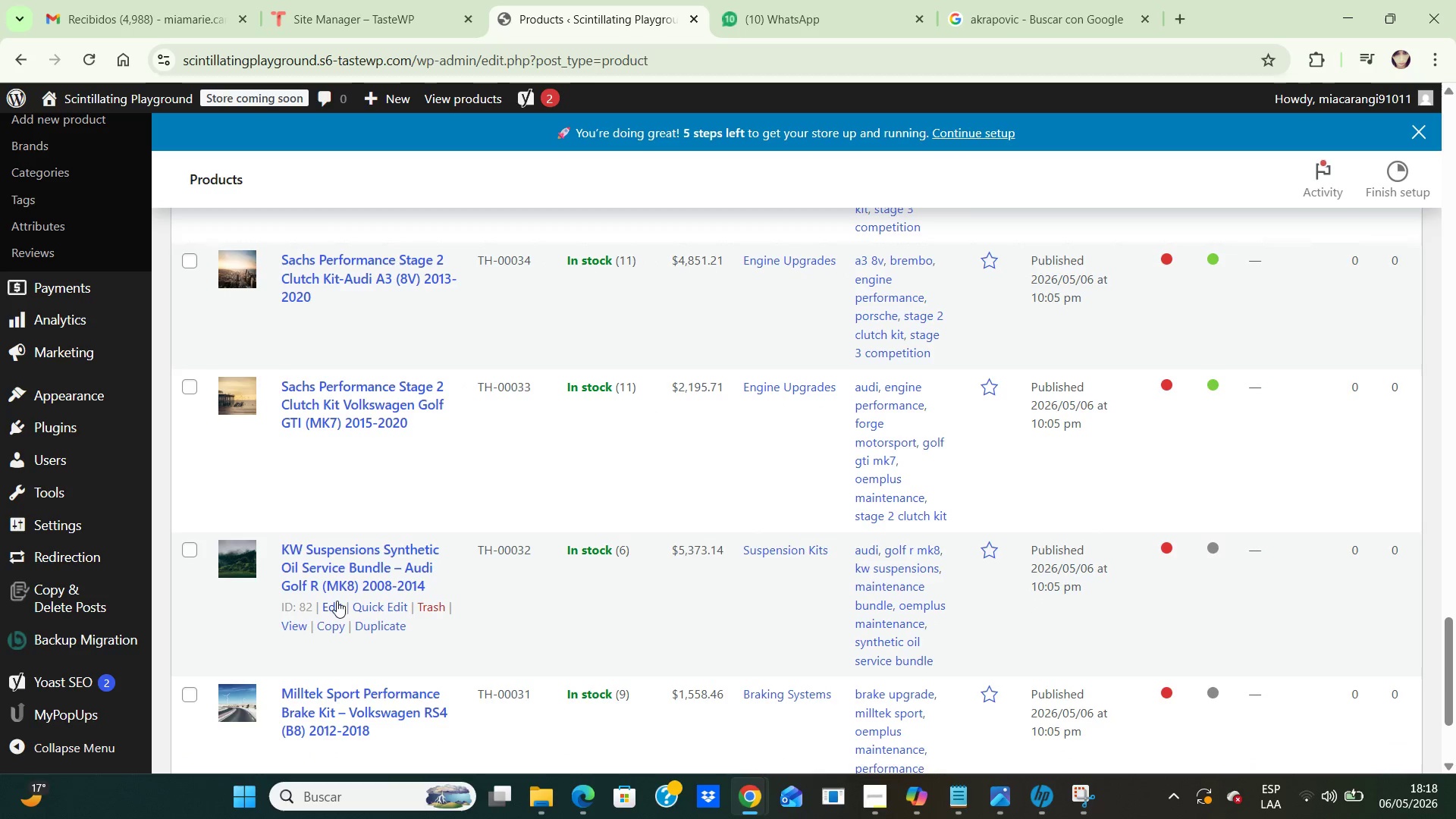 
left_click([331, 605])
 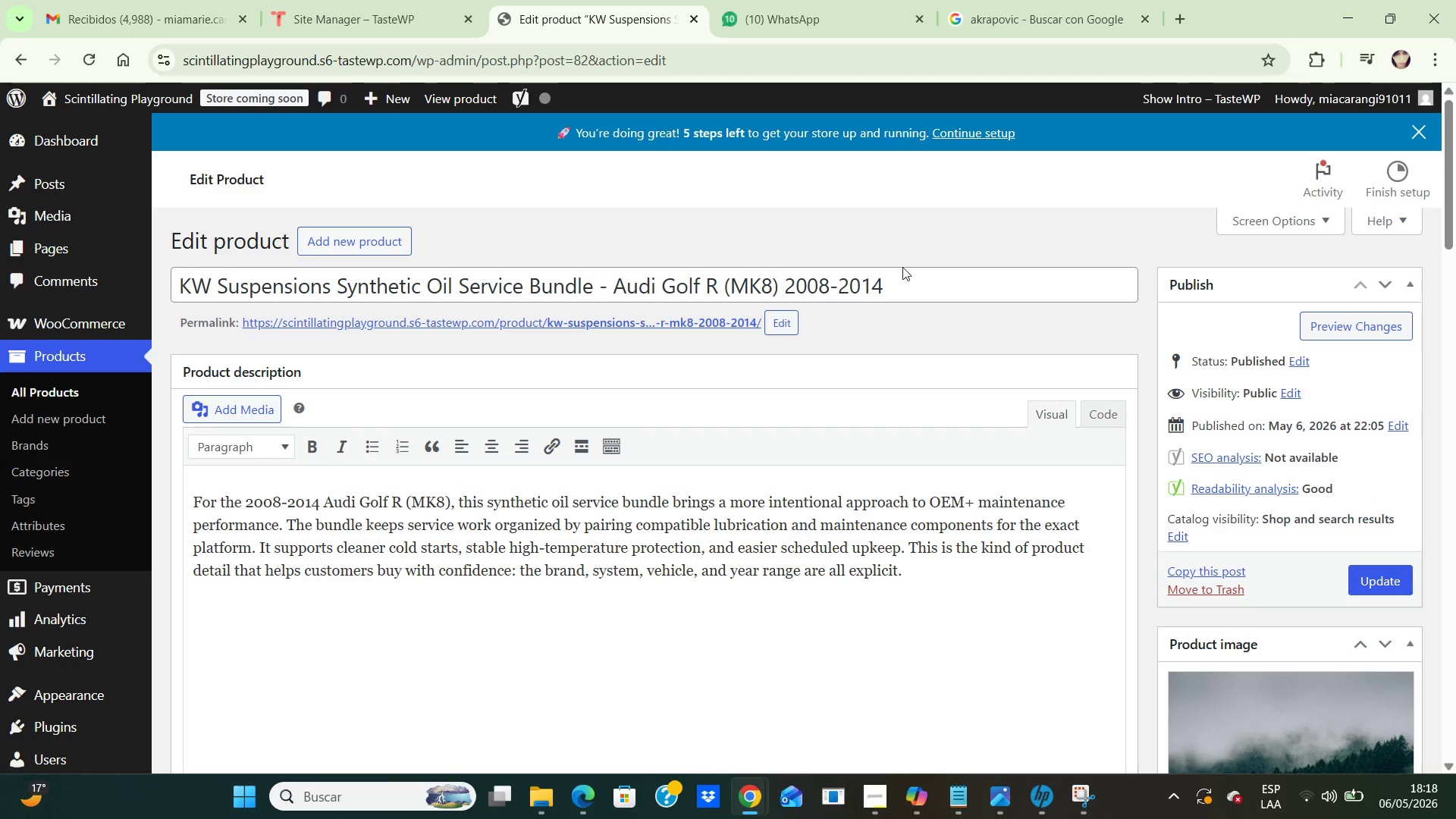 
wait(6.12)
 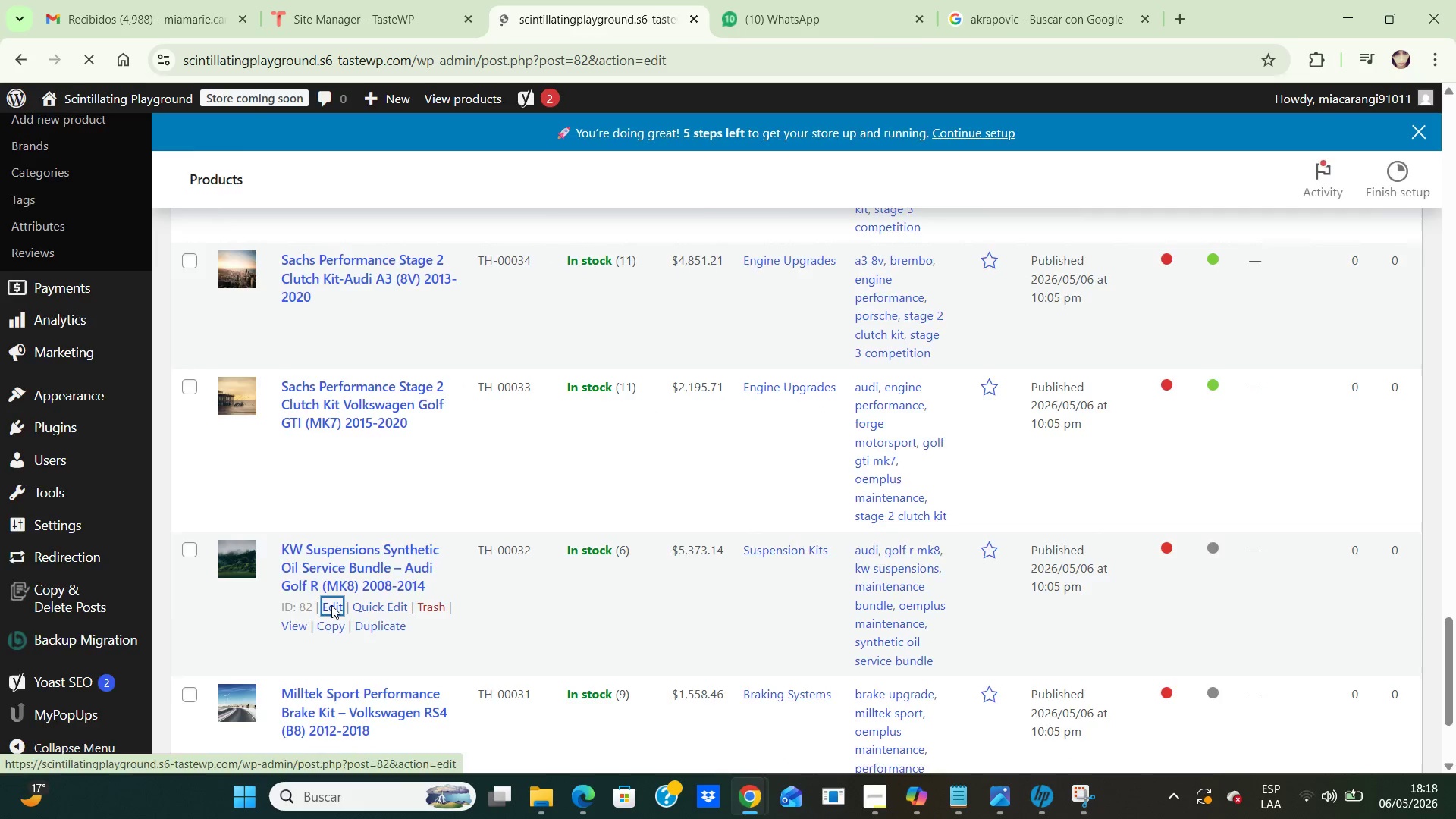 
left_click_drag(start_coordinate=[902, 271], to_coordinate=[85, 344])
 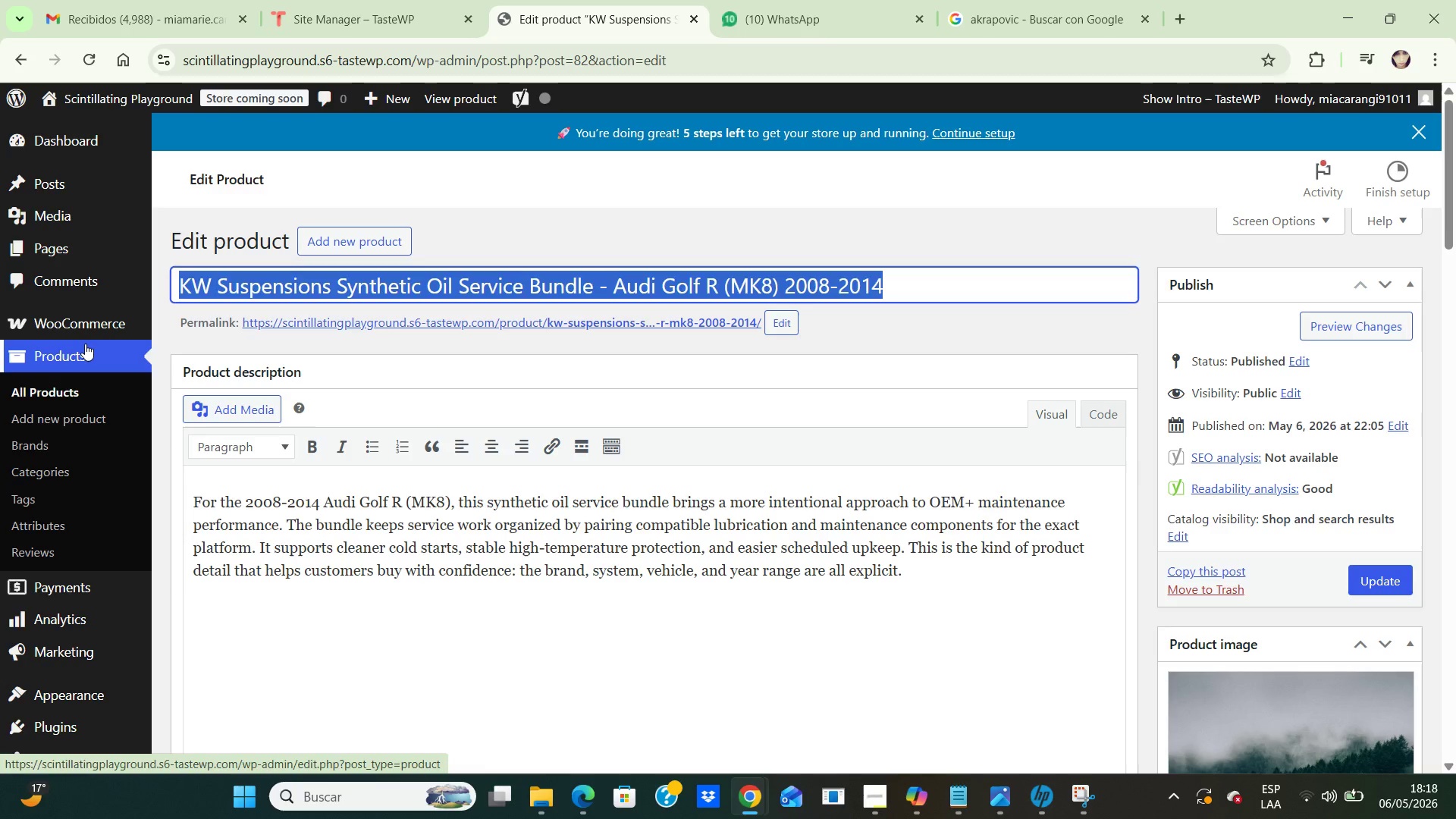 
key(Backspace)
type(Liqui Moly Synthetic Oil Service Bundle-Volswagen Golf )
 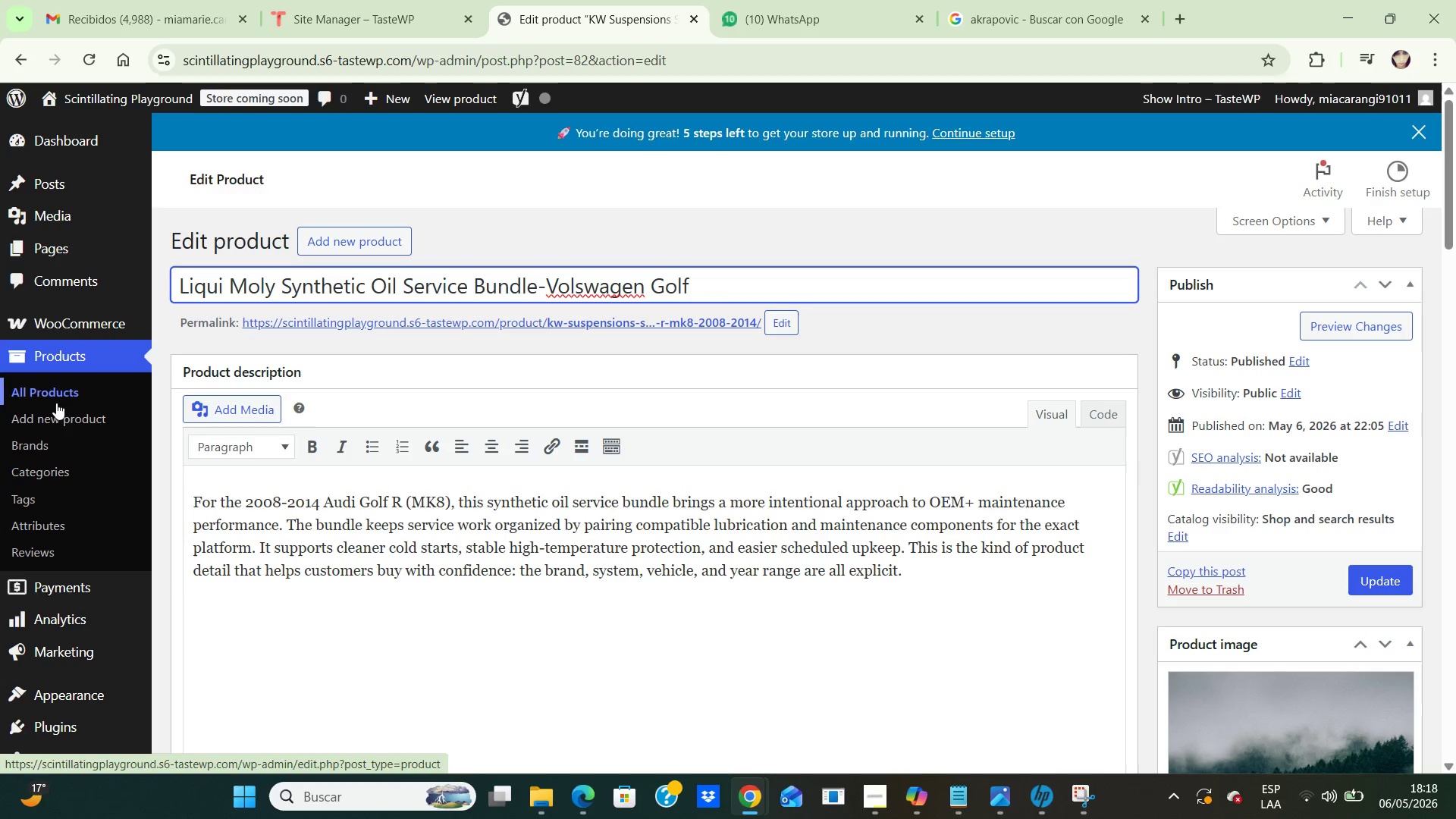 
key(CapsLock)
 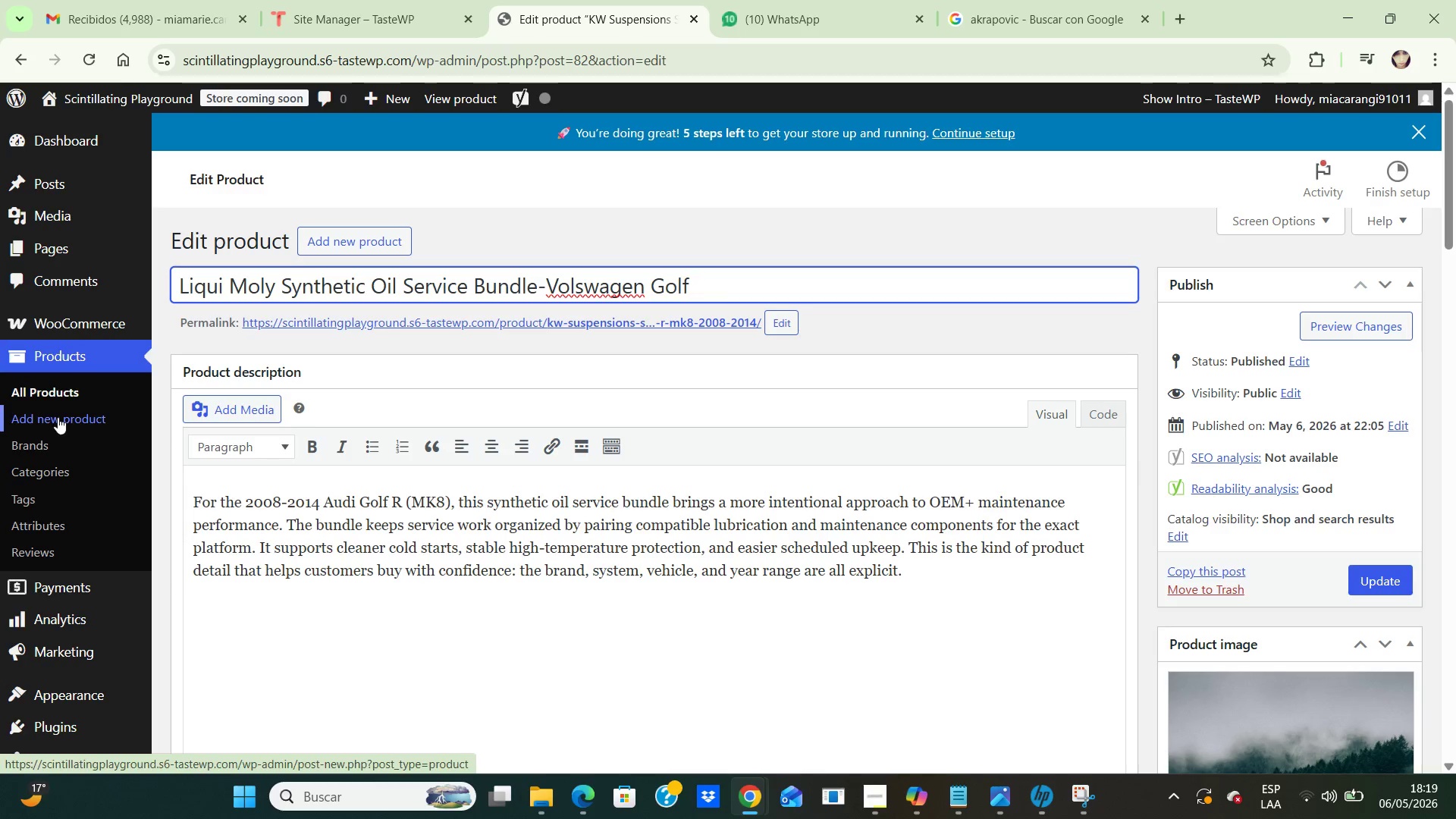 
wait(11.66)
 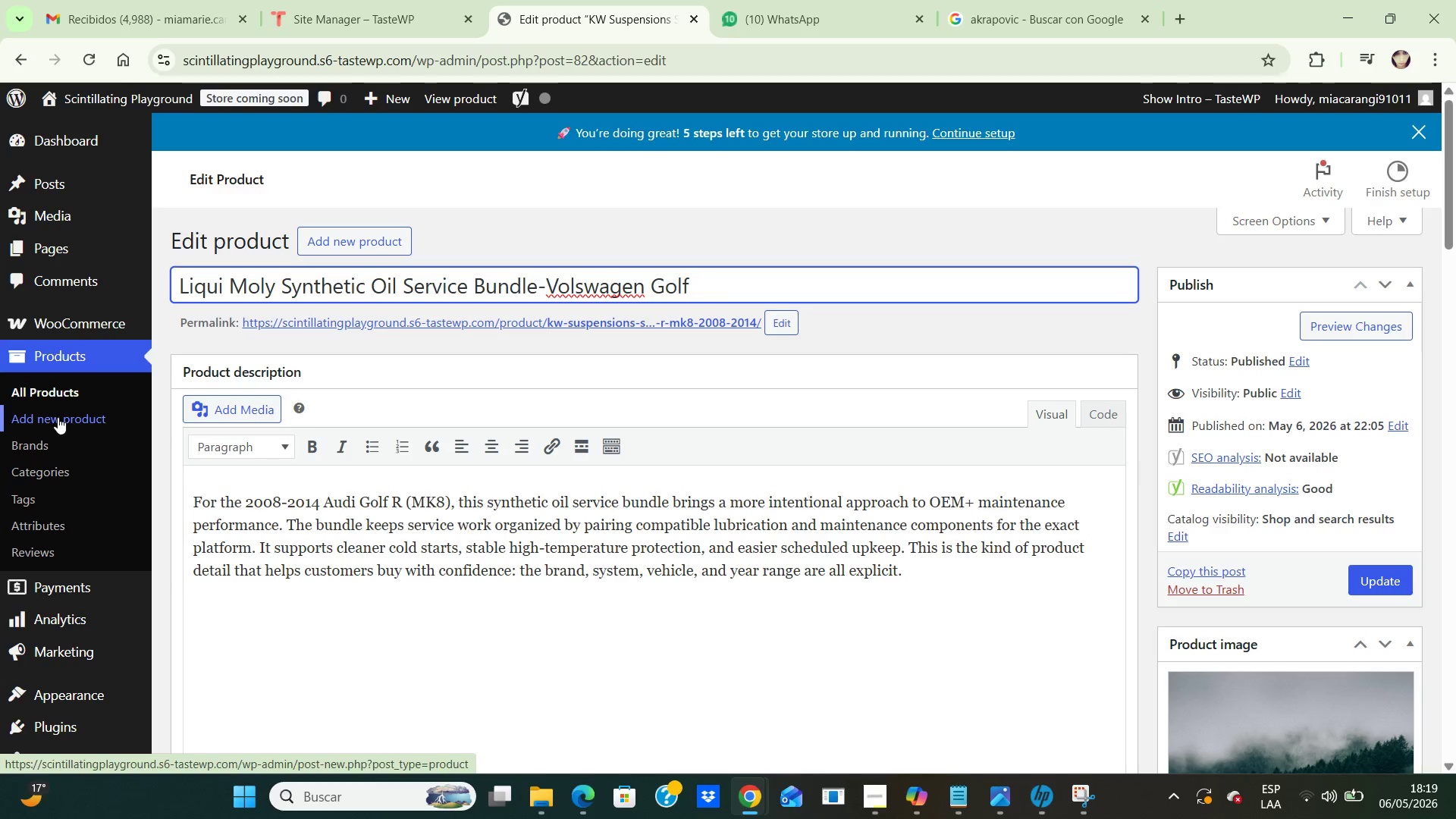 
left_click([577, 281])
 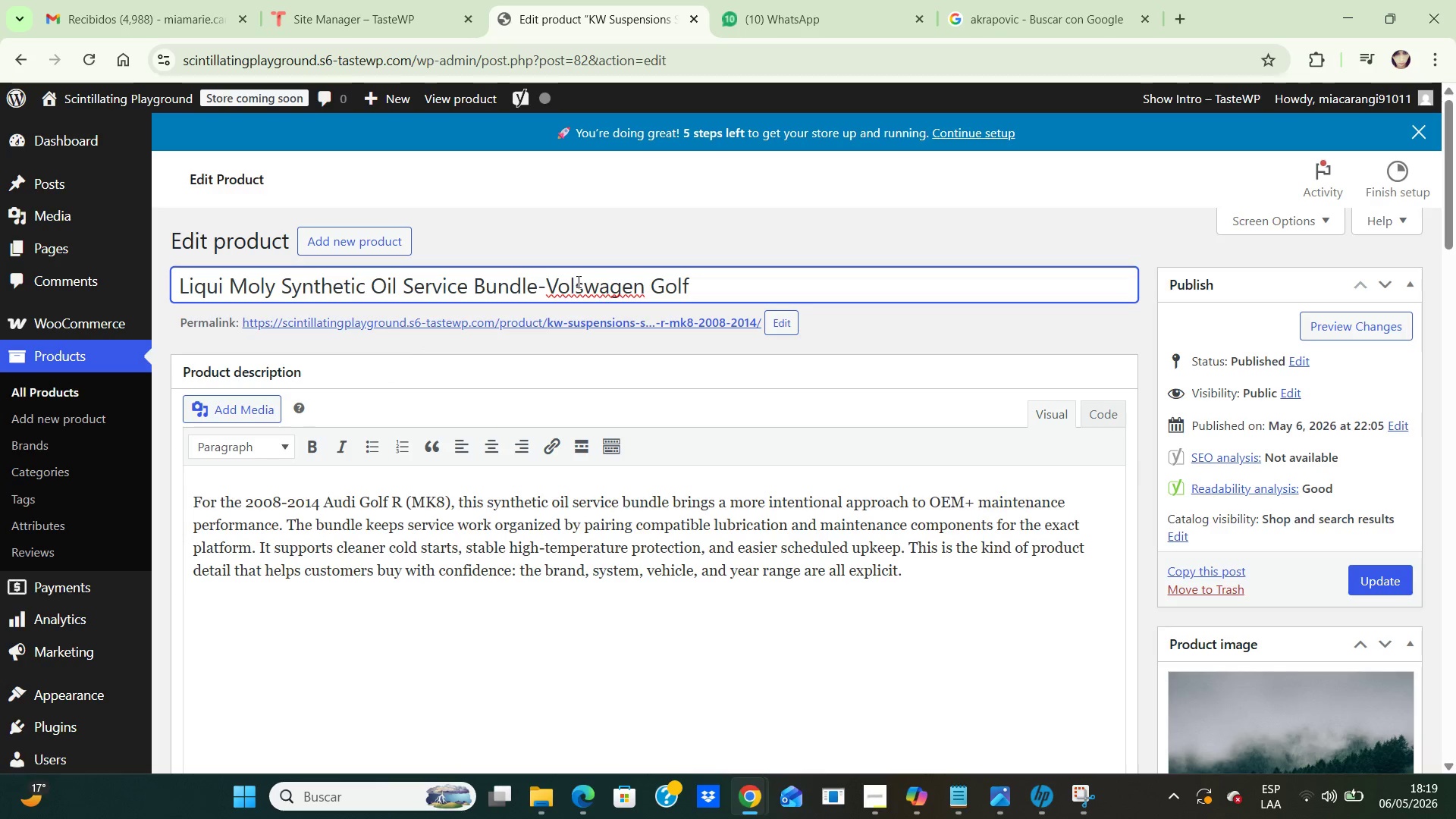 
key(K)
 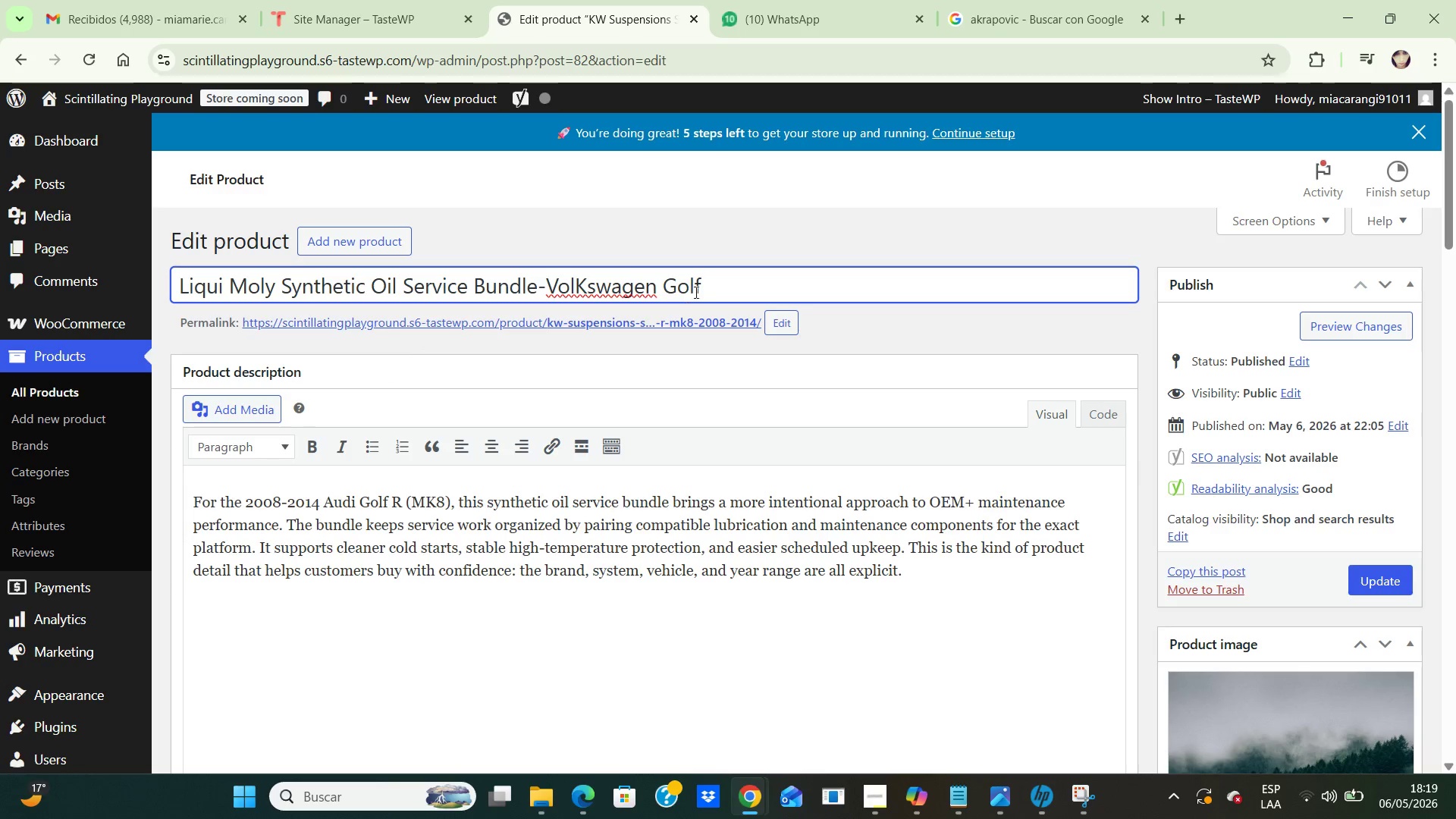 
left_click([715, 284])
 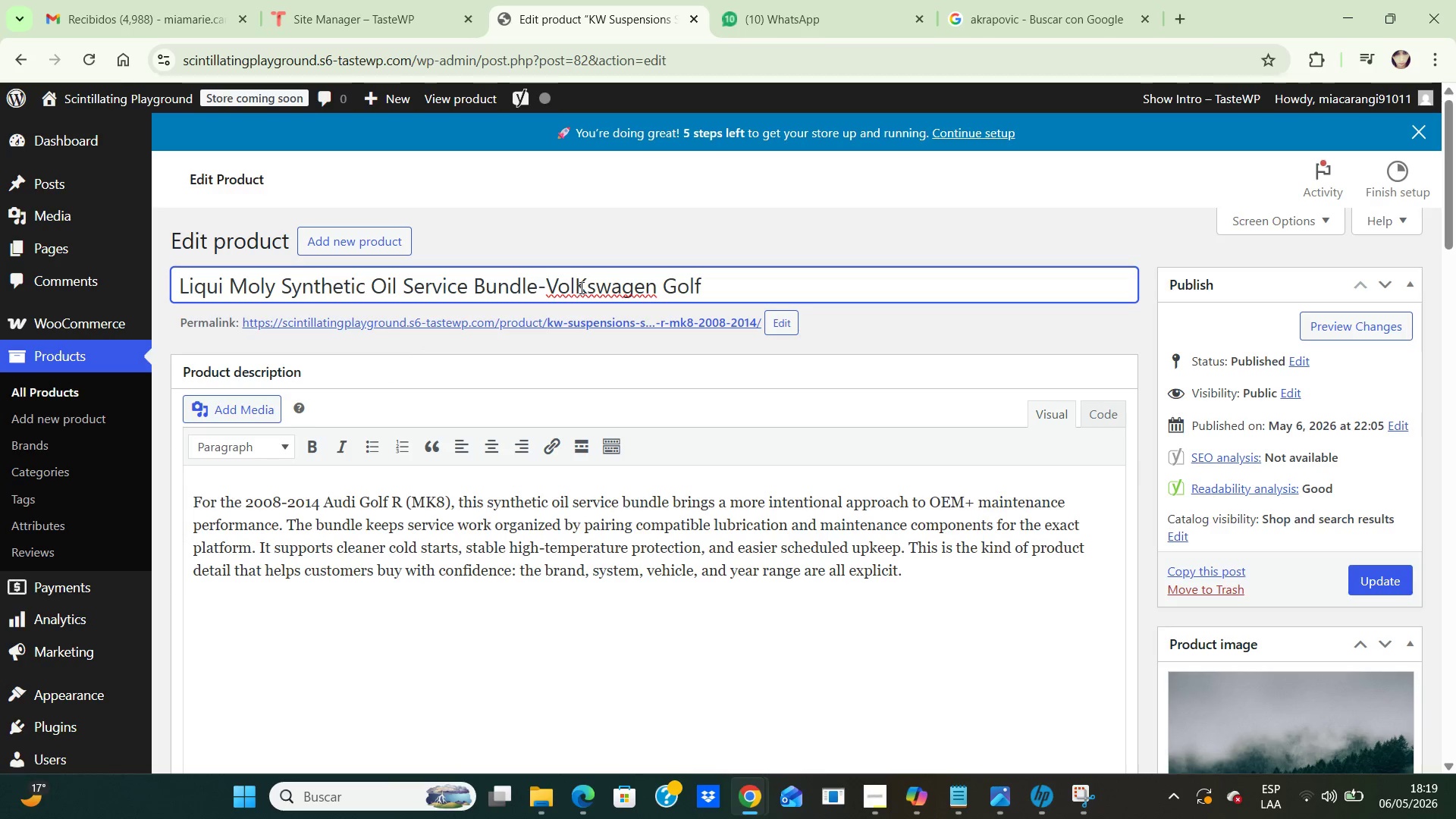 
left_click([583, 287])
 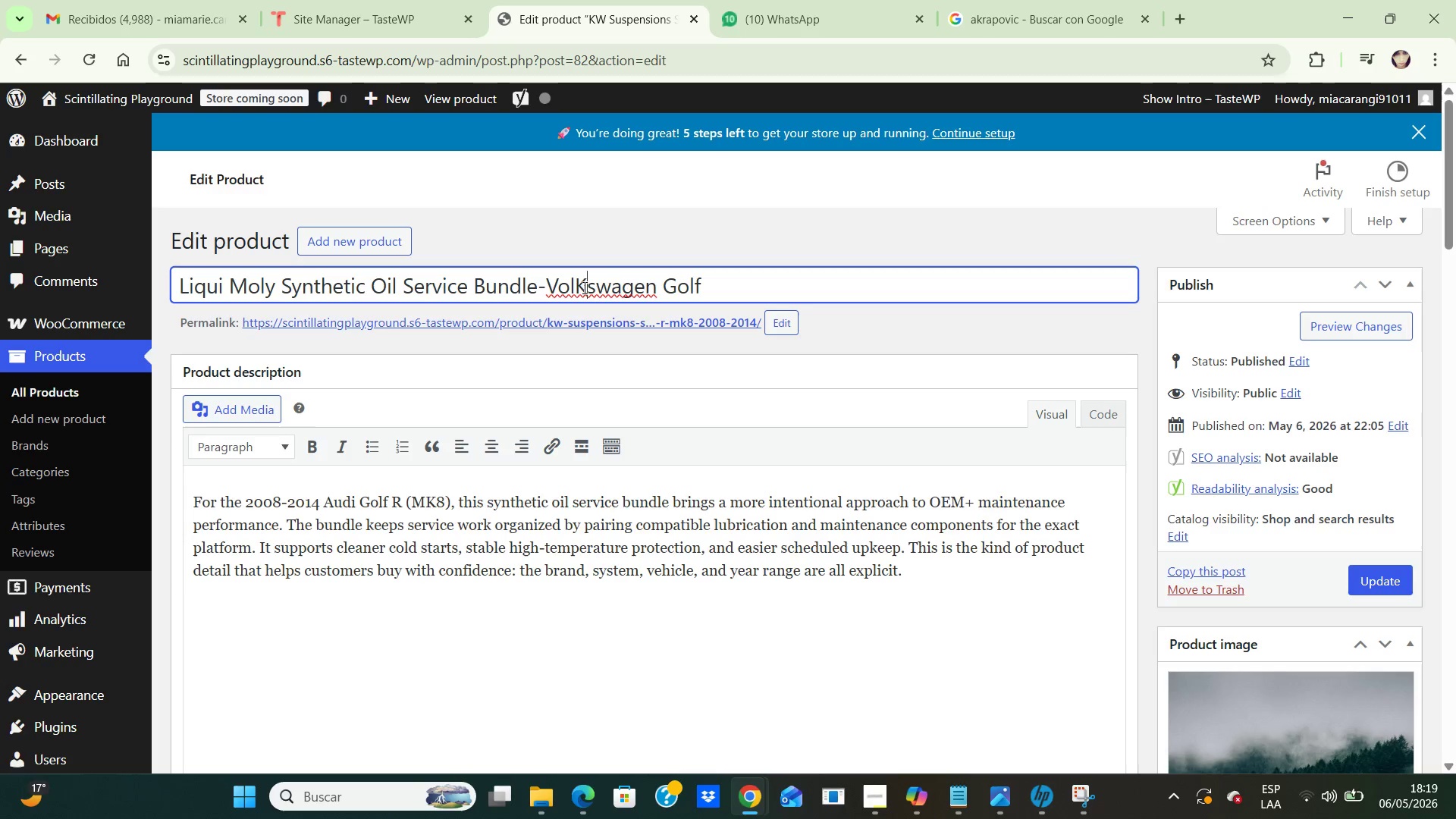 
key(CapsLock)
 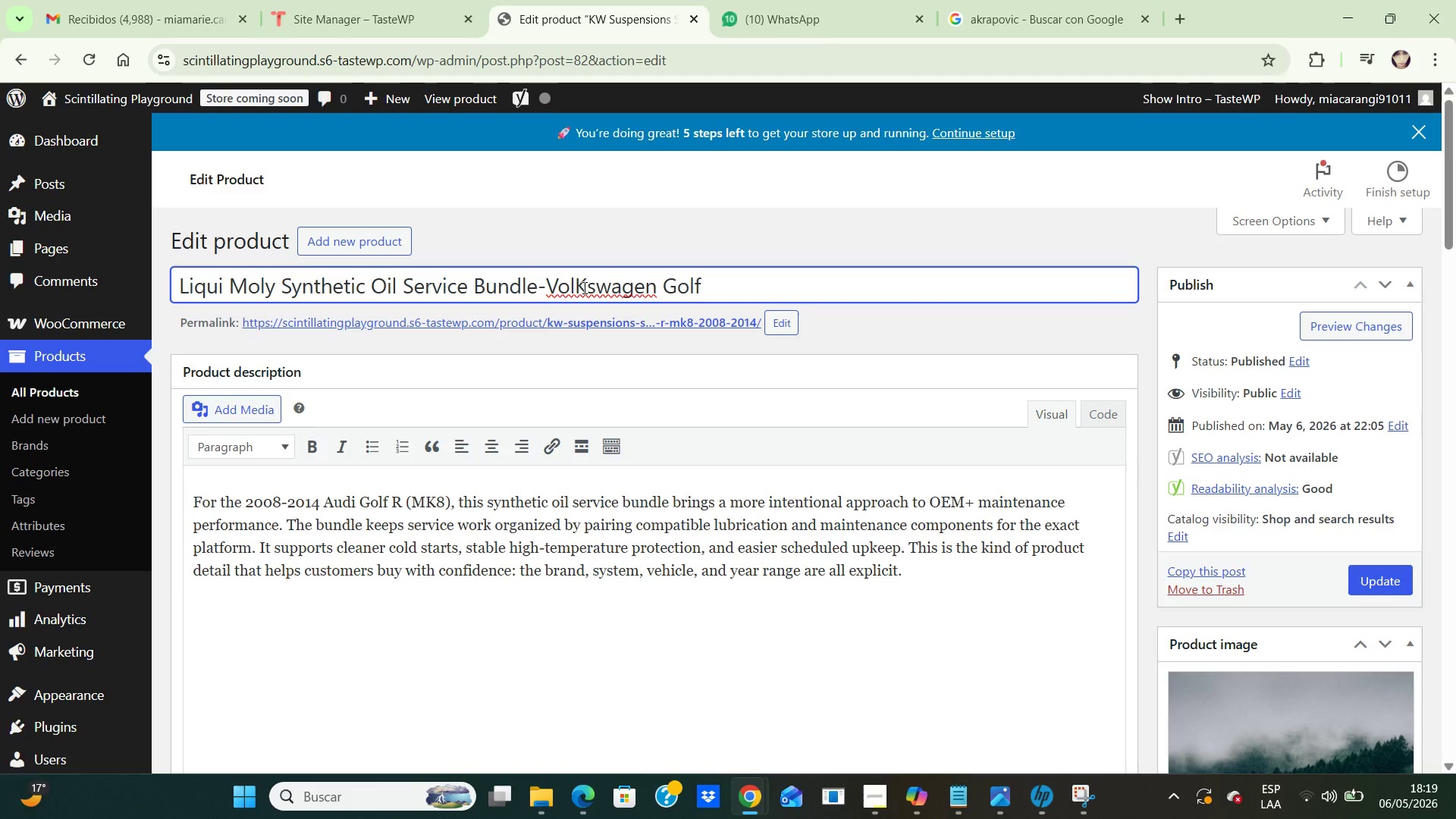 
key(Backspace)
 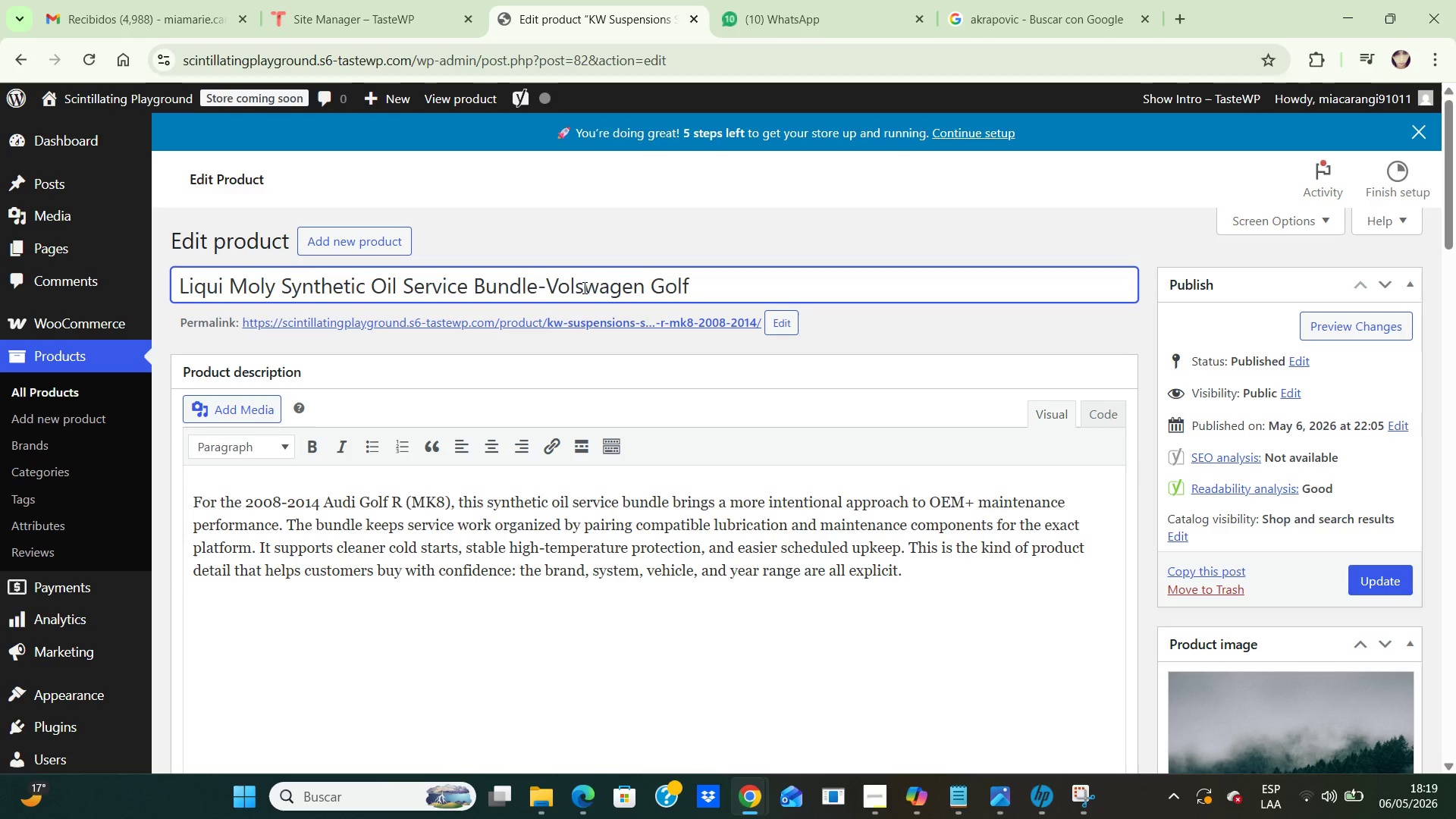 
key(K)
 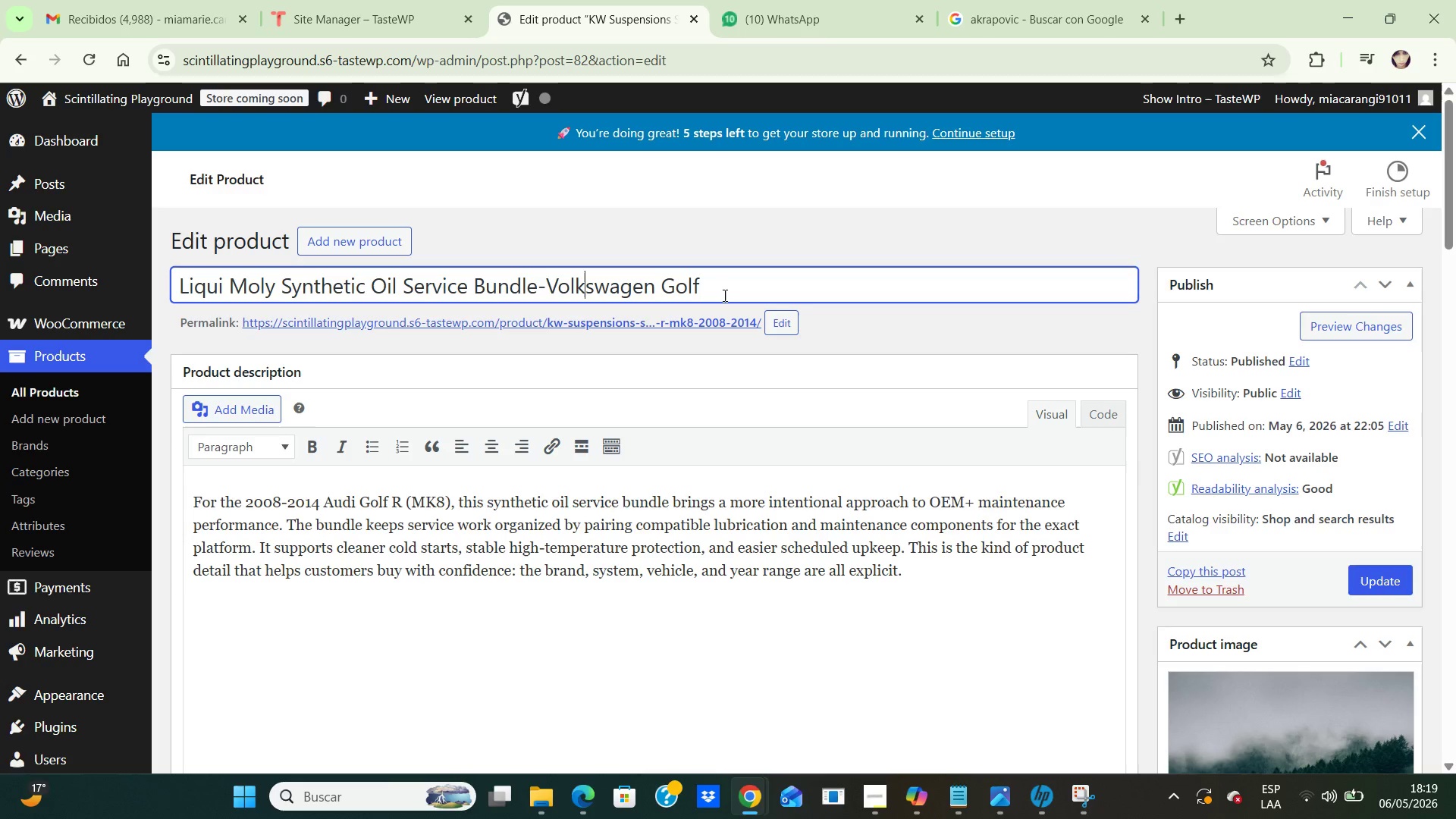 
left_click([723, 295])
 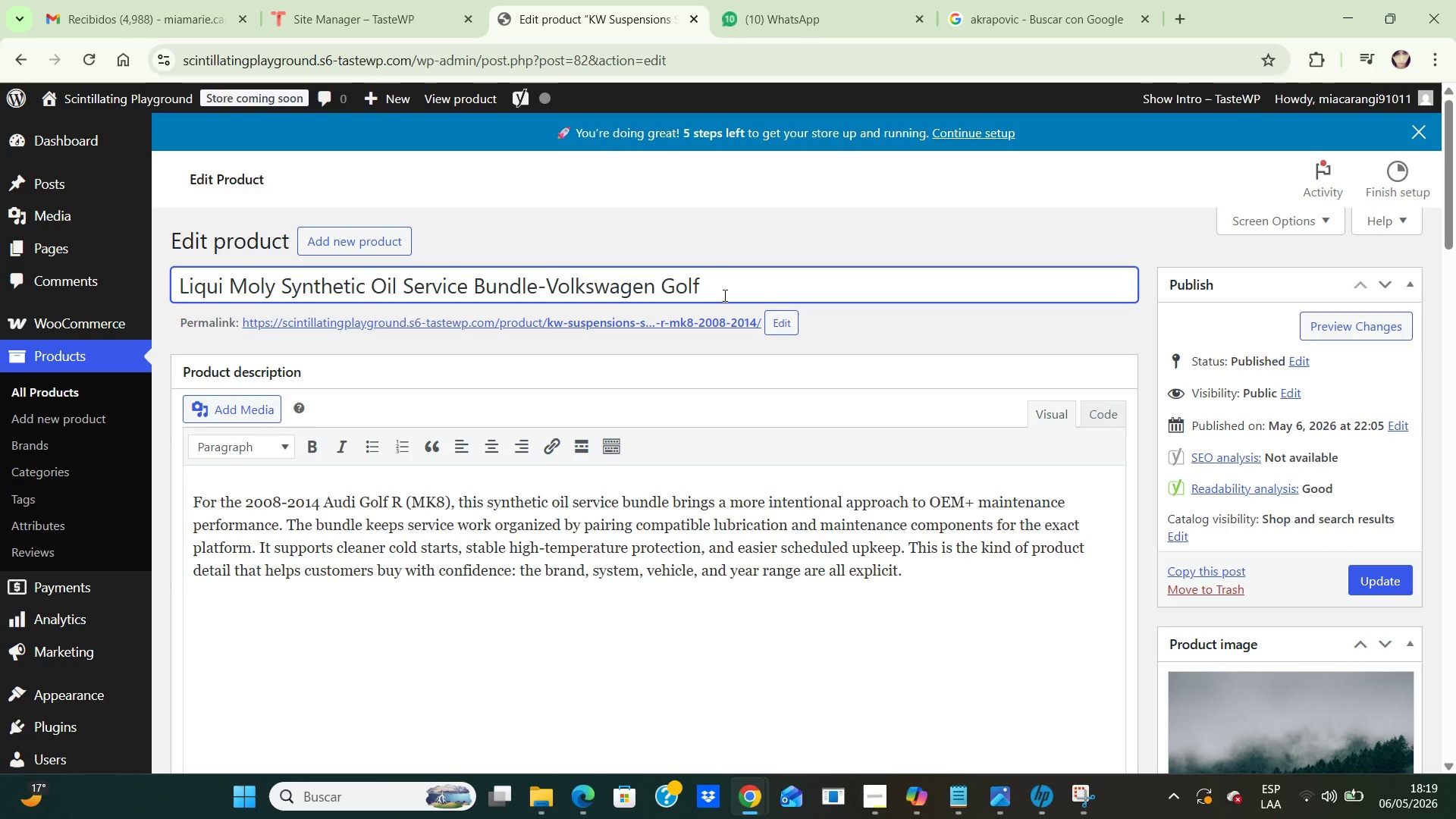 
type(*MK8( 2021-2024)
 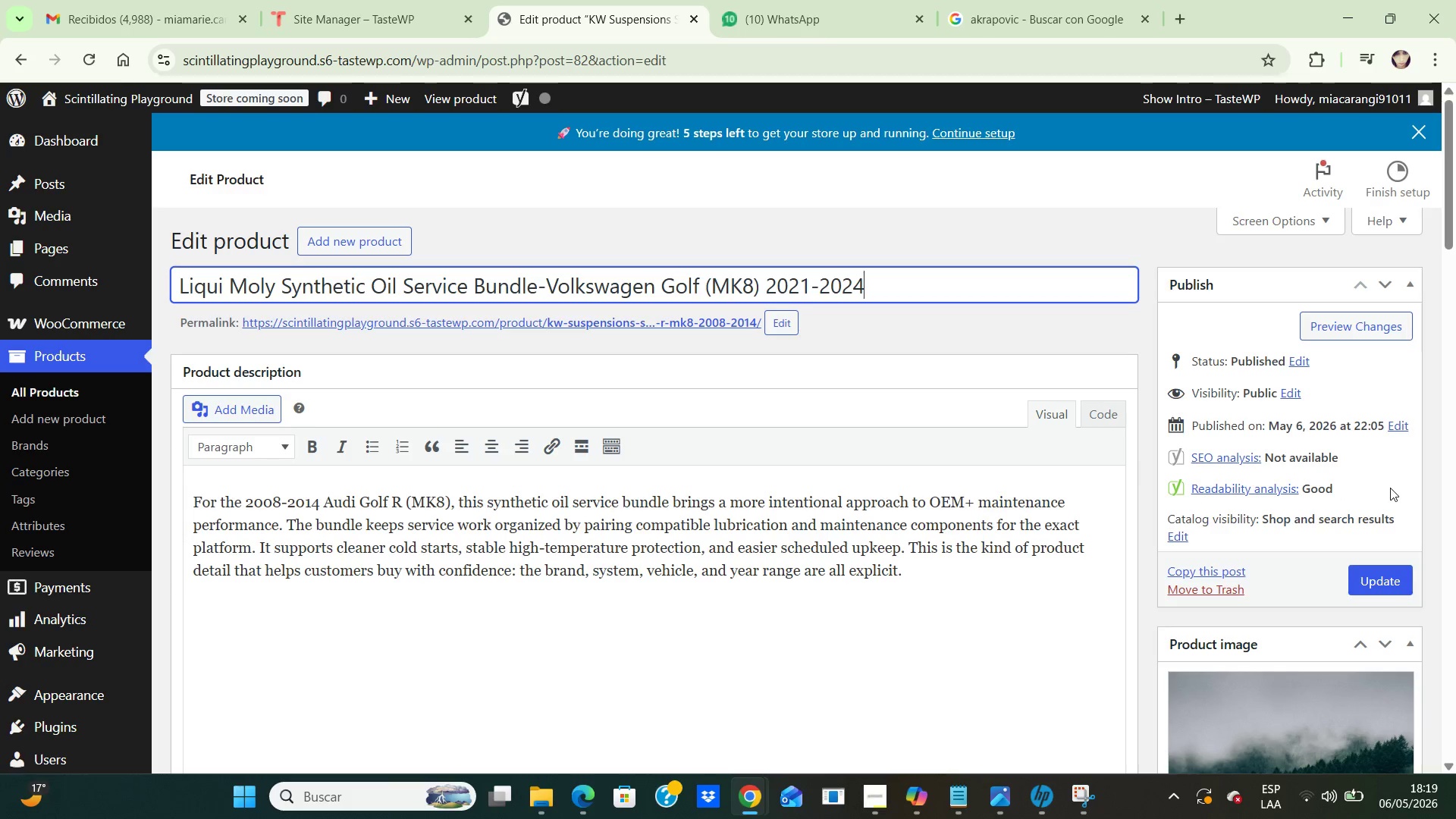 
wait(5.98)
 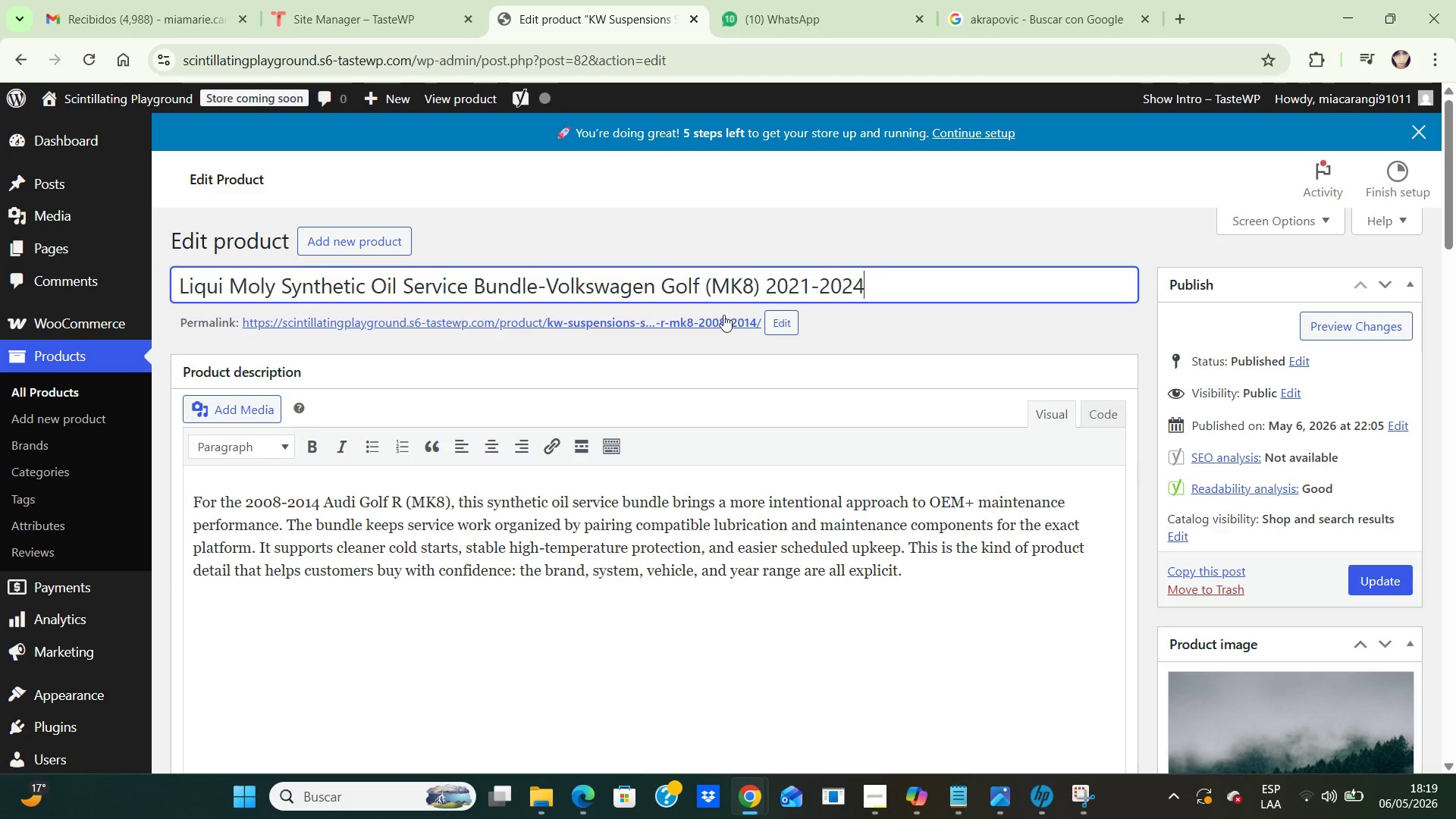 
left_click([1389, 577])
 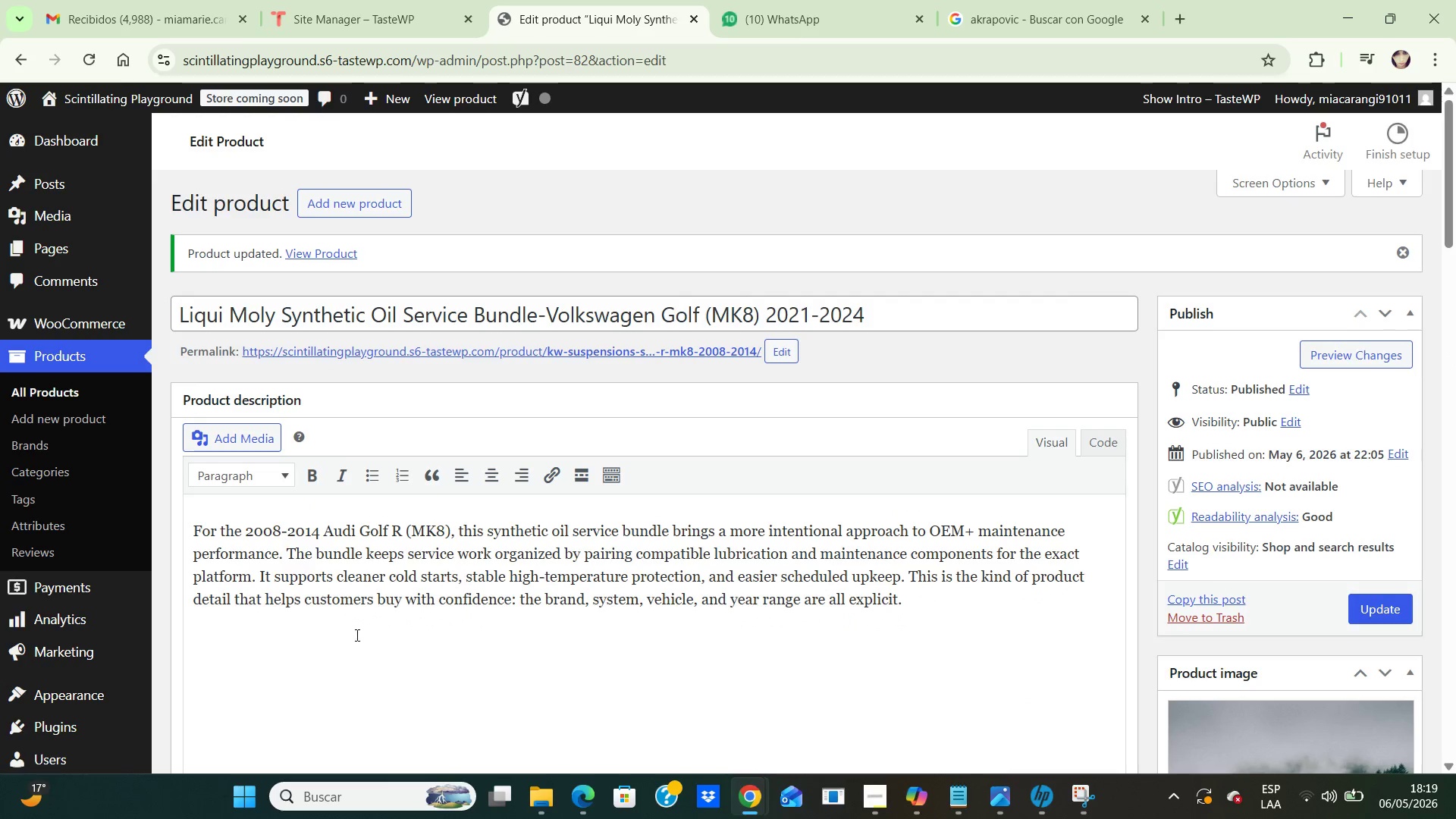 
wait(9.31)
 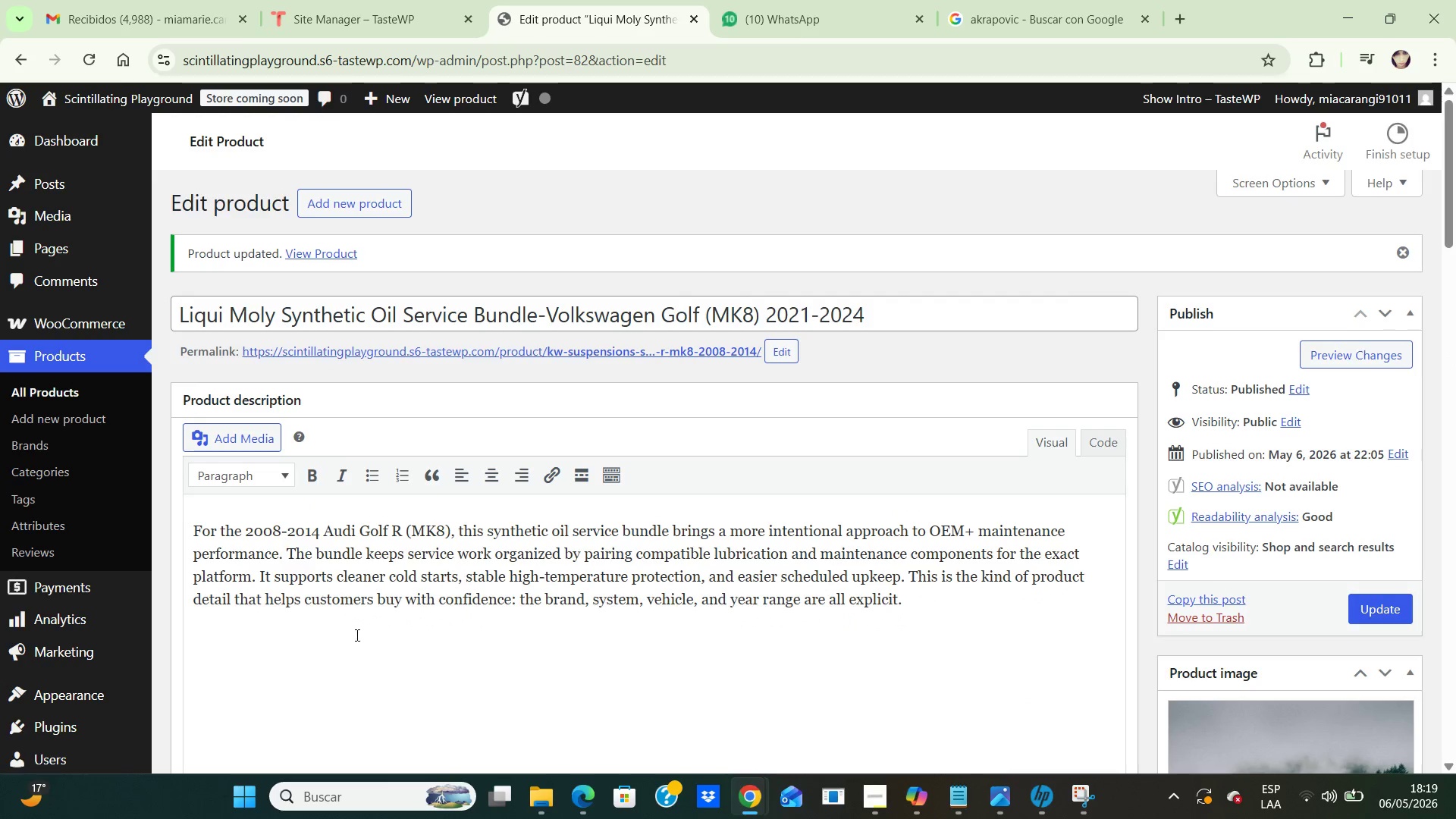 
left_click([53, 399])
 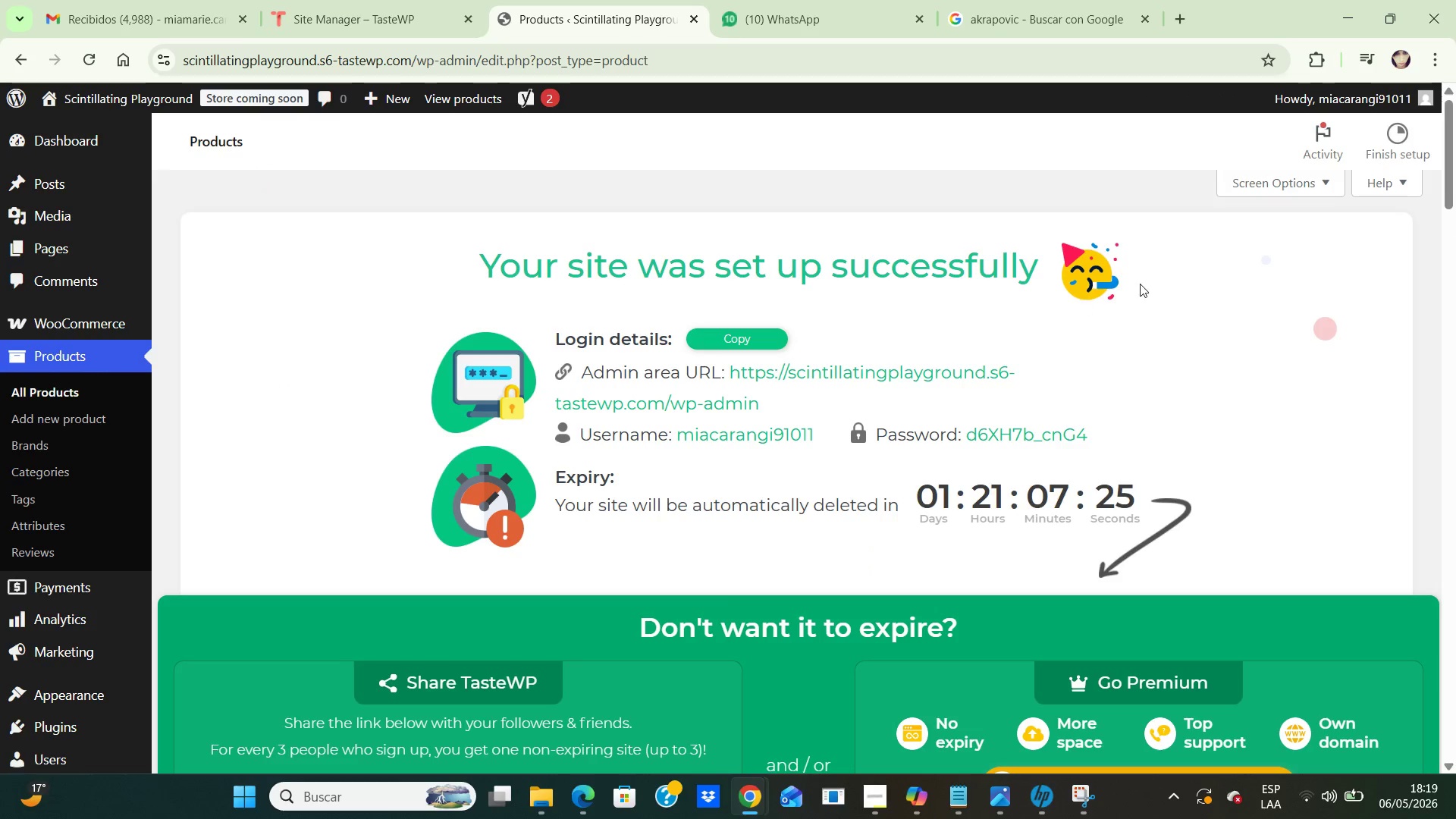 
wait(7.09)
 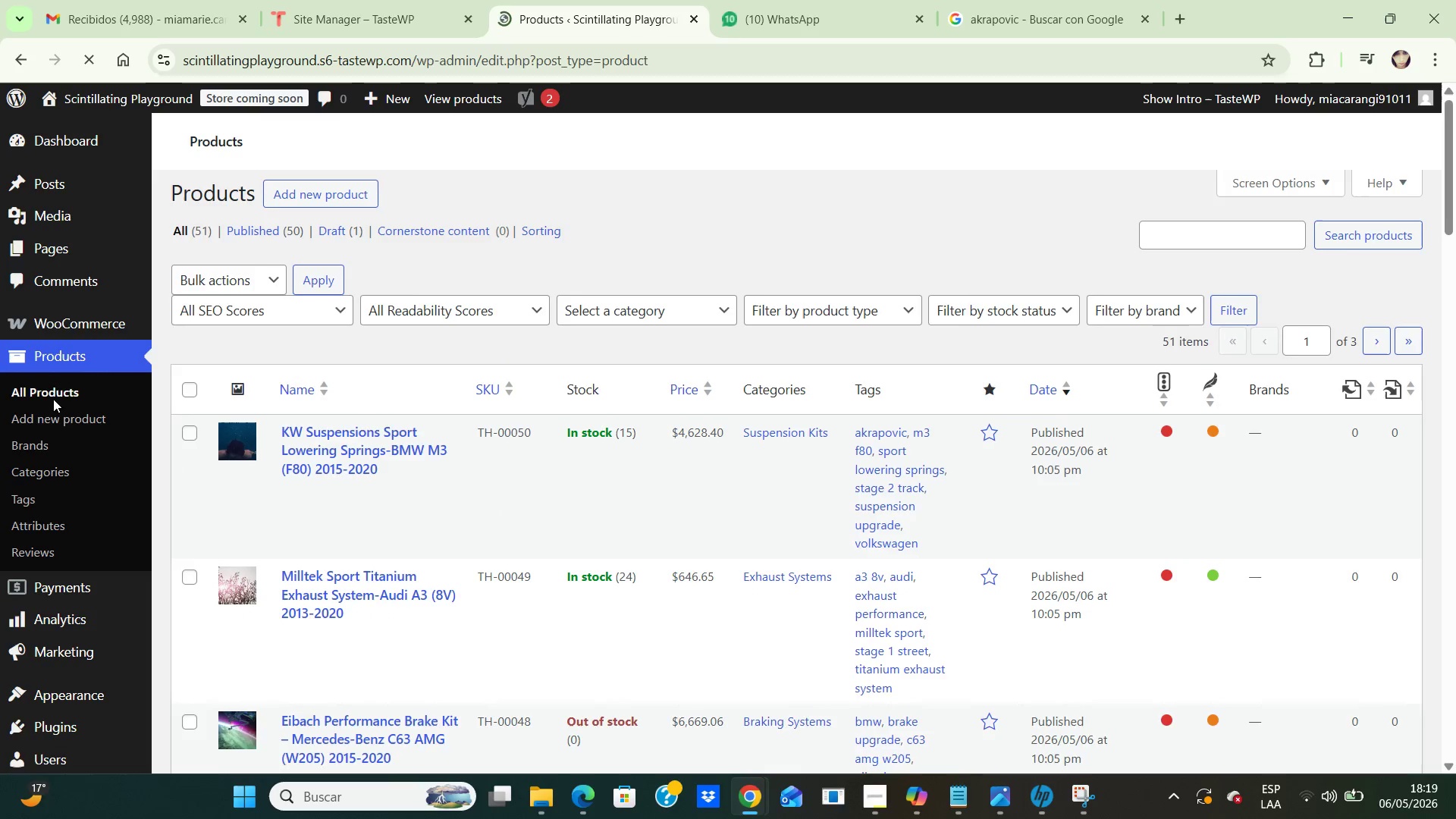 
left_click_drag(start_coordinate=[1447, 158], to_coordinate=[1455, 701])
 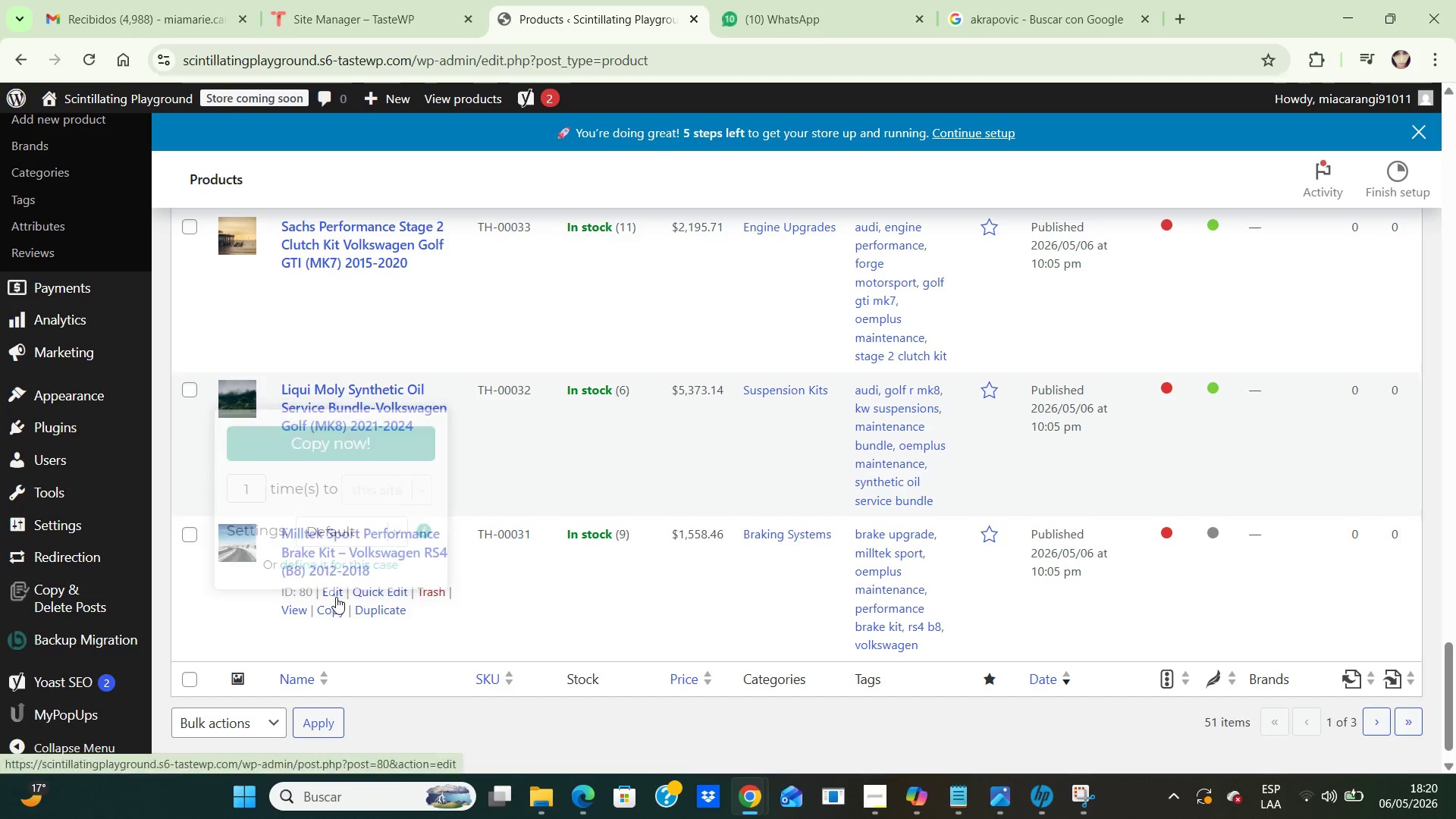 
wait(5.34)
 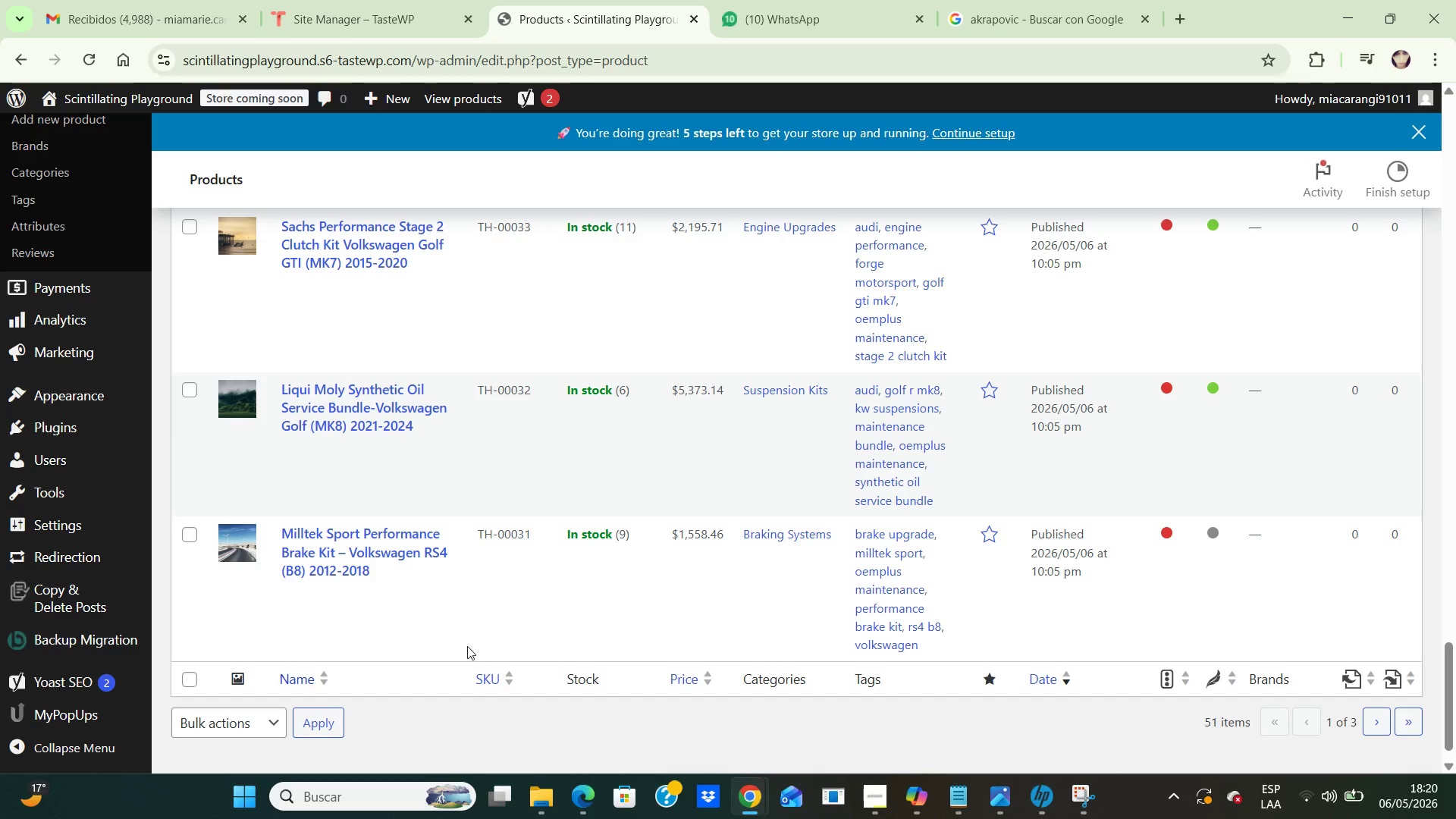 
left_click([335, 591])
 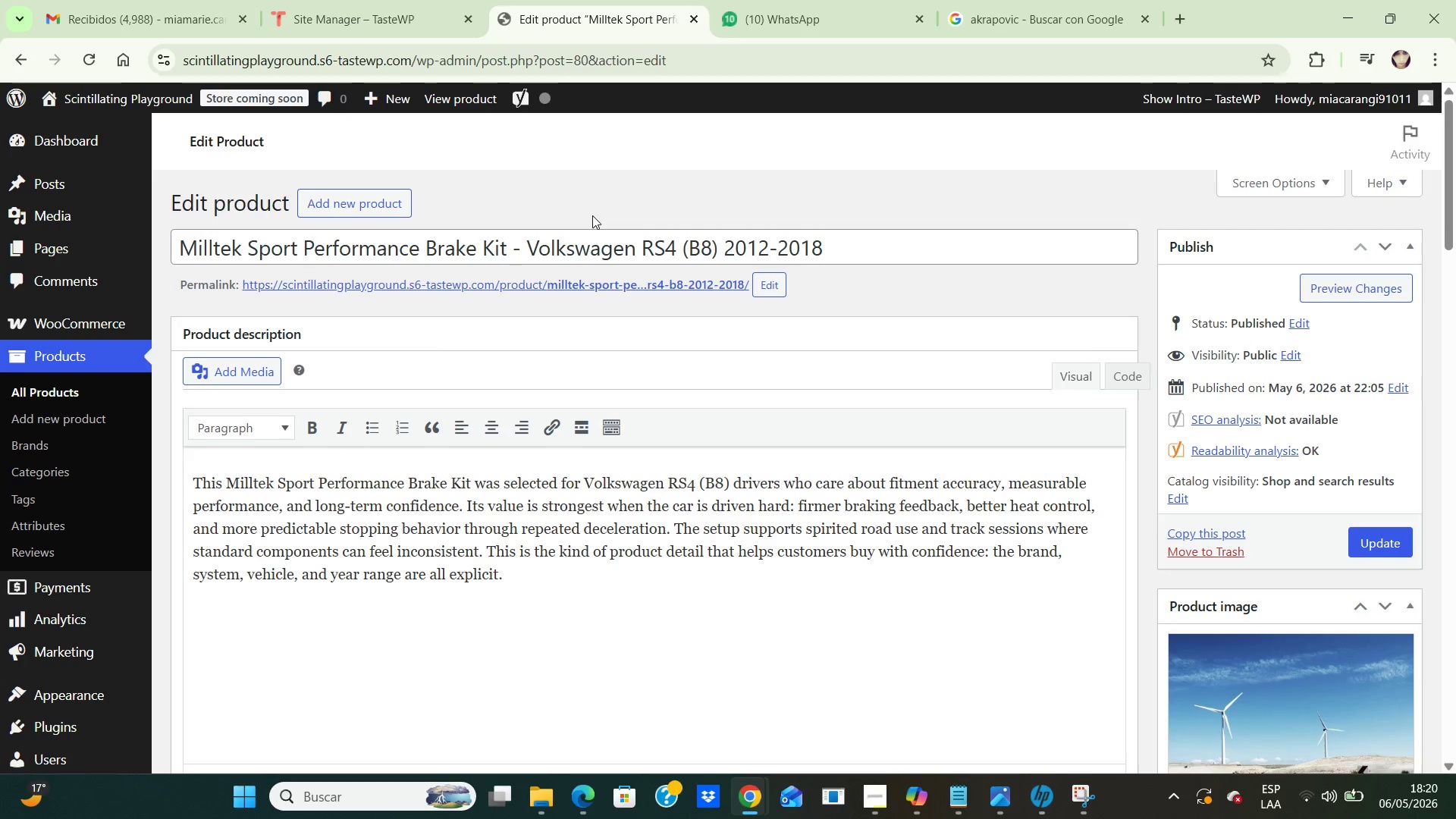 
left_click([858, 248])
 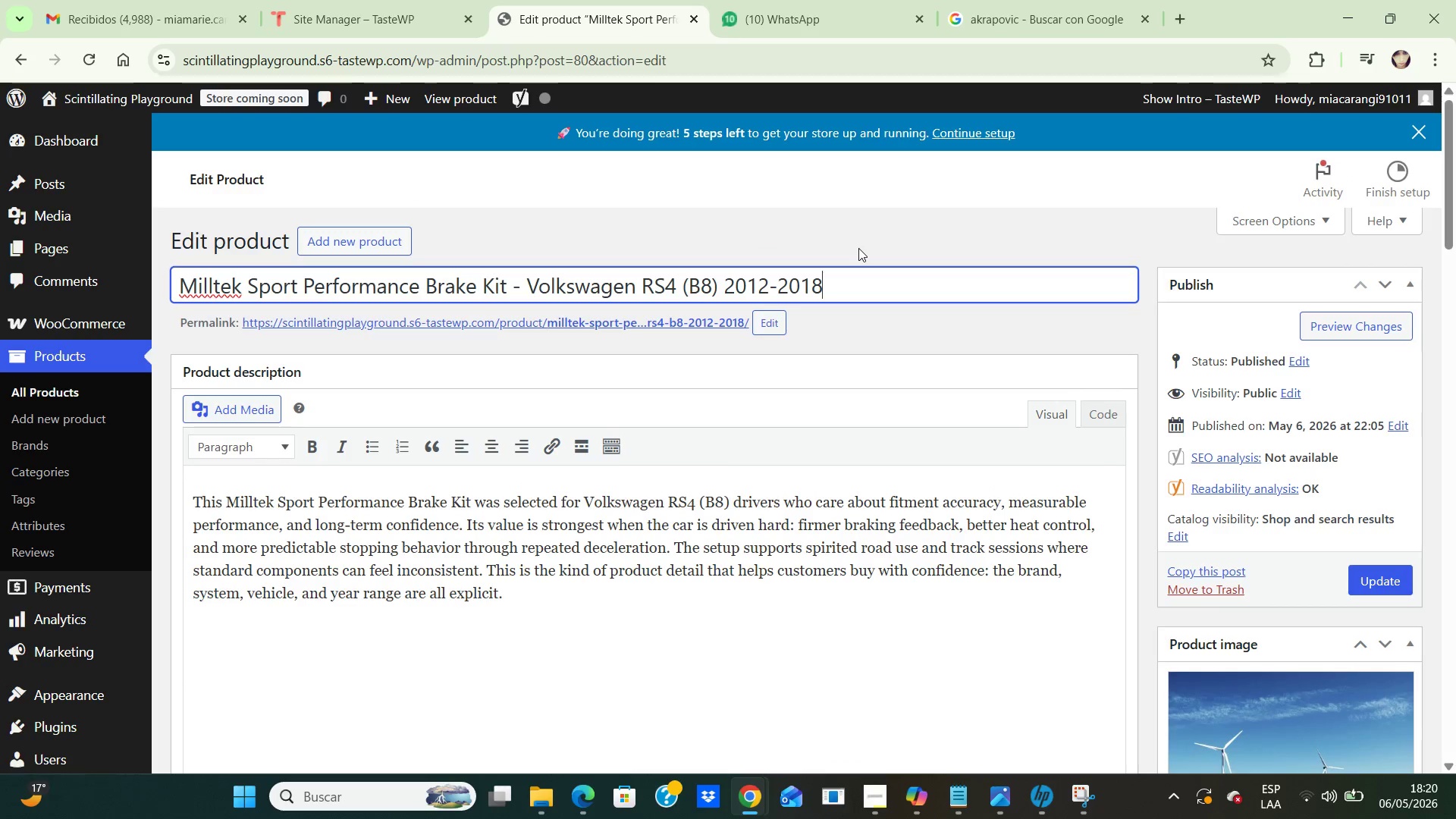 
hold_key(key=Backspace, duration=1.5)
 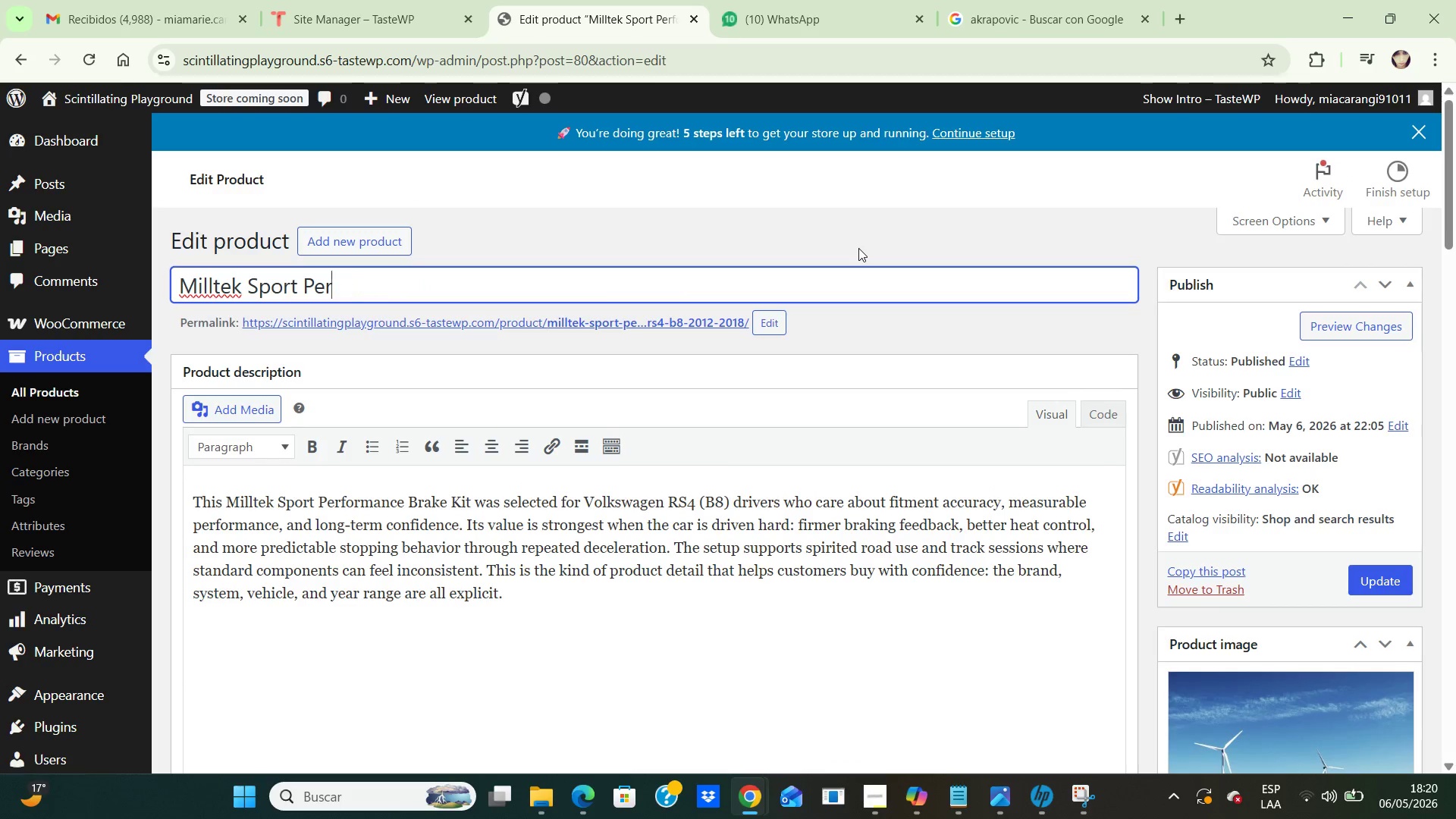 
hold_key(key=Backspace, duration=1.17)
 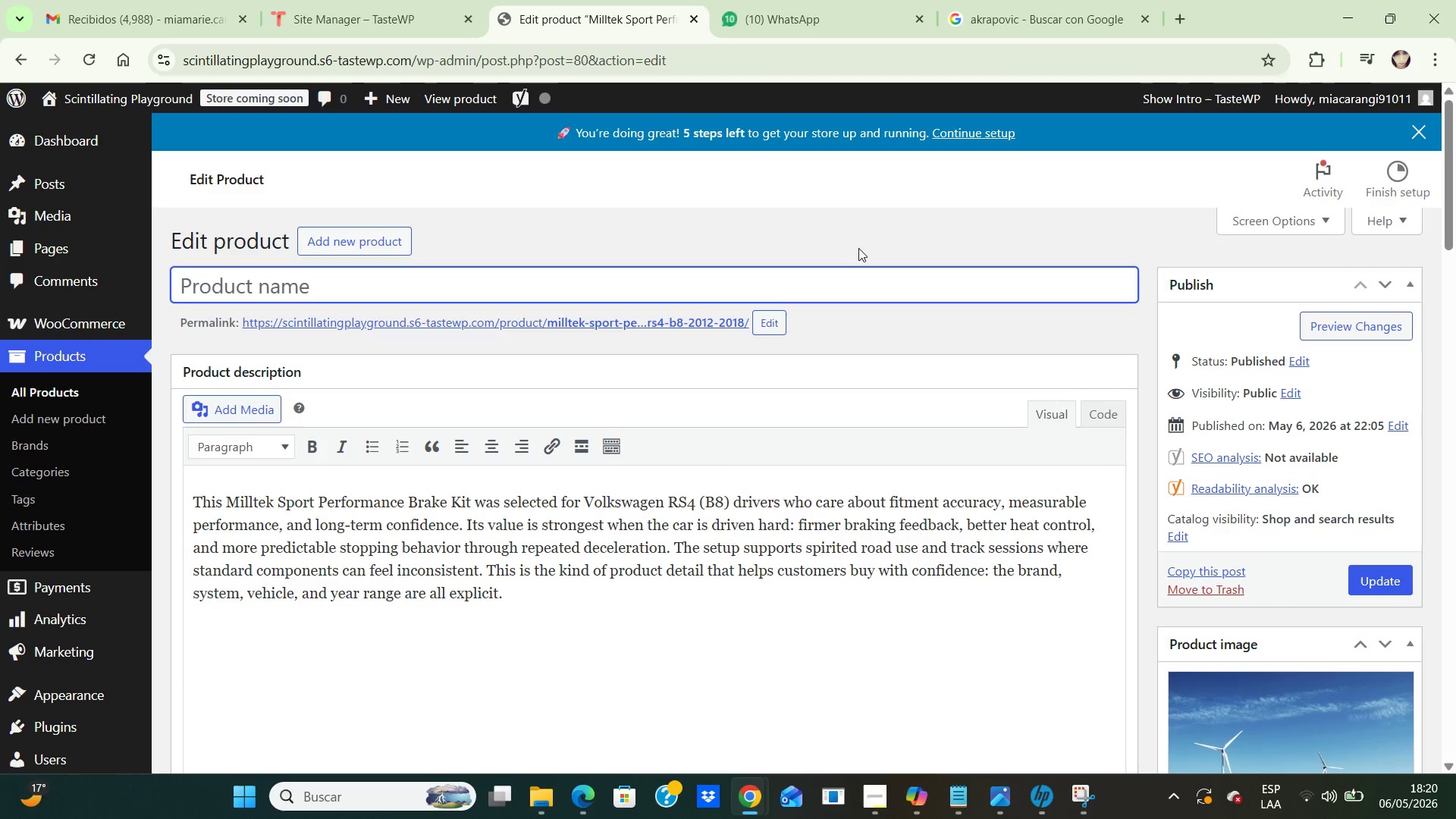 
type(b)
key(Backspace)
type(Brembo Performance Brake Kit -Audi Rs4 *B89)
key(Backspace)
type(( 2013-2018)
 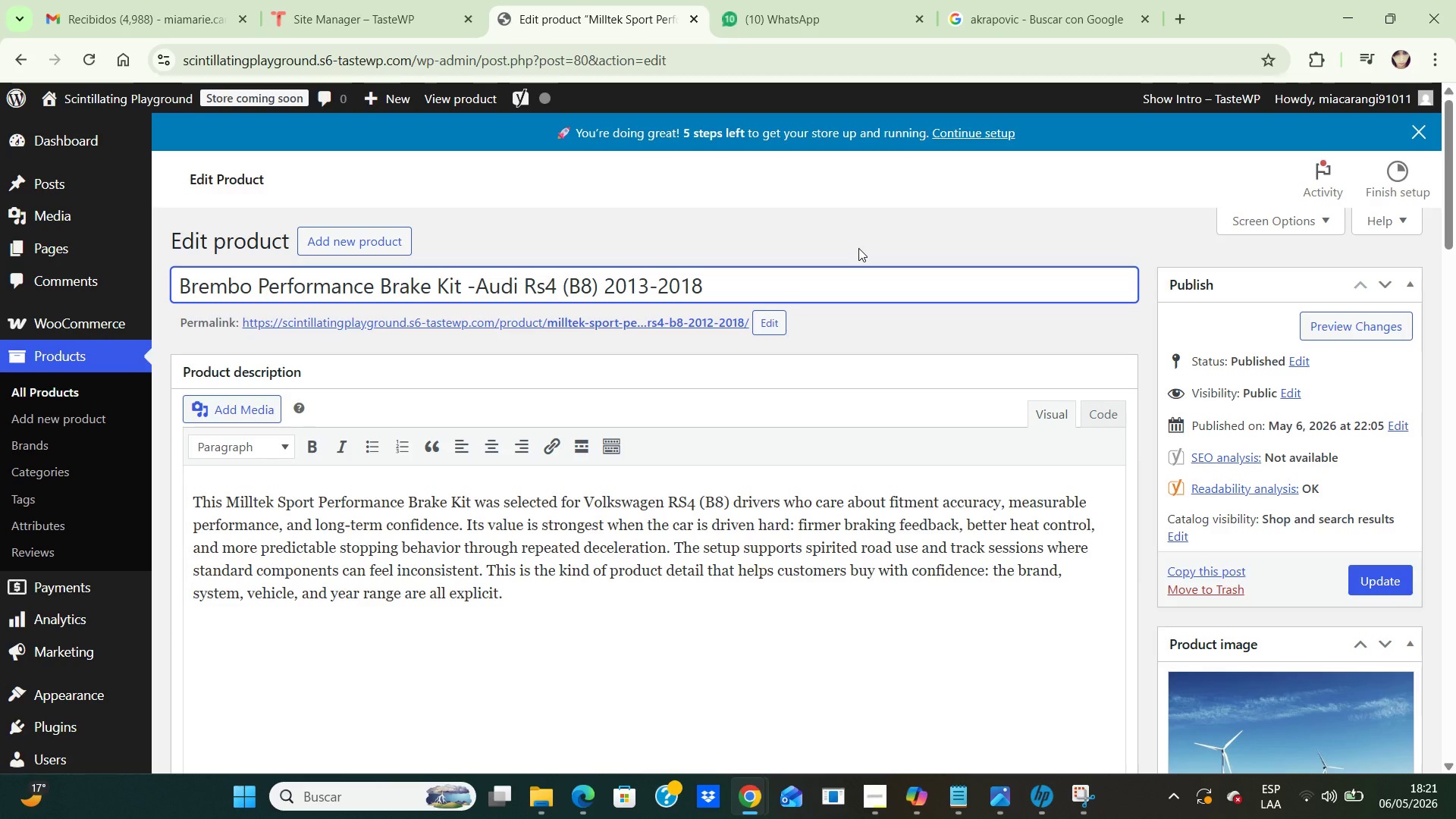 
 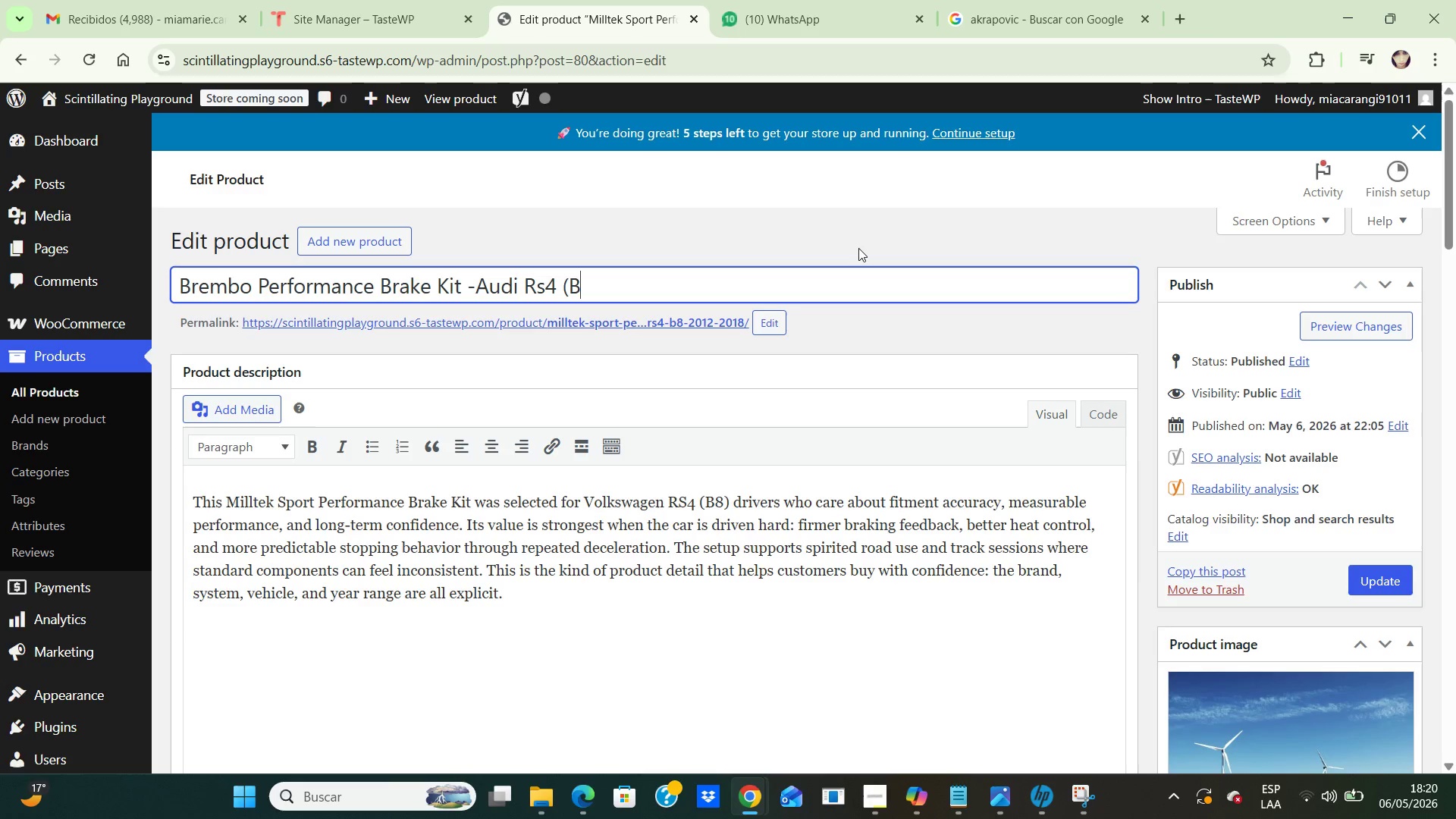 
hold_key(key=CapsLock, duration=0.61)
 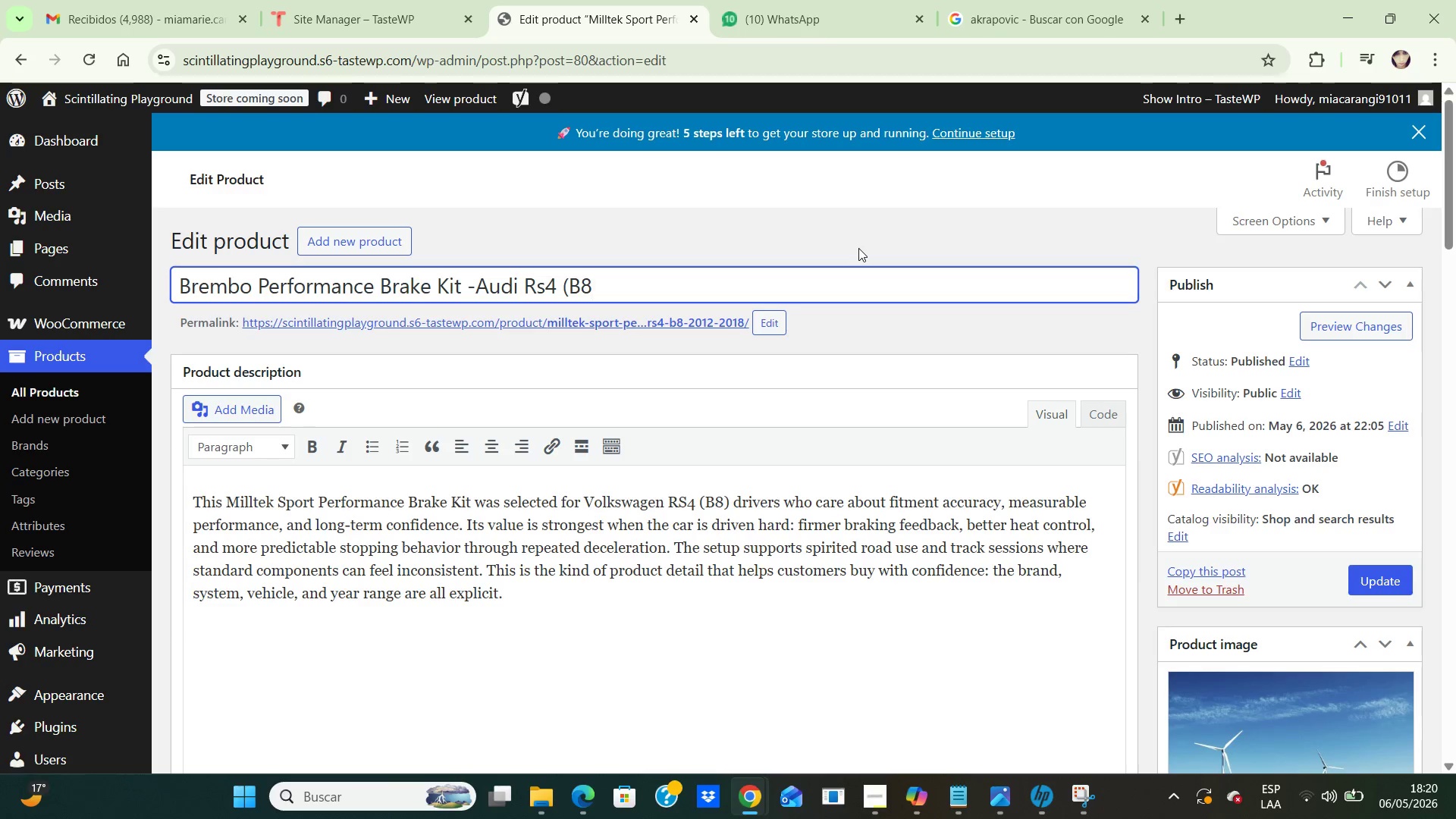 
left_click([1376, 586])
 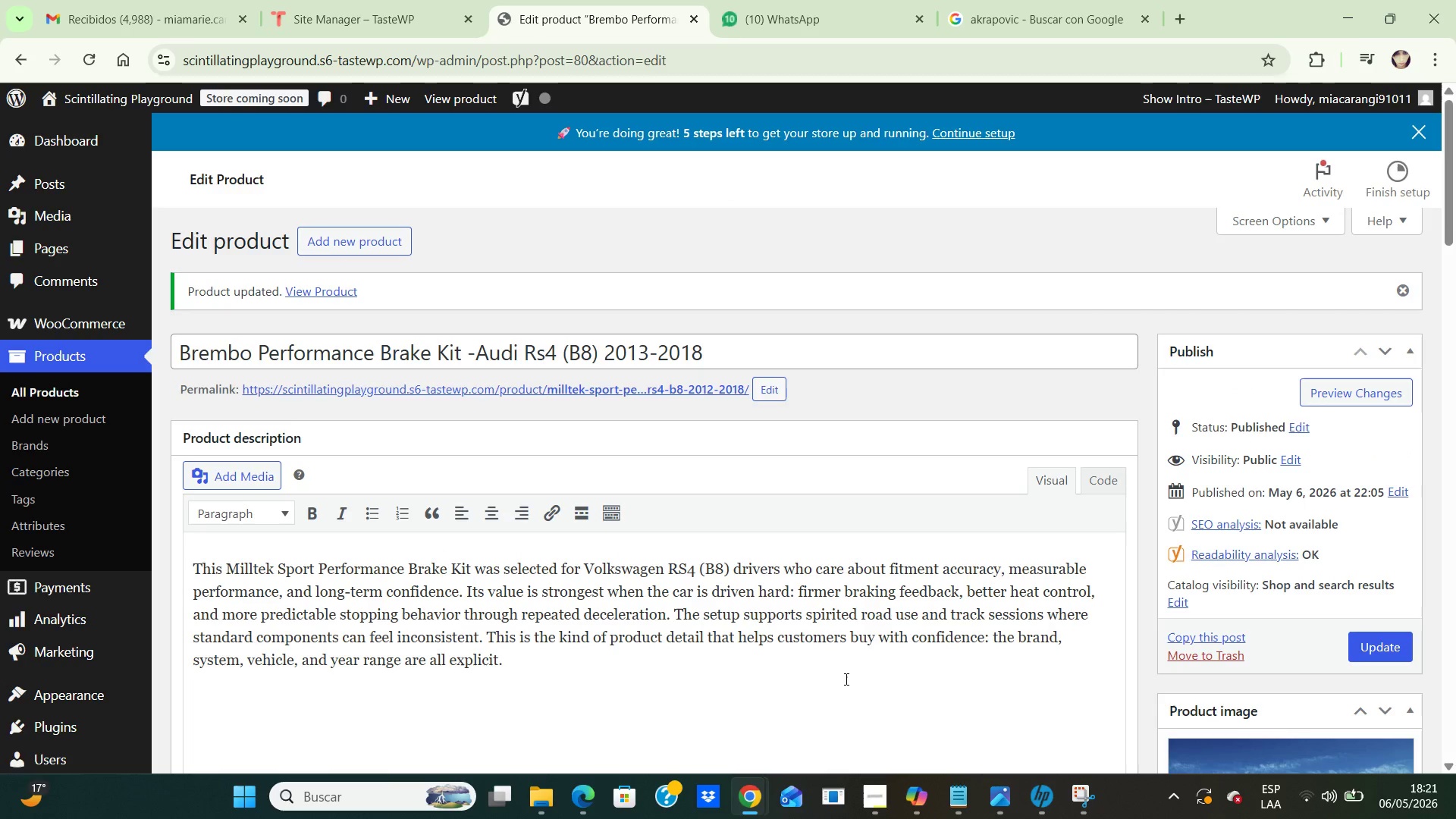 
wait(15.61)
 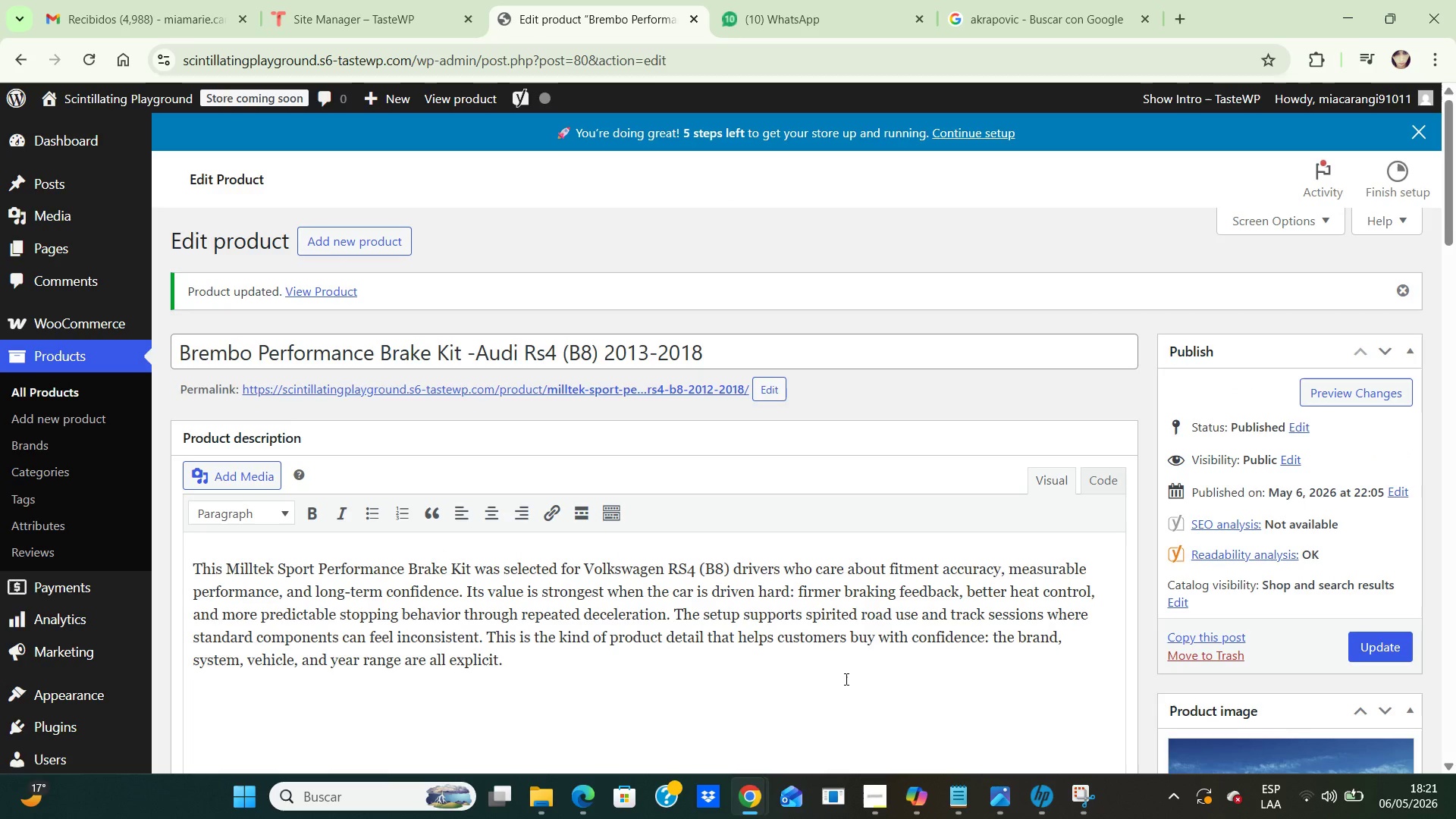 
left_click([55, 395])
 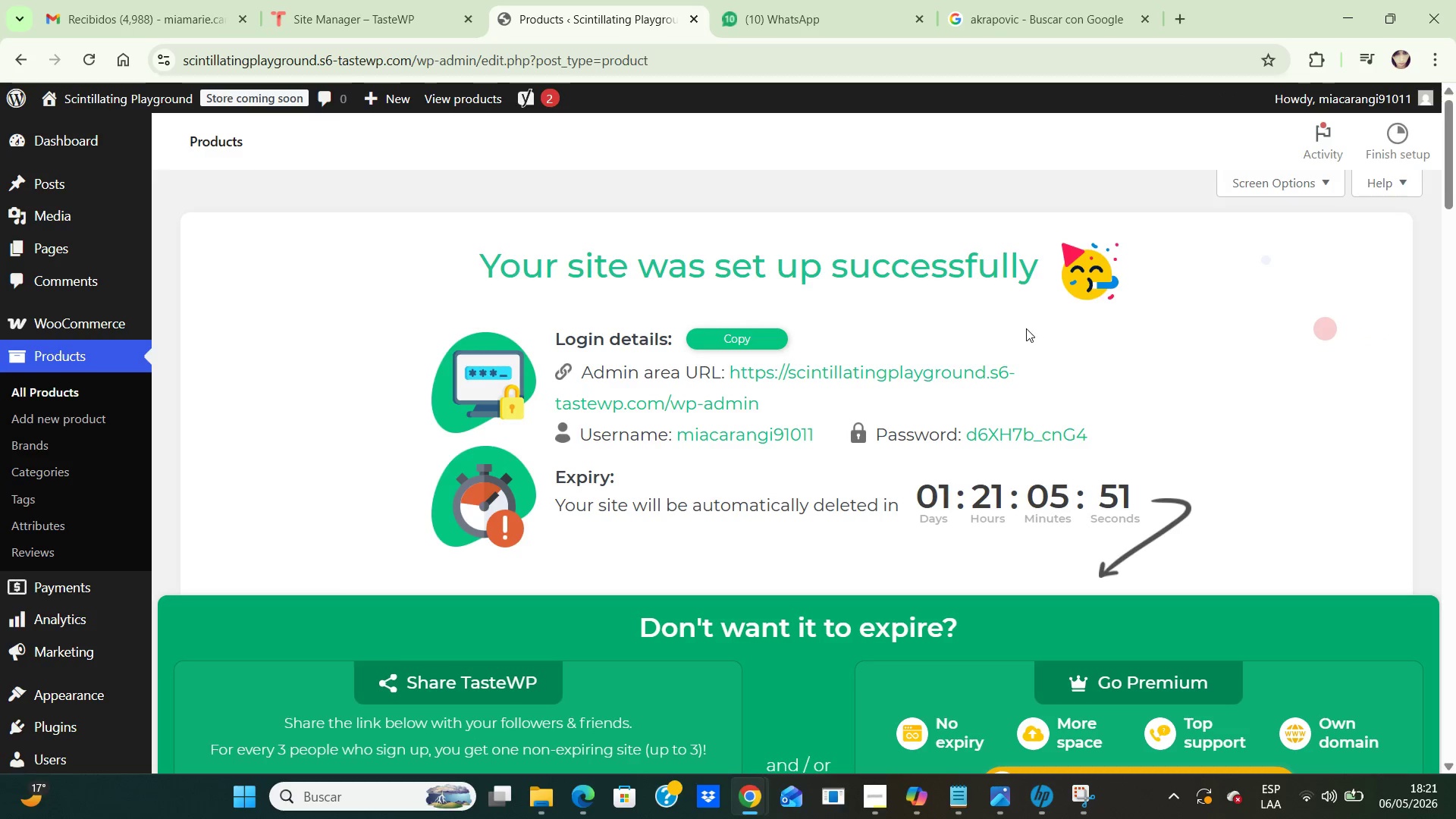 
scroll: coordinate [1020, 328], scroll_direction: up, amount: 2.0
 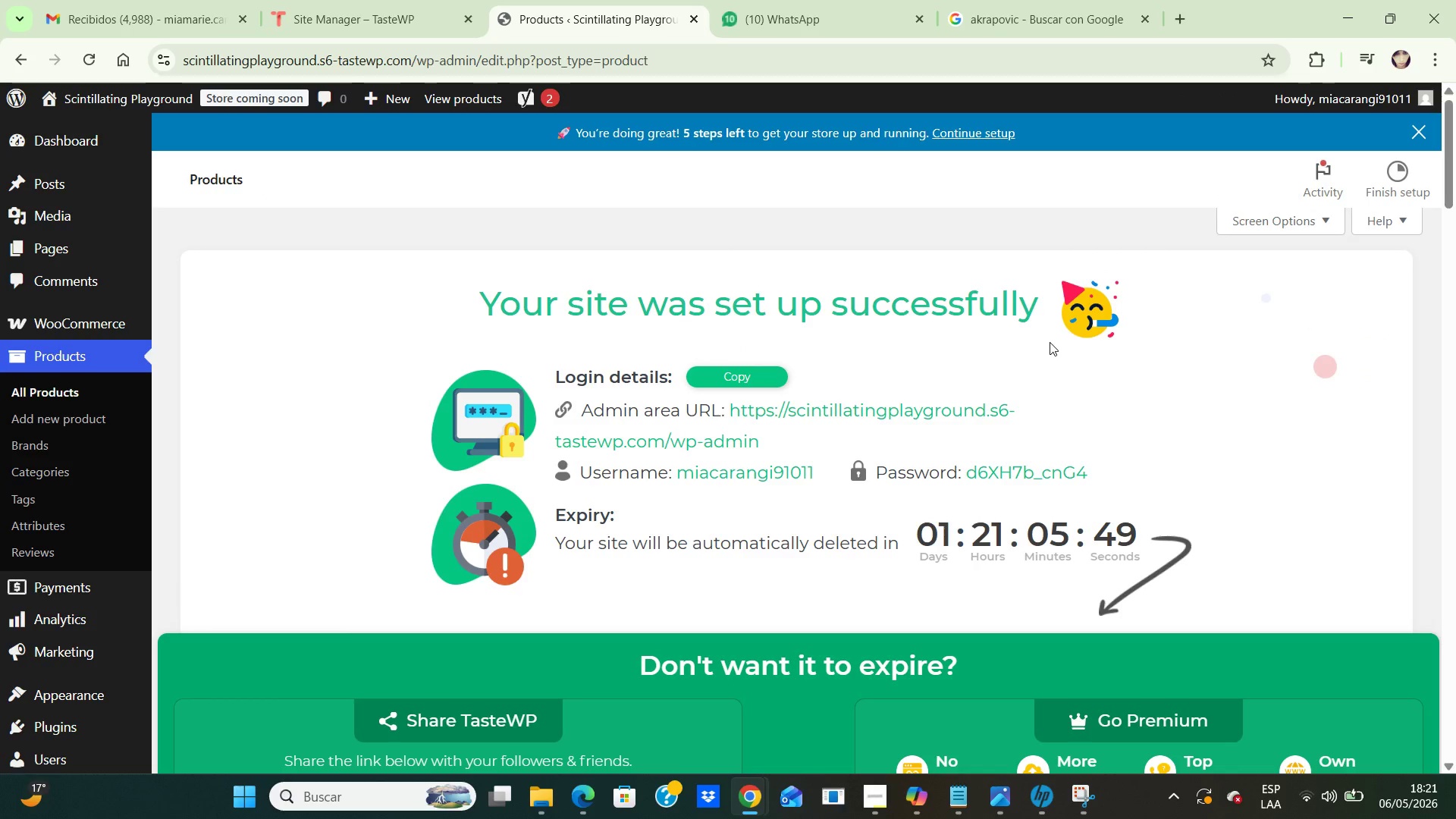 
key(Control+NumpadSubtract)
 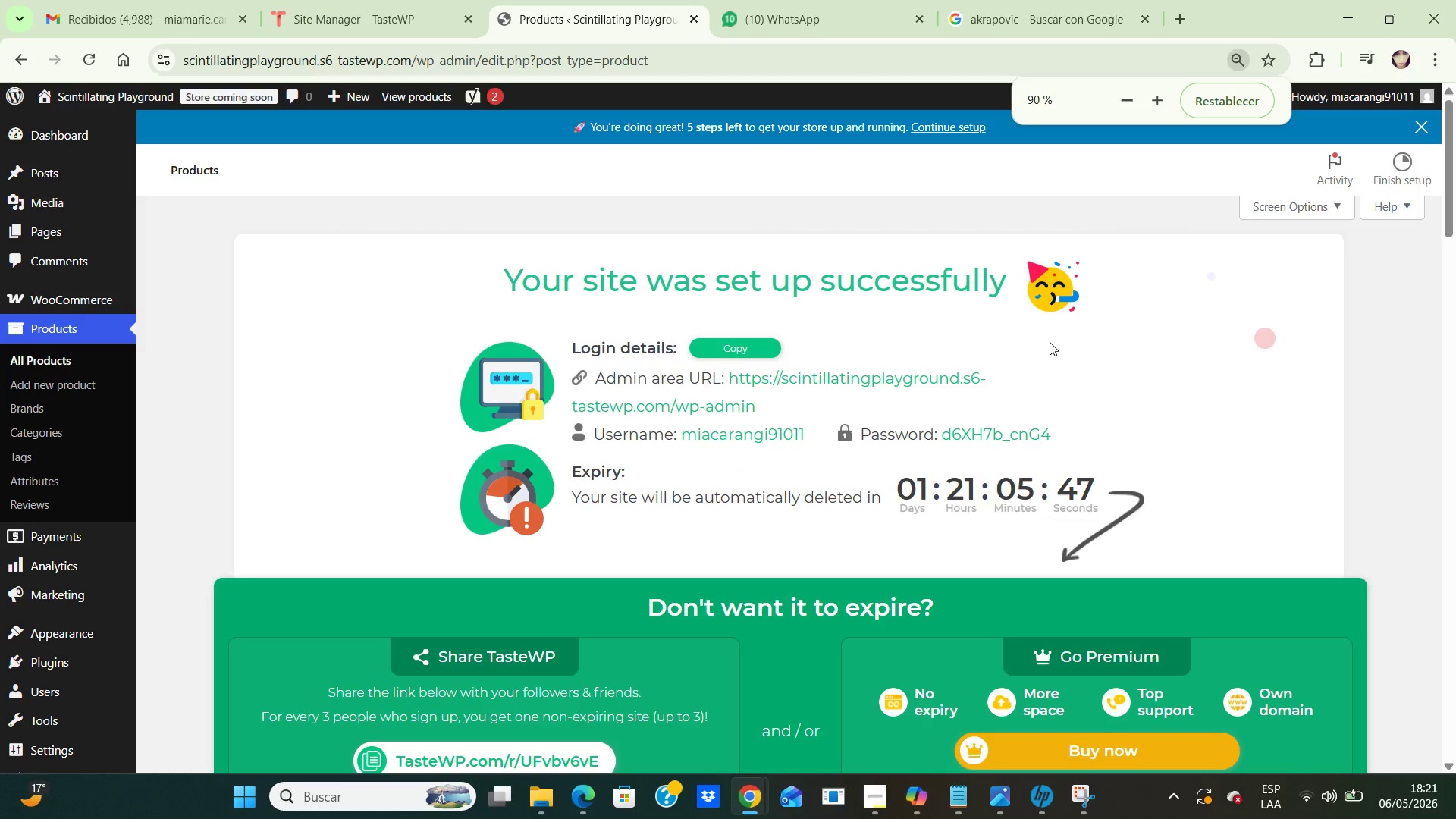 
key(Control+ControlLeft)
 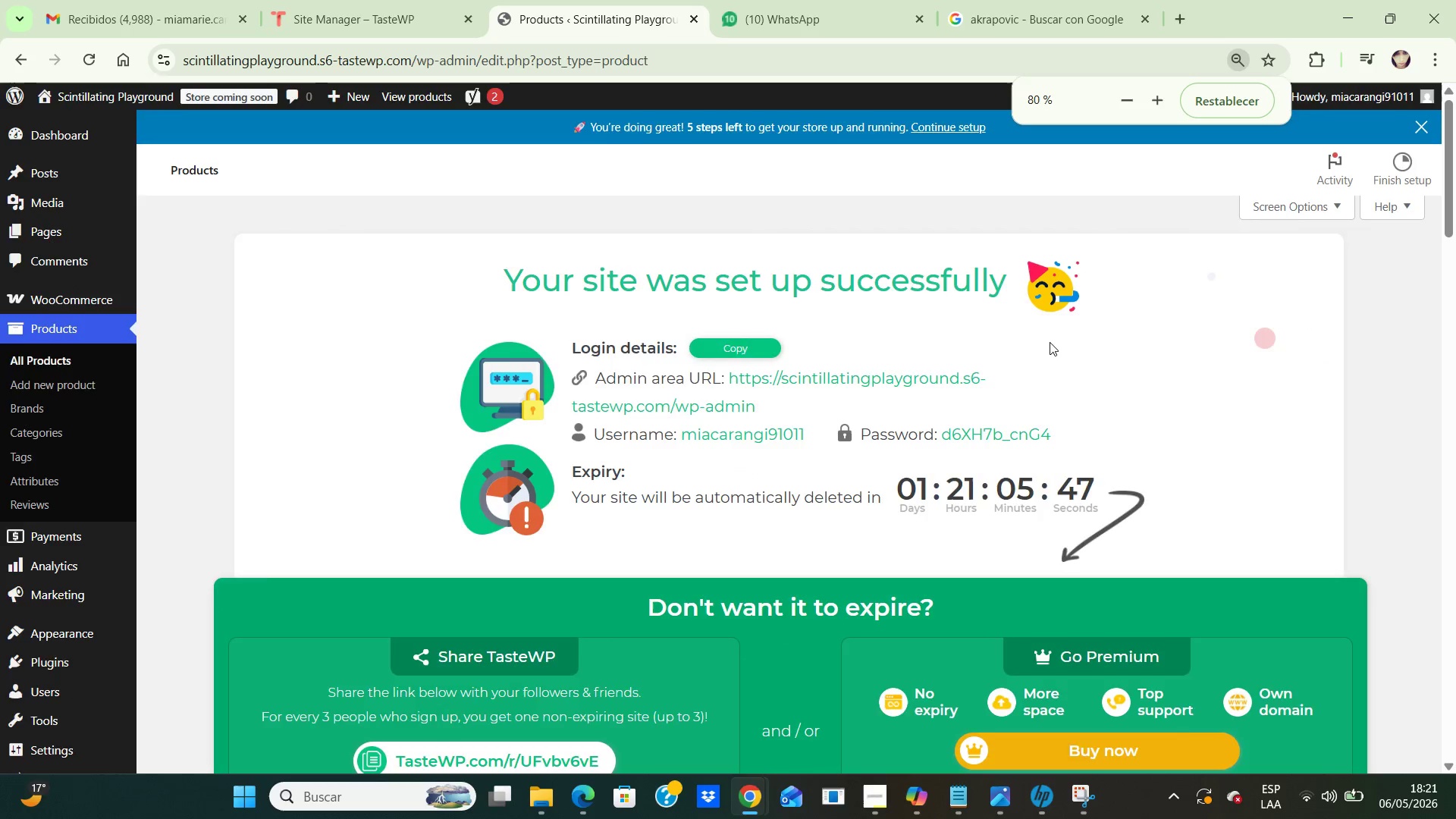 
key(Control+NumpadSubtract)
 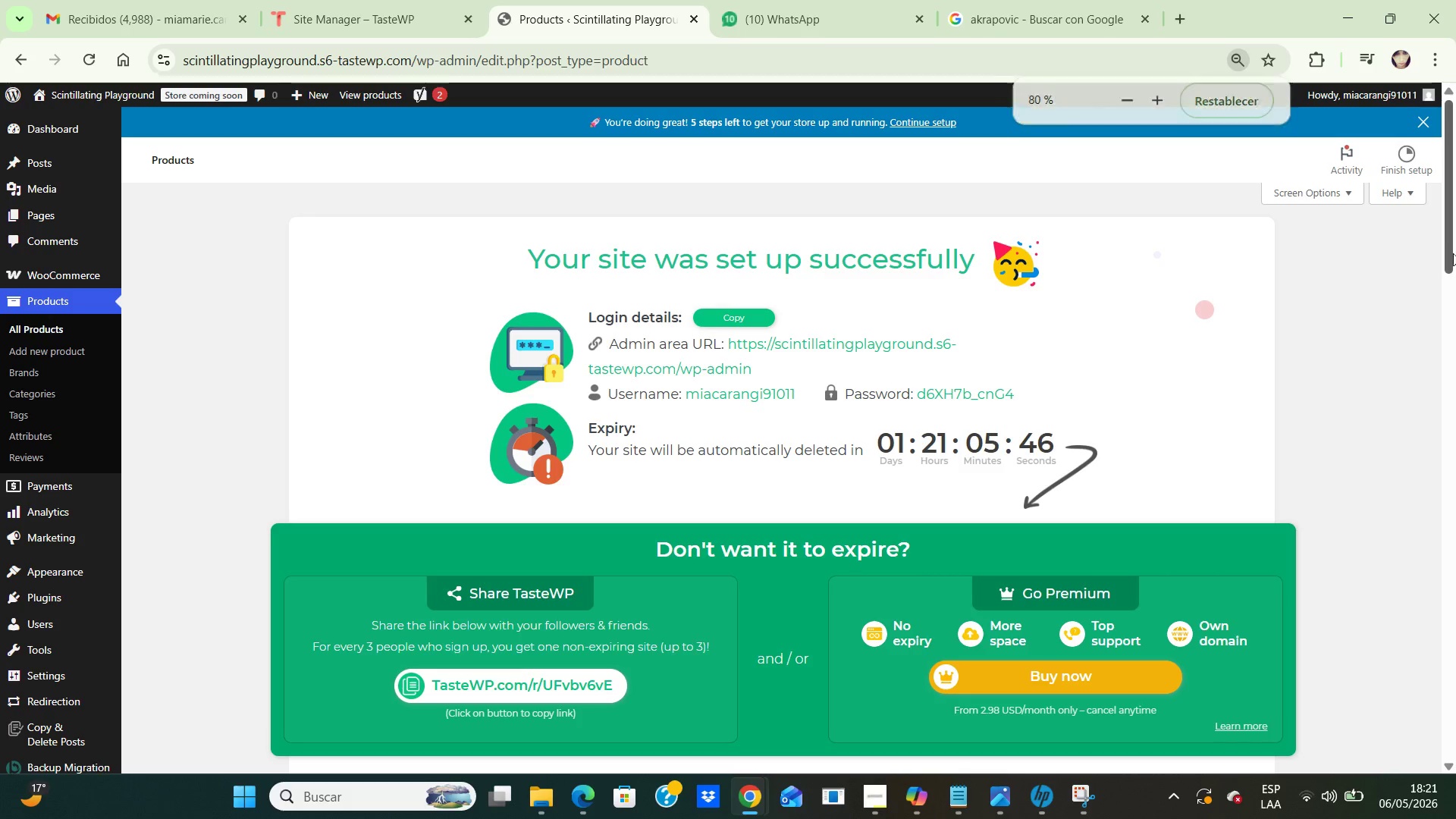 
left_click_drag(start_coordinate=[1449, 253], to_coordinate=[1454, 423])
 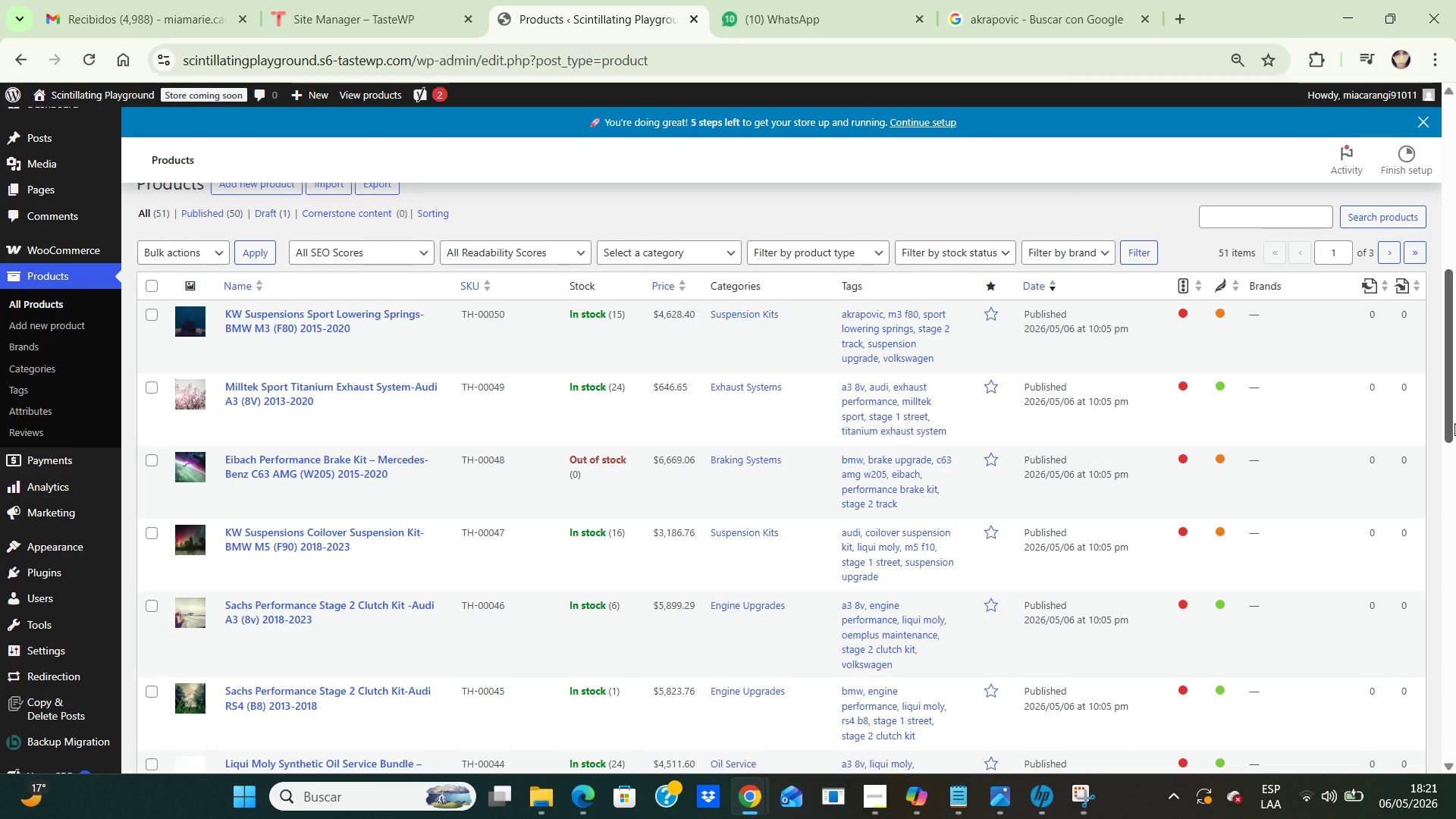 
key(Control+NumpadSubtract)
 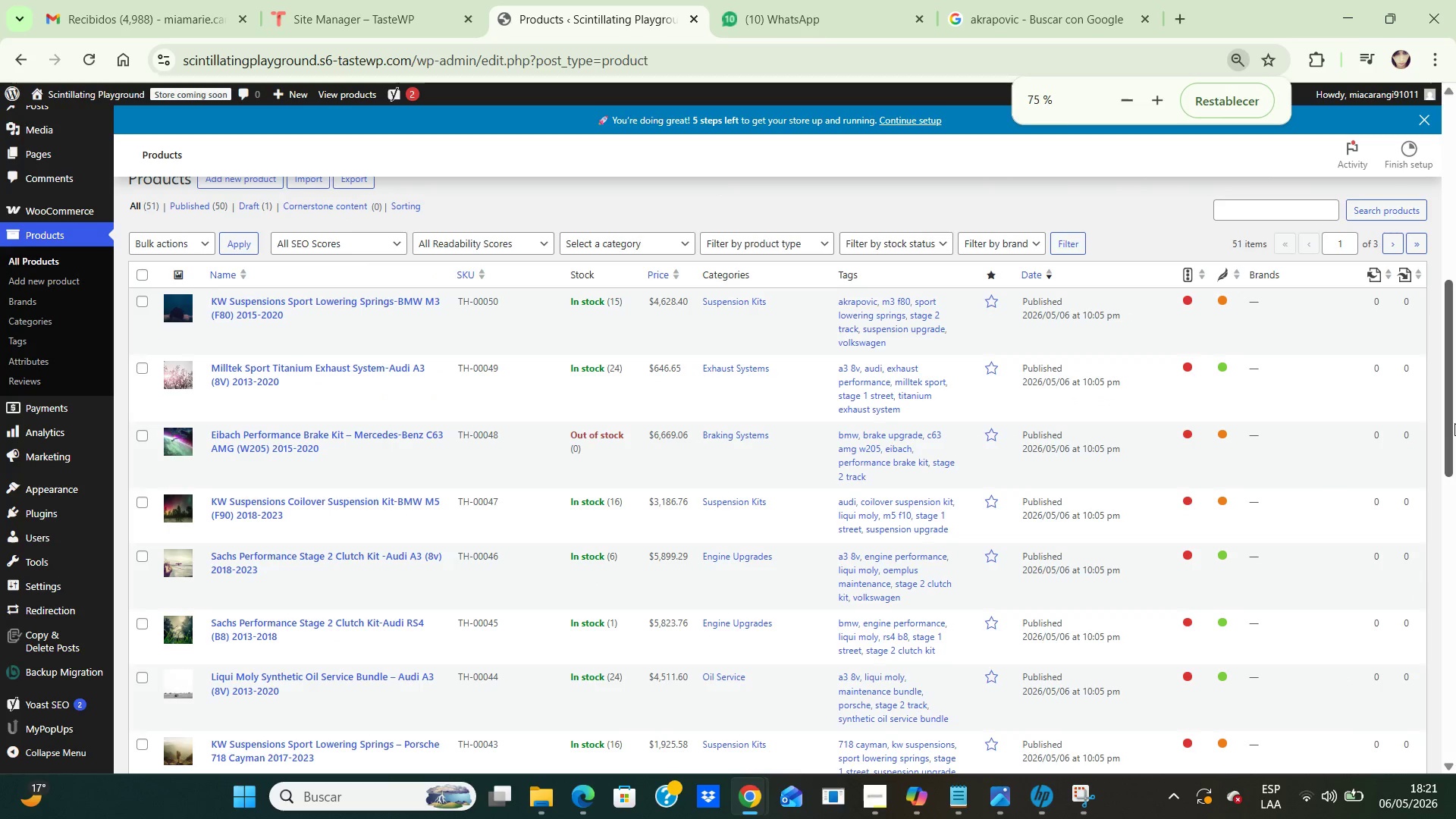 
key(Control+NumpadSubtract)
 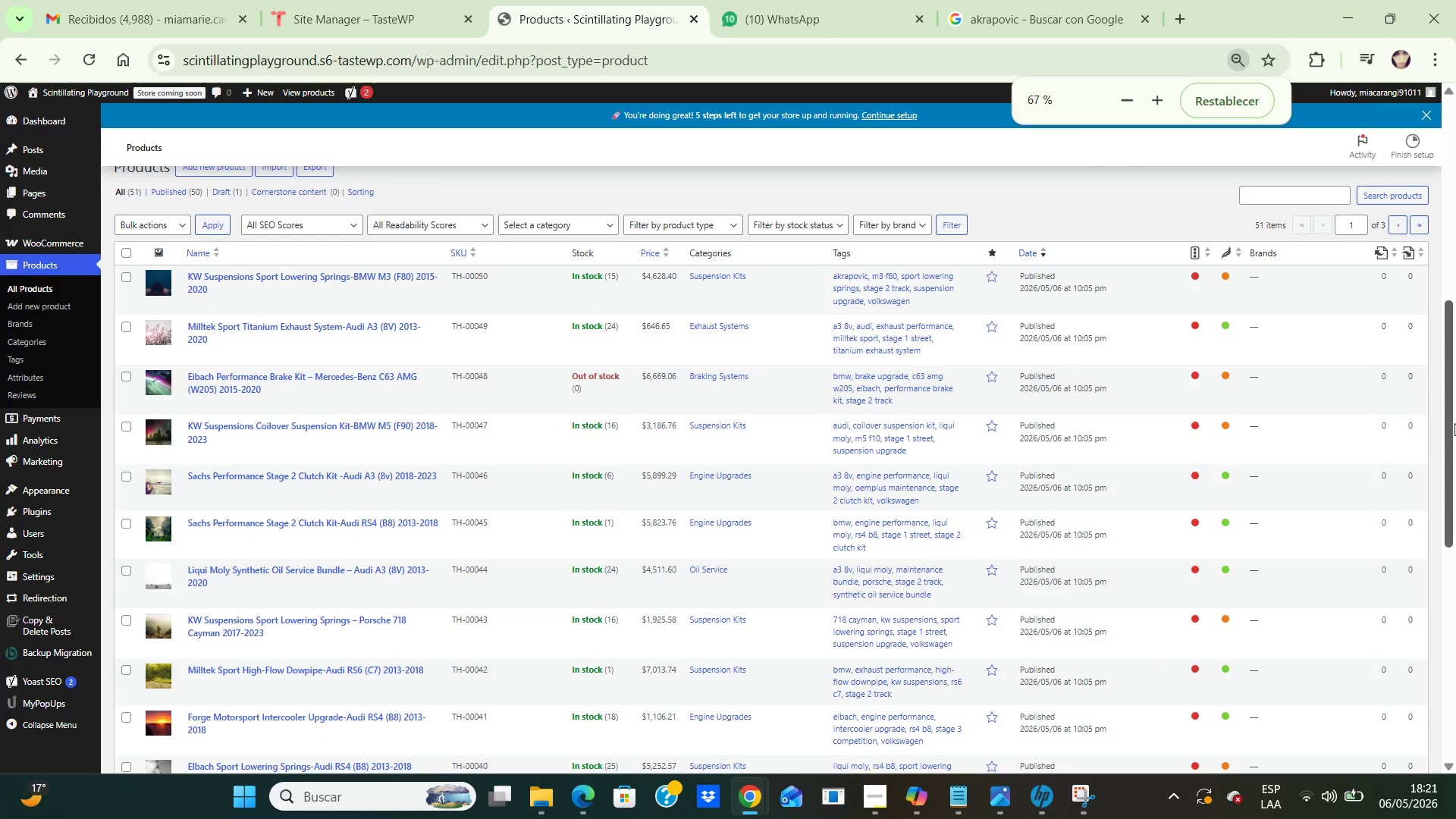 
key(Control+ControlLeft)
 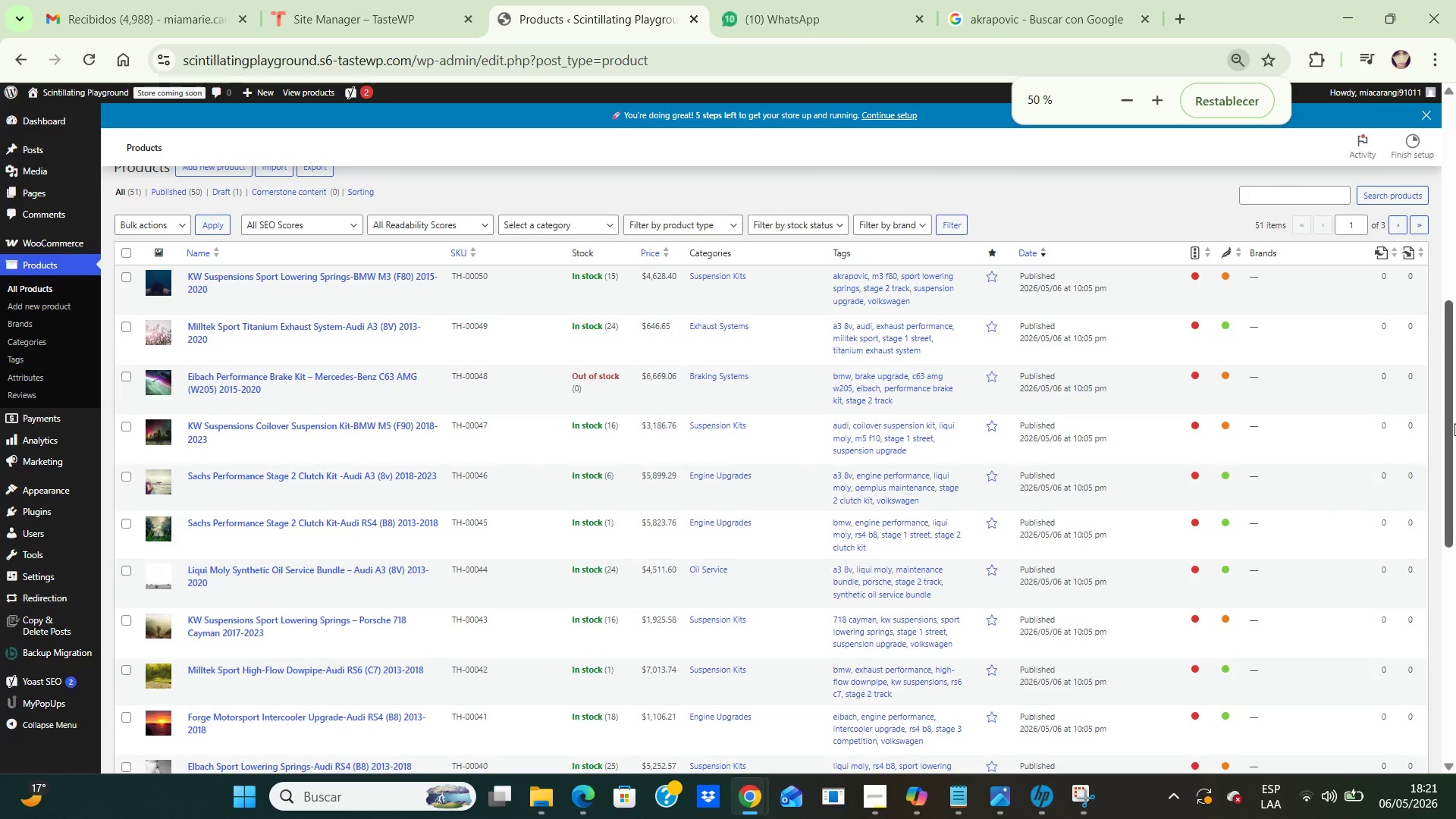 
key(Control+NumpadSubtract)
 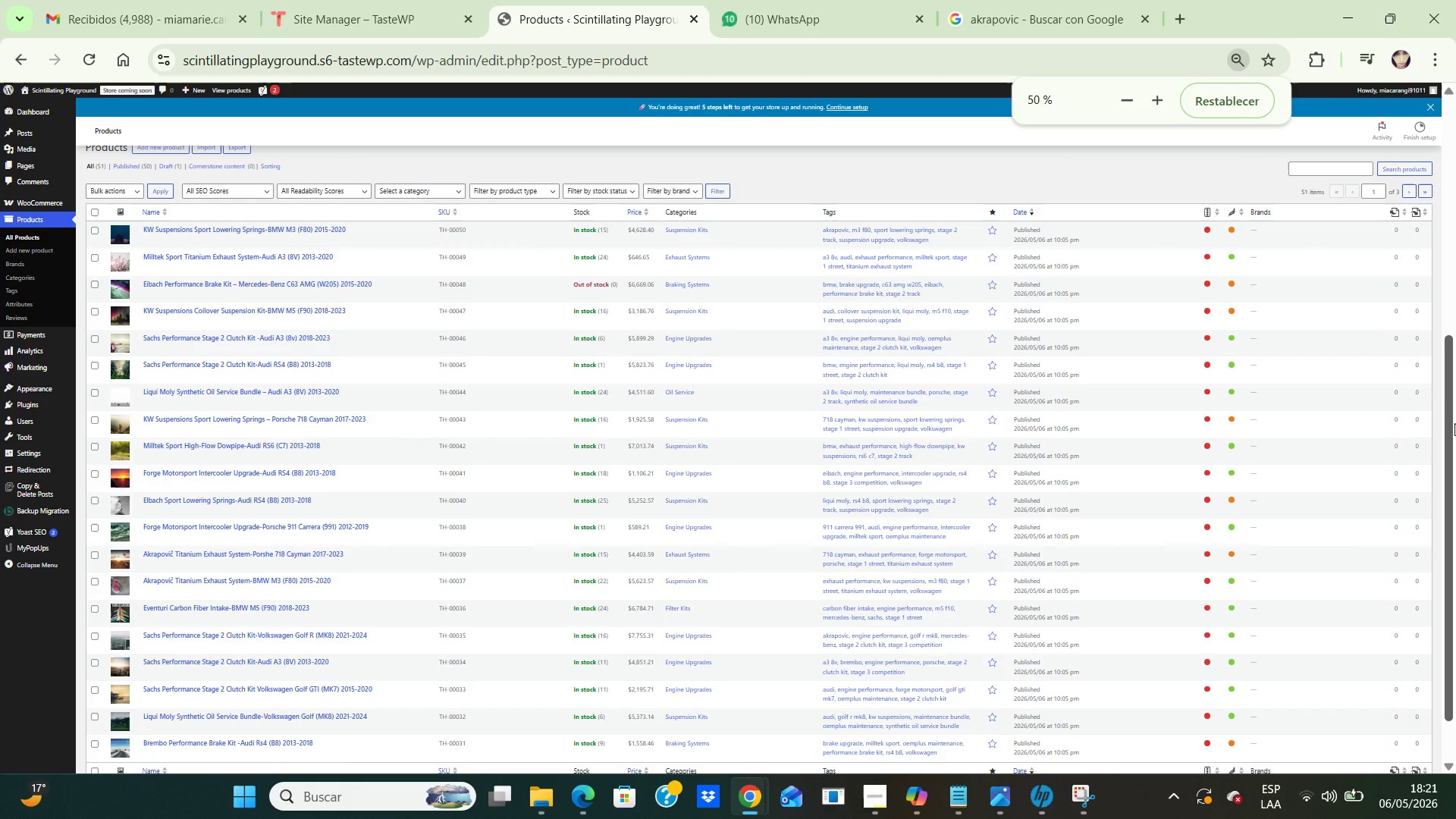 
key(Control+NumpadSubtract)
 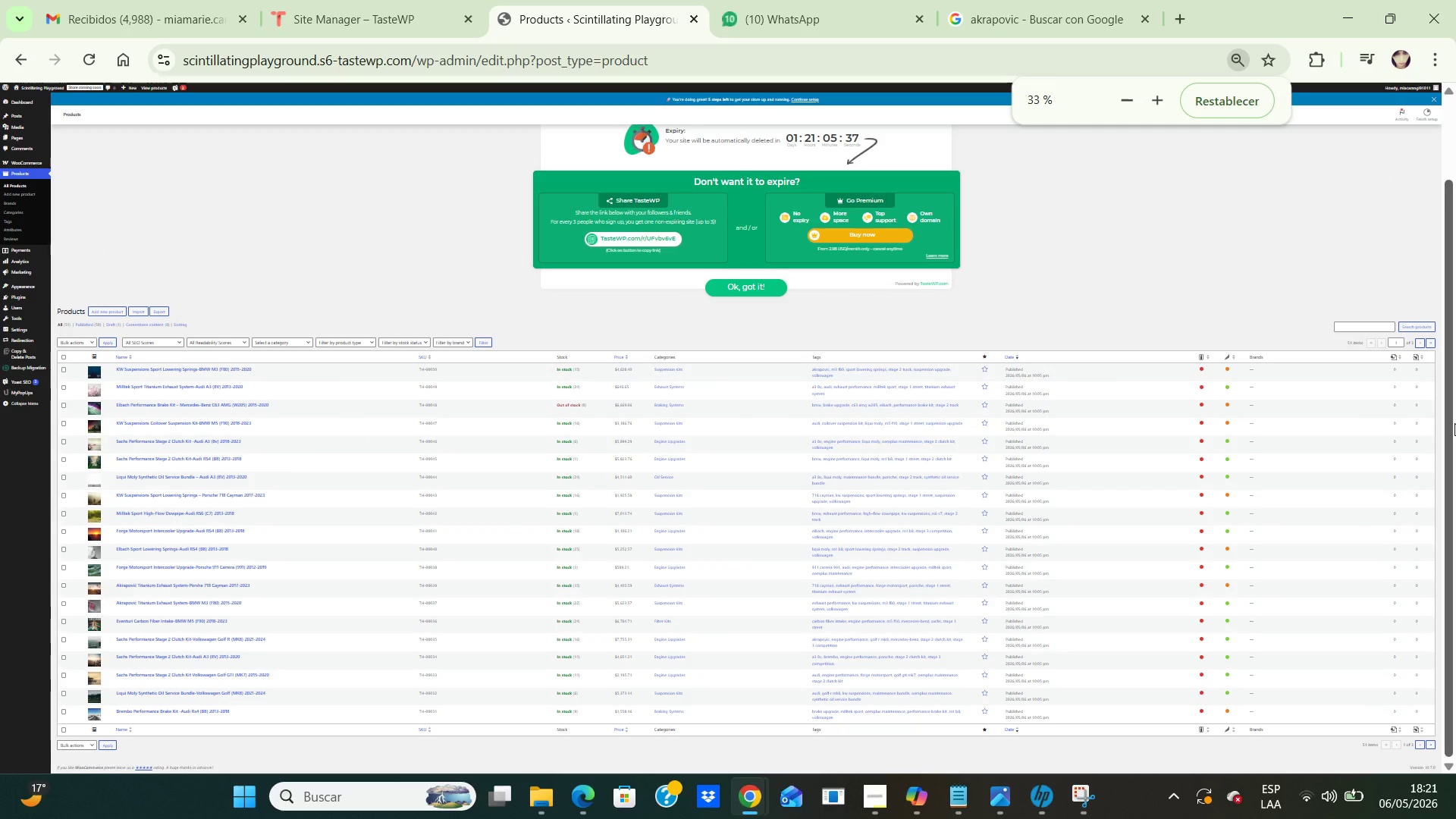 
key(Control+NumpadAdd)
 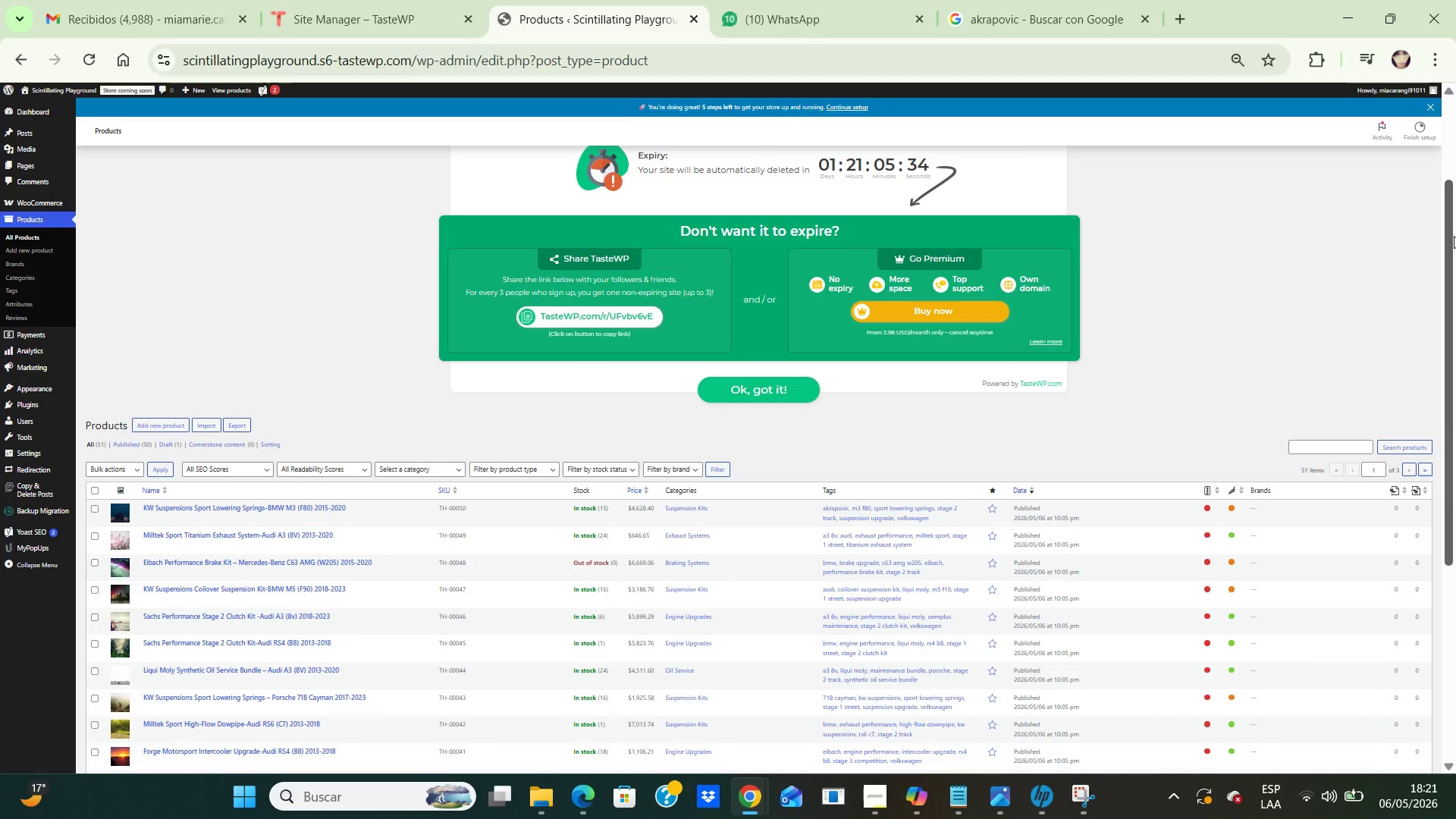 
left_click([1445, 234])
 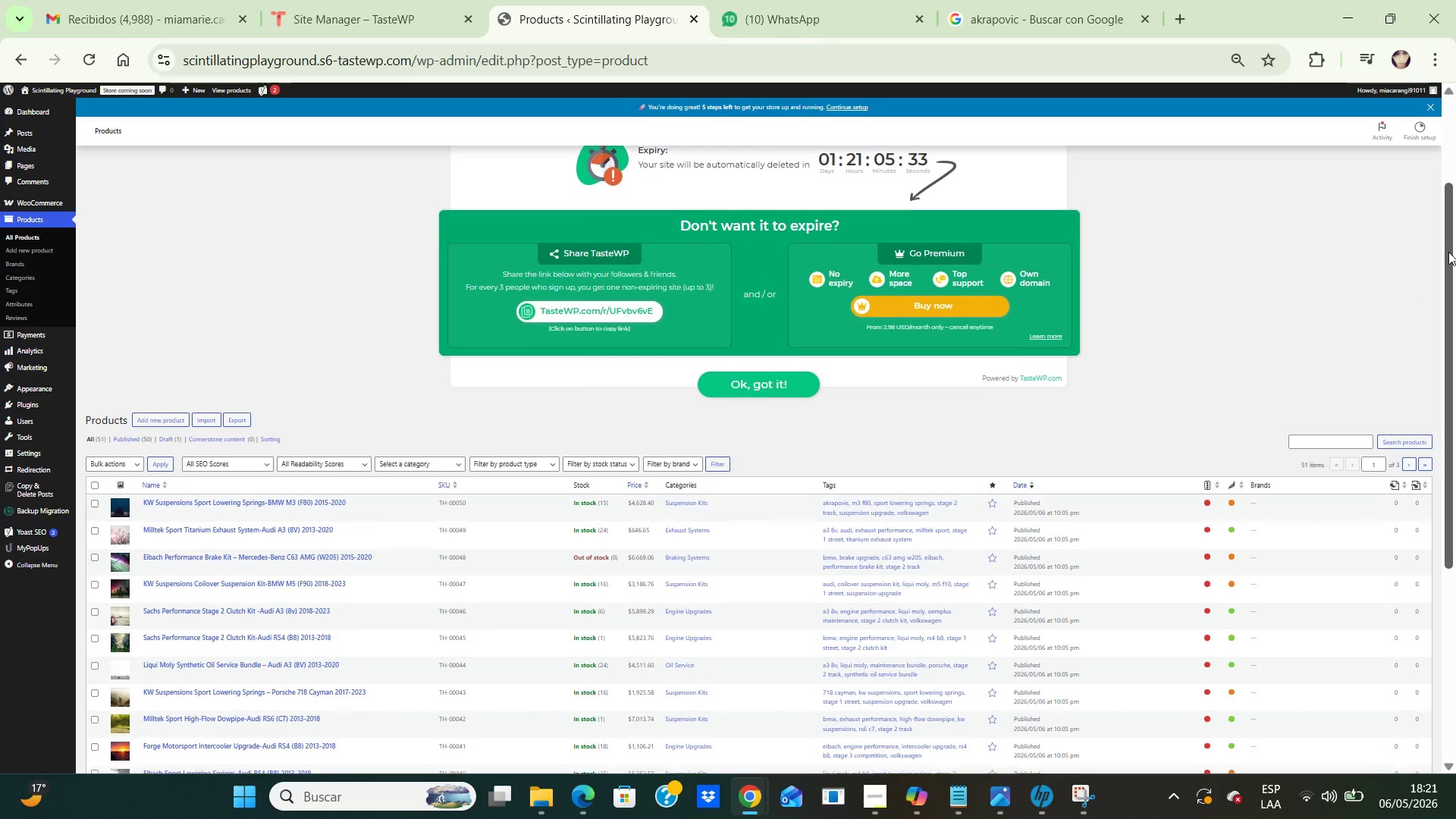 
left_click_drag(start_coordinate=[1445, 234], to_coordinate=[1454, 403])
 